 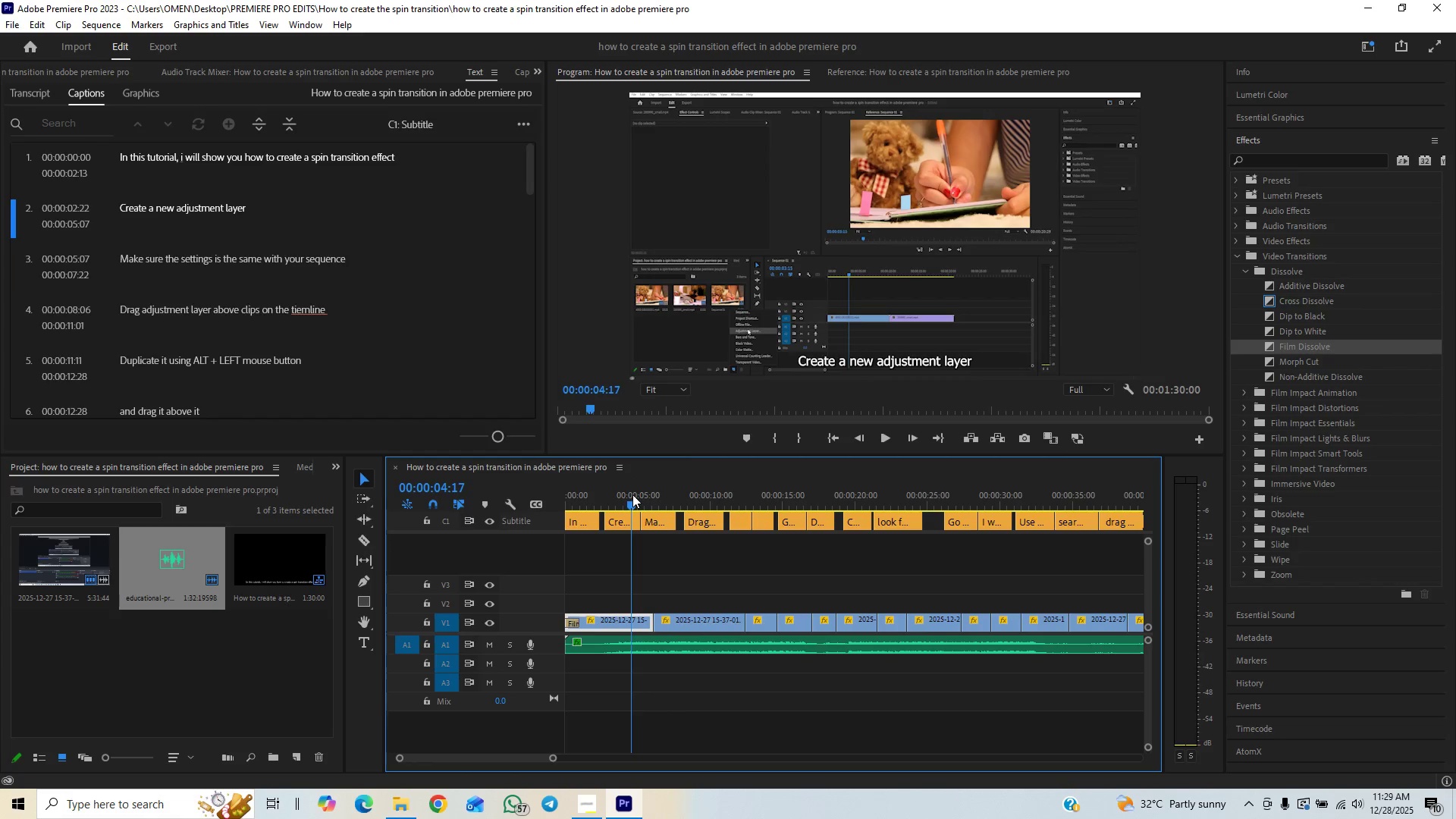 
left_click_drag(start_coordinate=[632, 494], to_coordinate=[610, 504])
 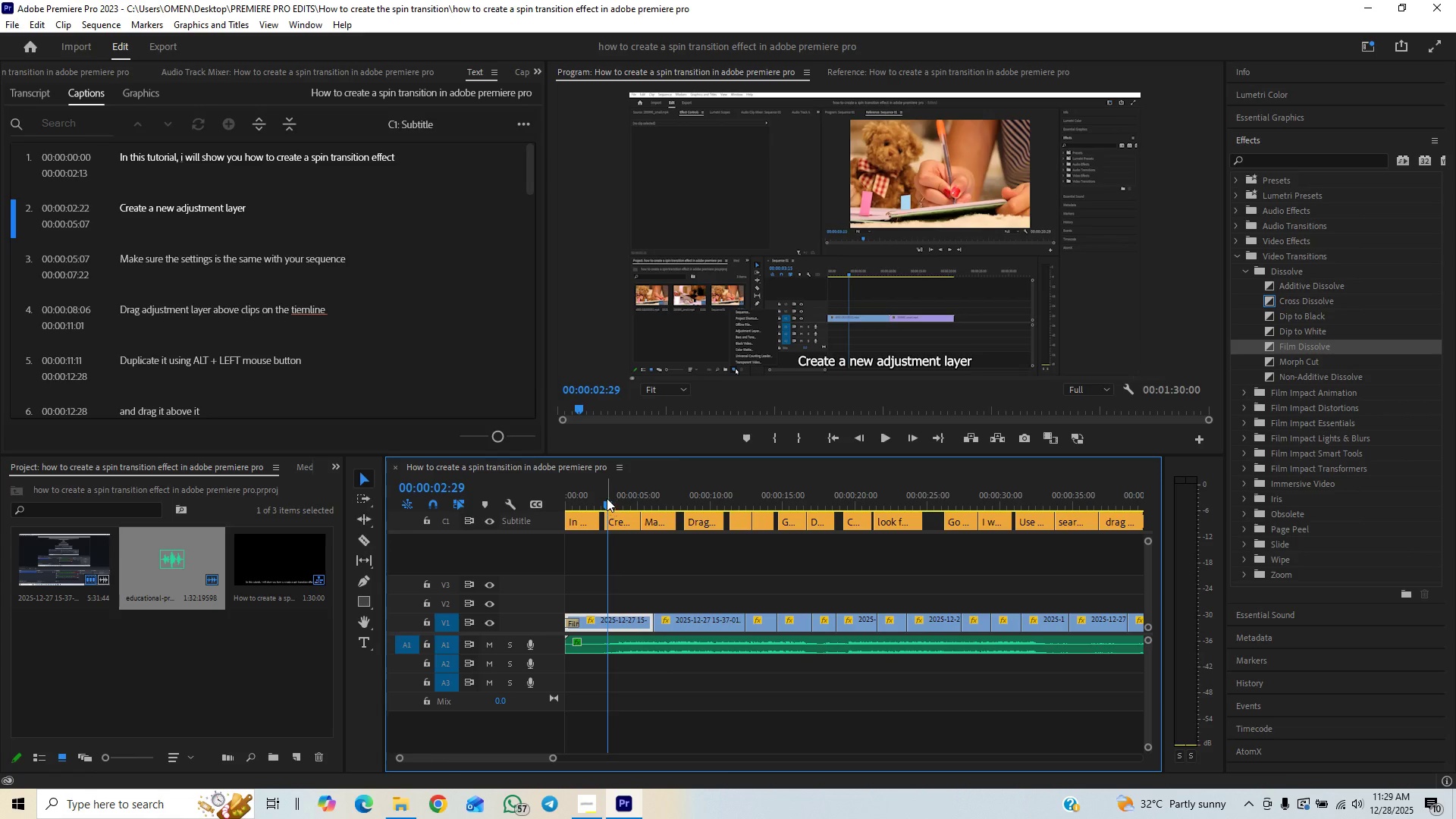 
left_click_drag(start_coordinate=[607, 498], to_coordinate=[553, 511])
 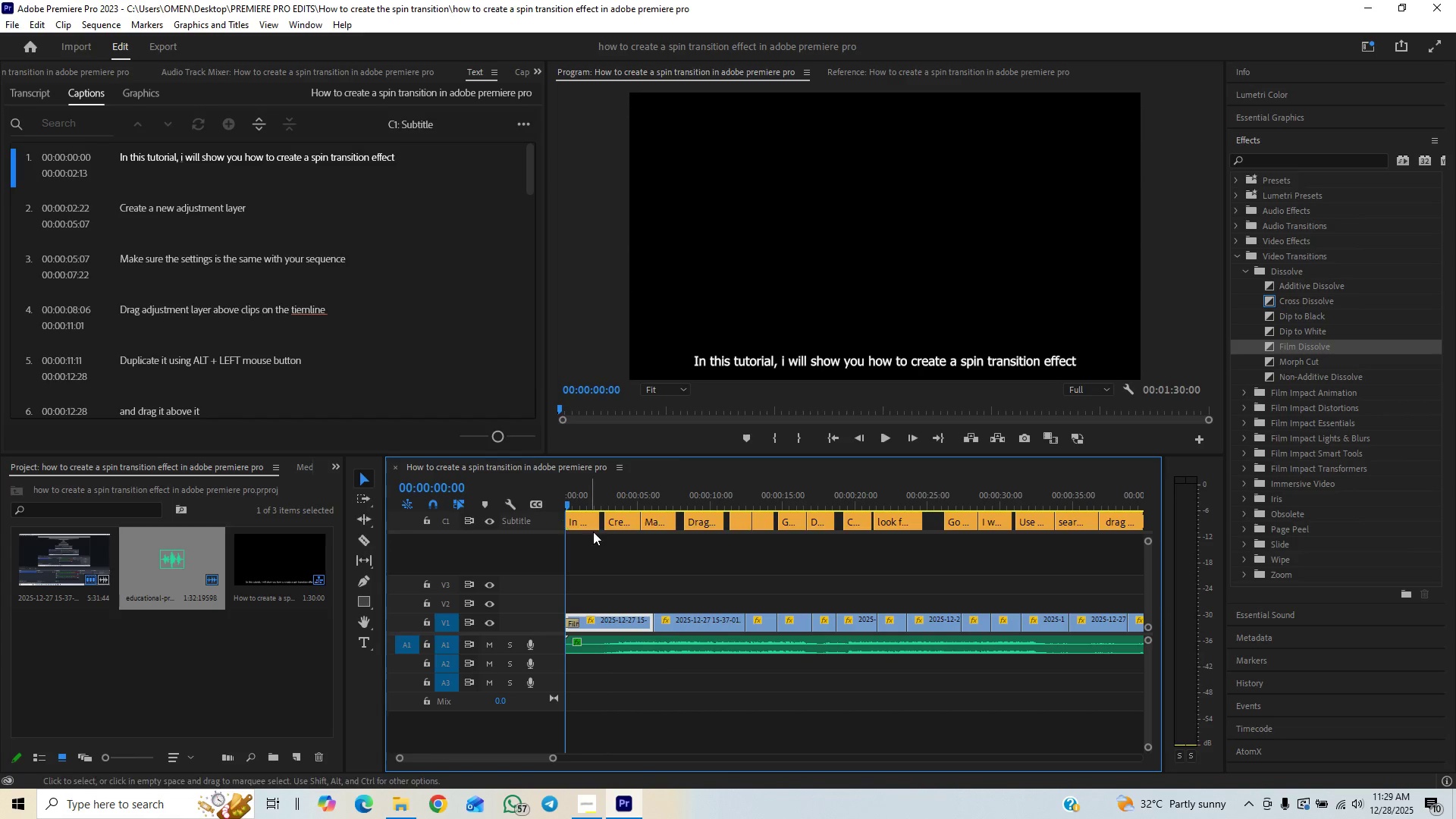 
key(Space)
 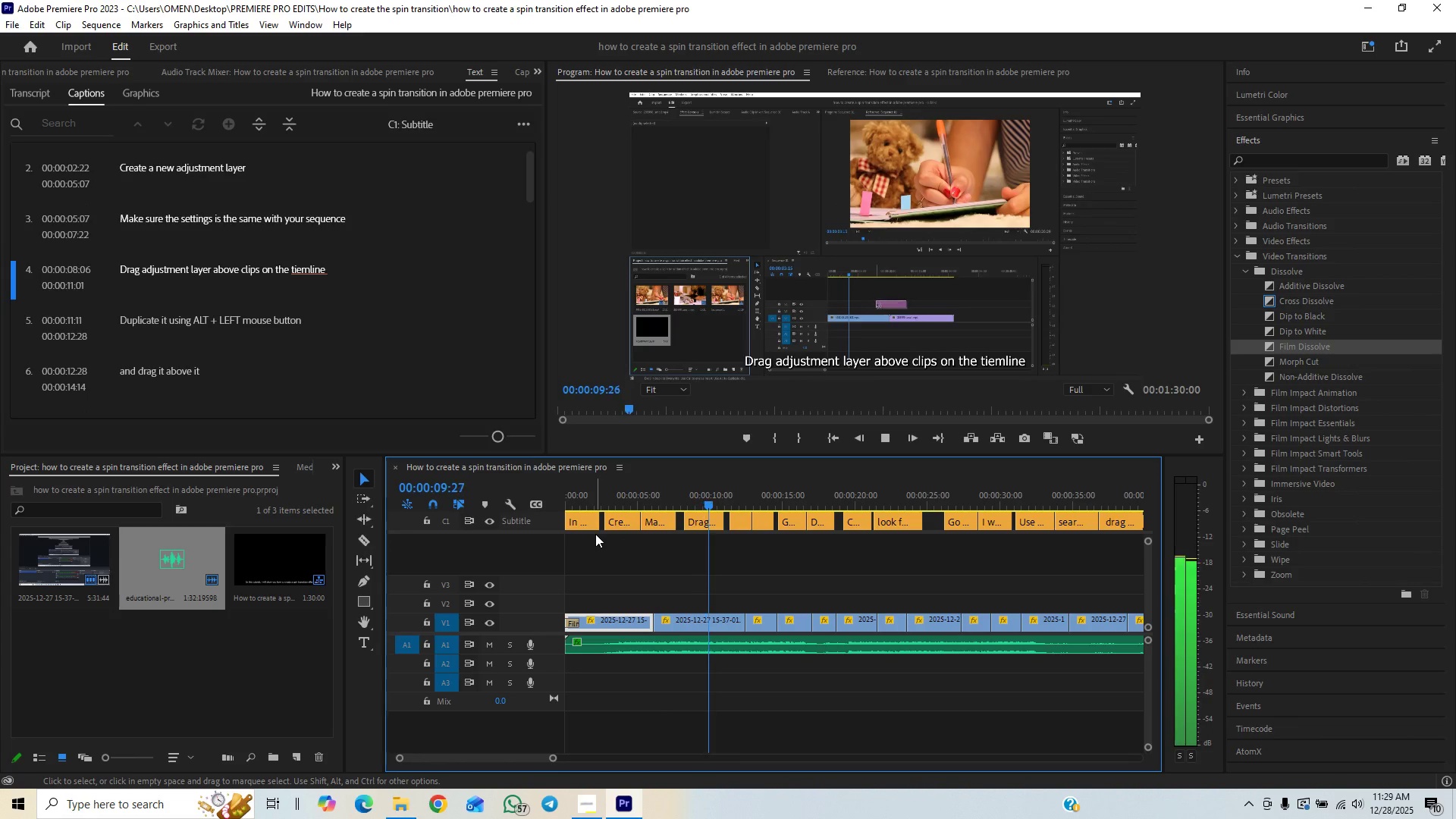 
wait(14.94)
 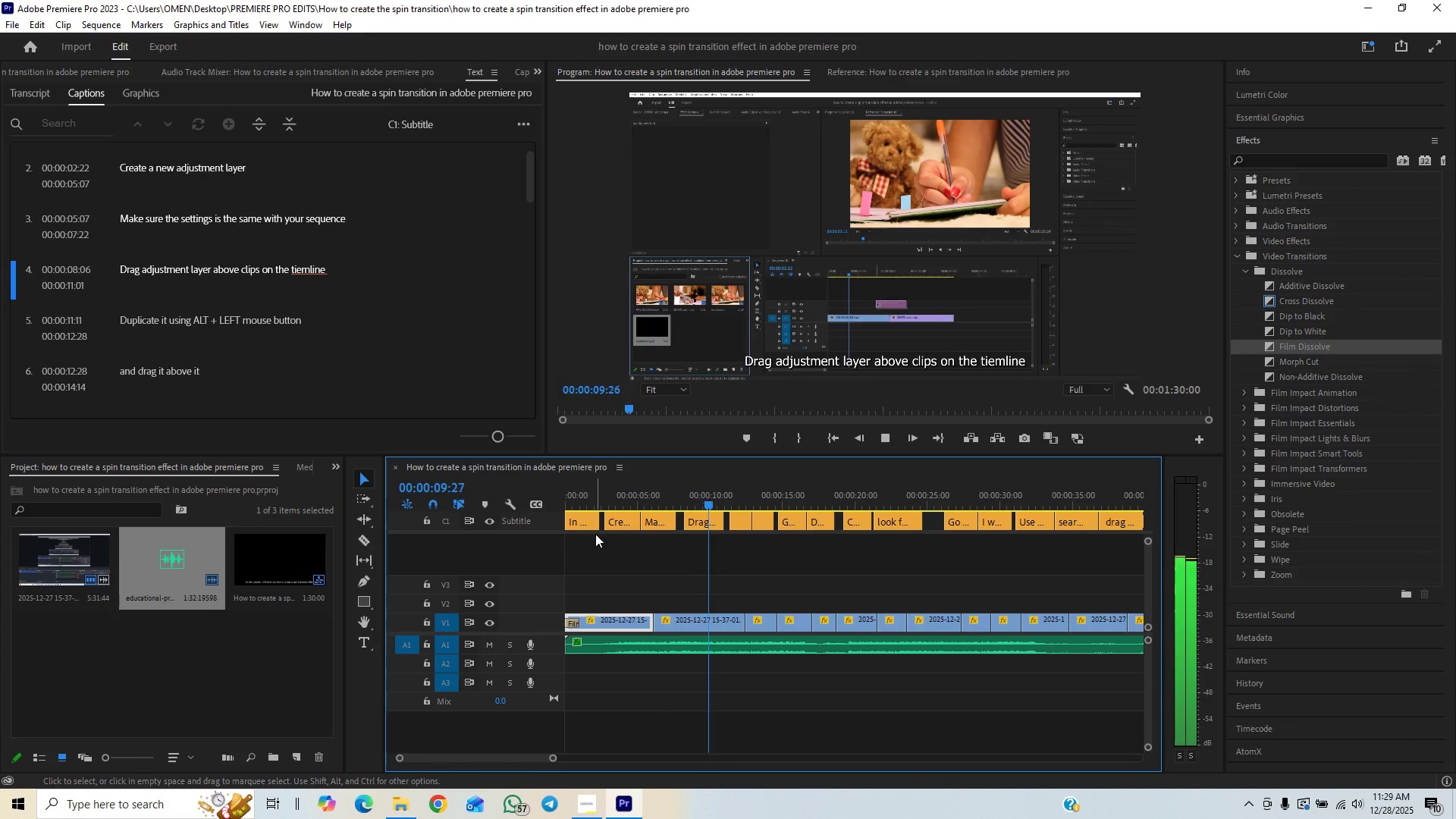 
key(Space)
 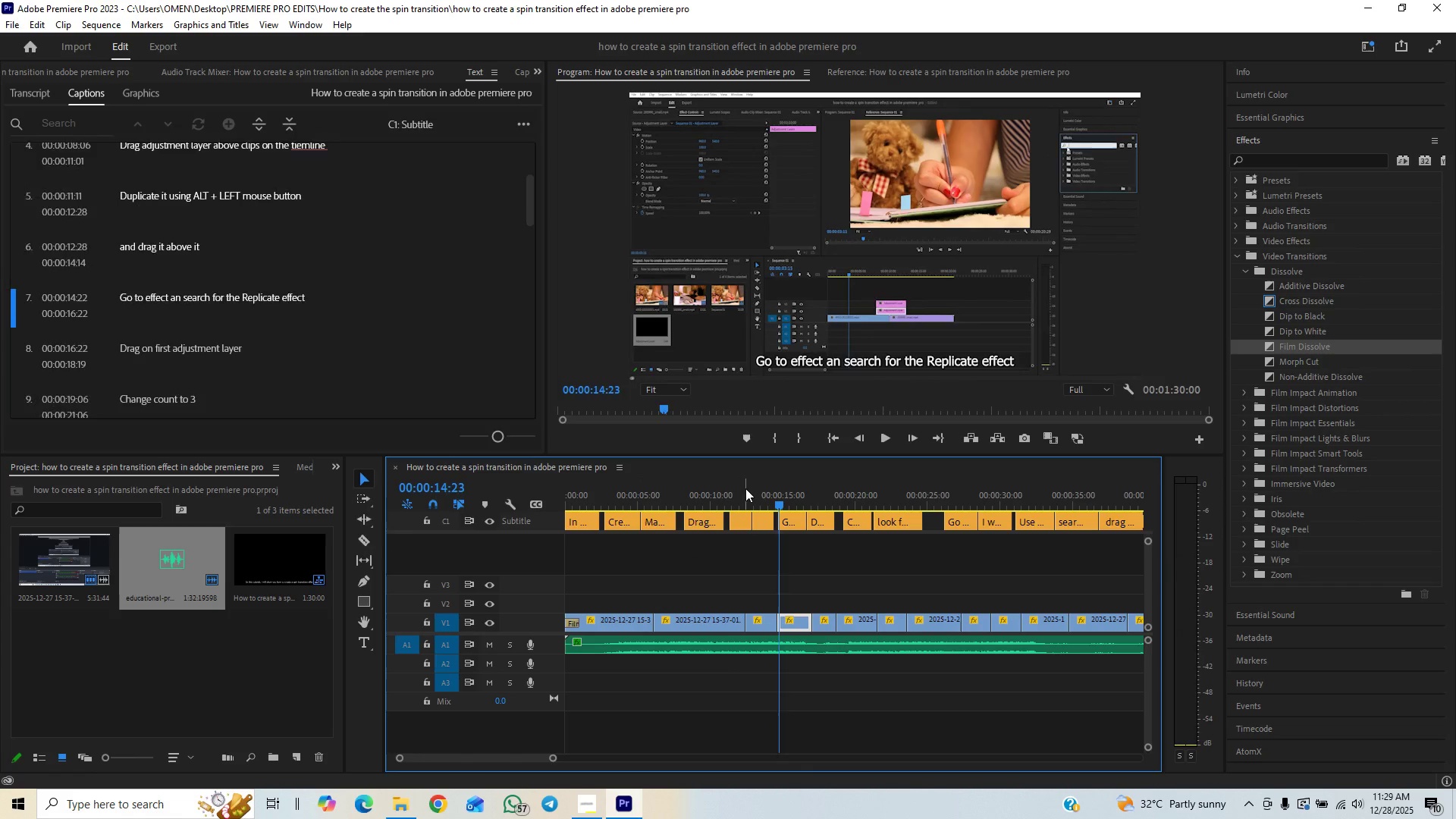 
left_click_drag(start_coordinate=[745, 488], to_coordinate=[724, 501])
 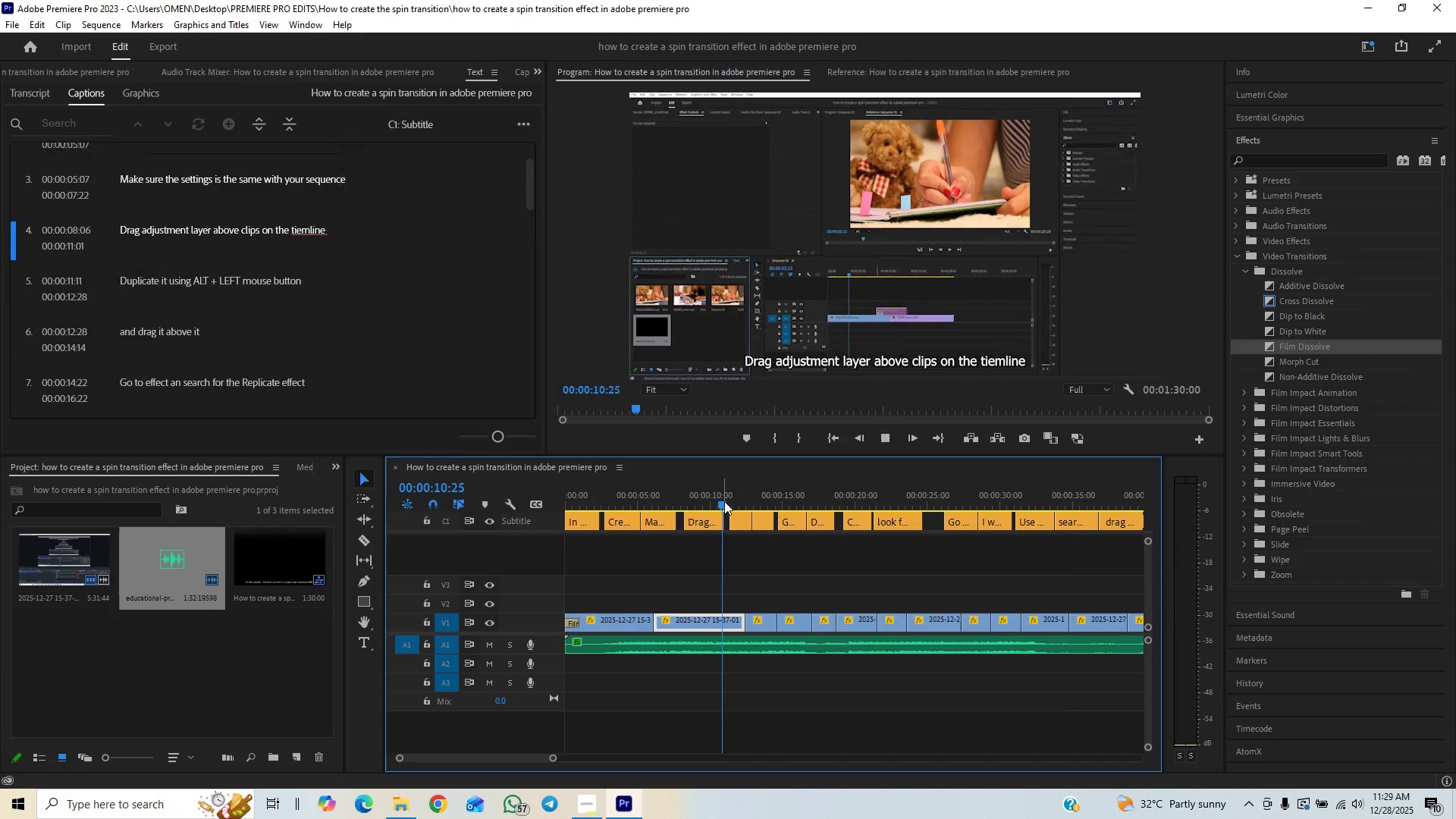 
key(Space)
 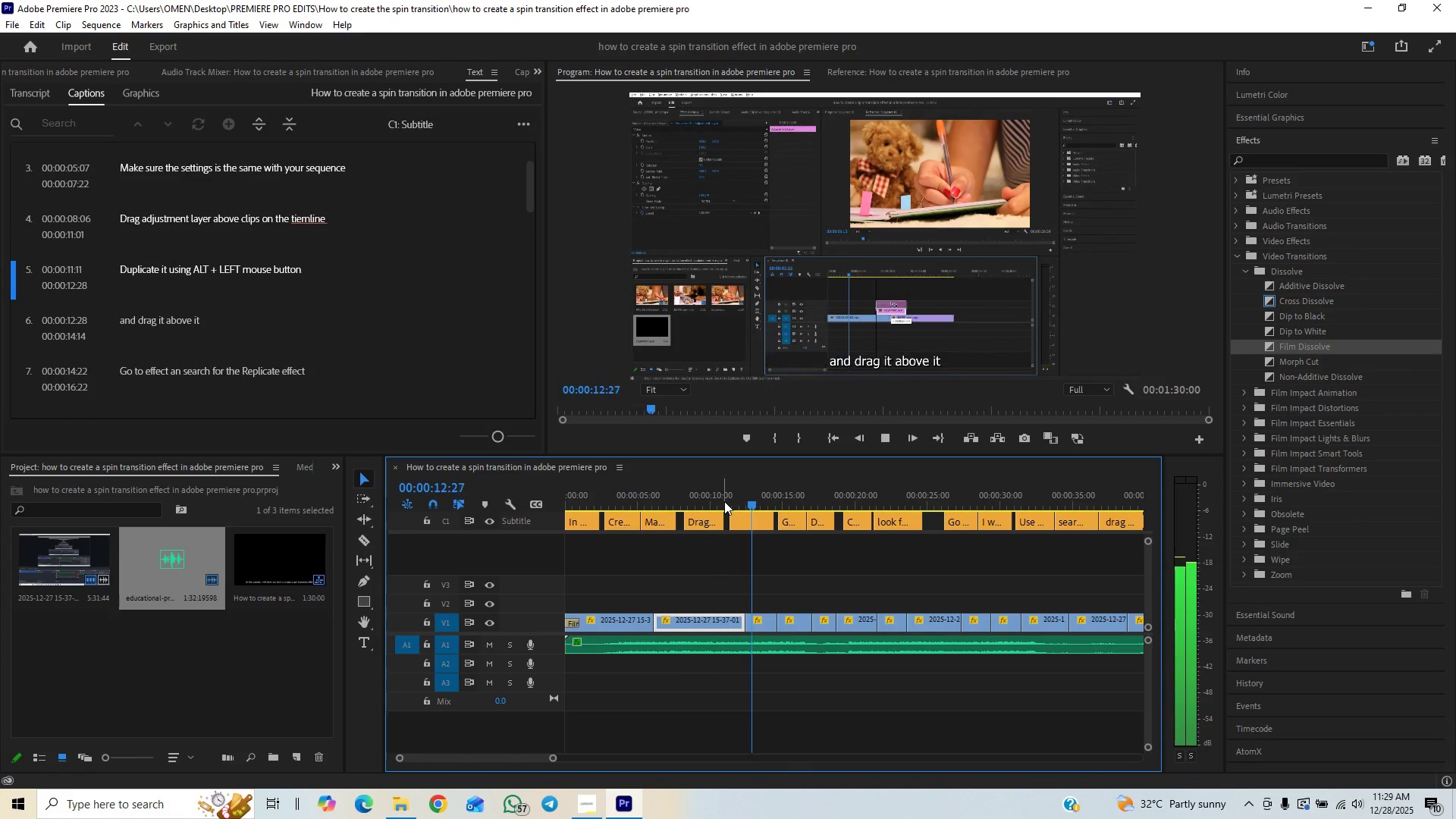 
key(Space)
 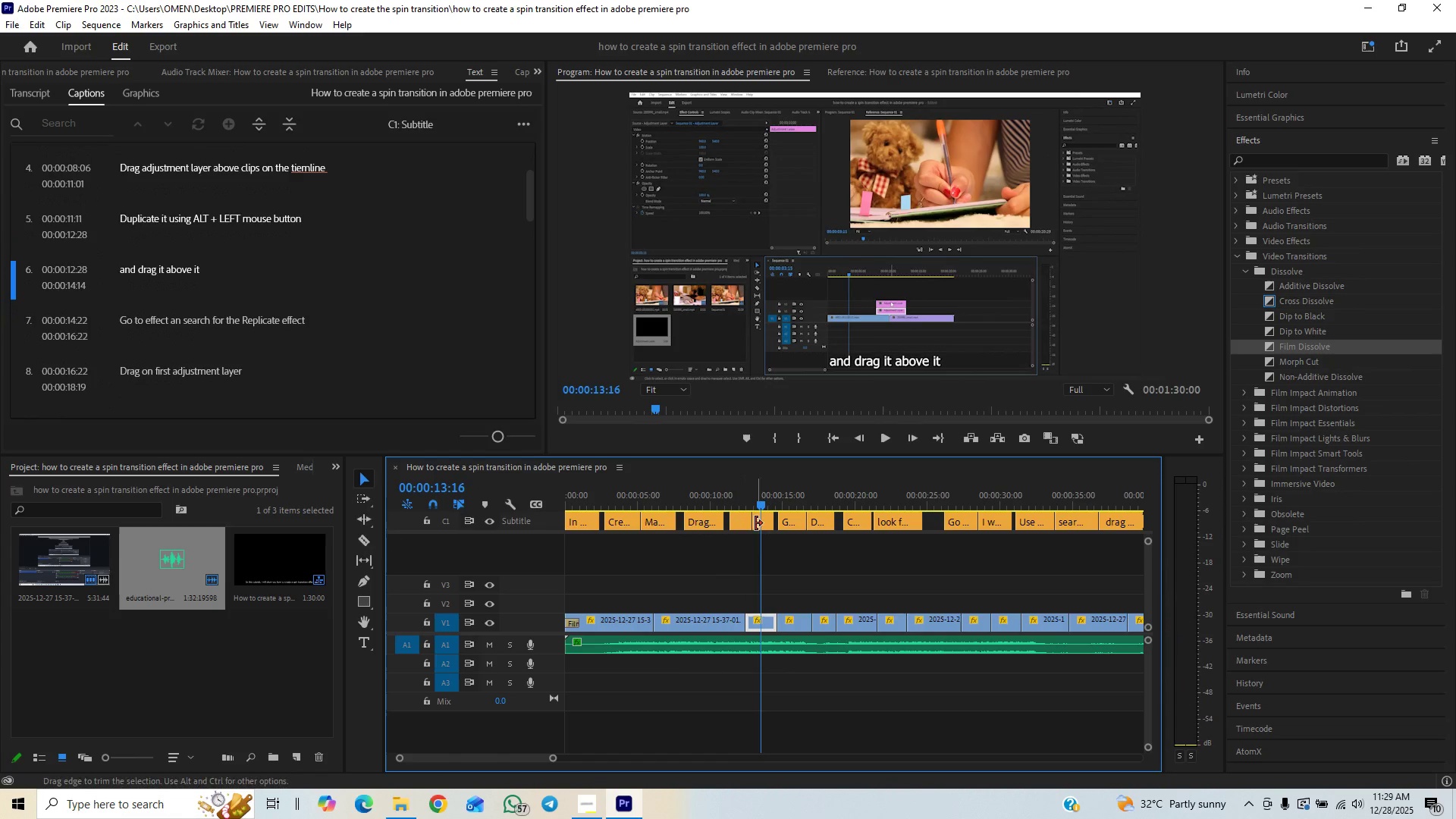 
left_click_drag(start_coordinate=[750, 523], to_coordinate=[744, 528])
 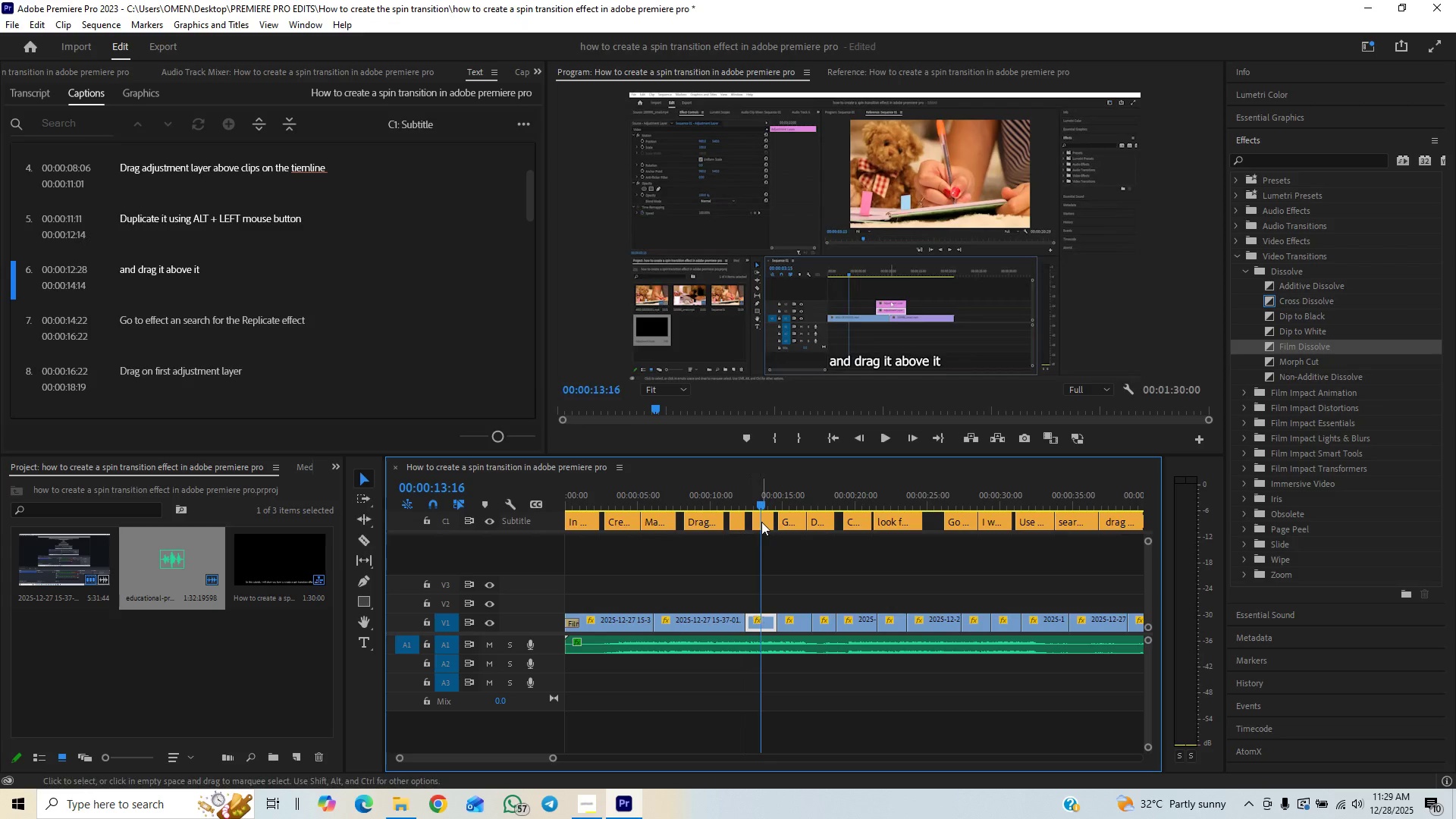 
left_click_drag(start_coordinate=[761, 522], to_coordinate=[754, 526])
 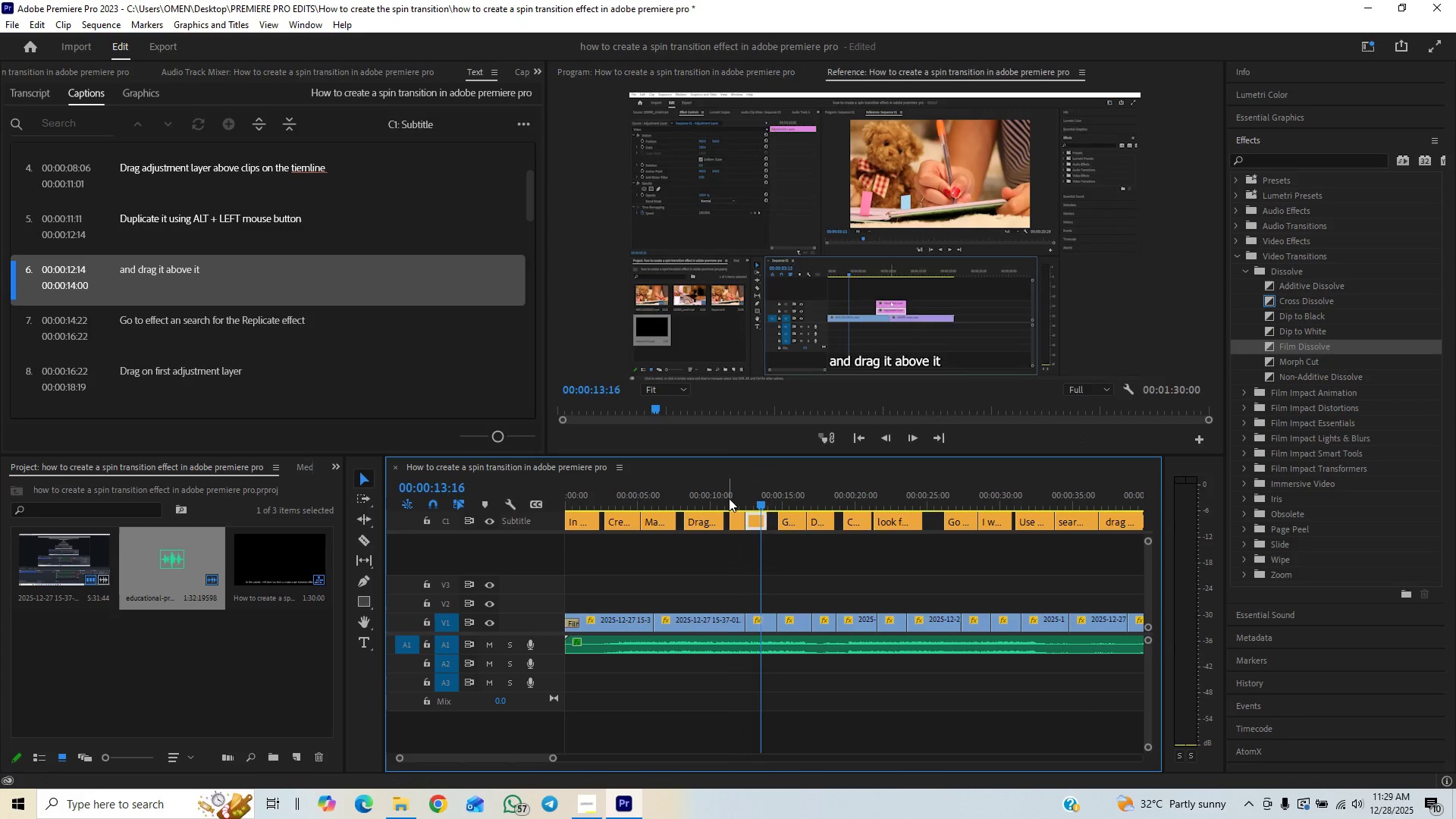 
left_click([729, 497])
 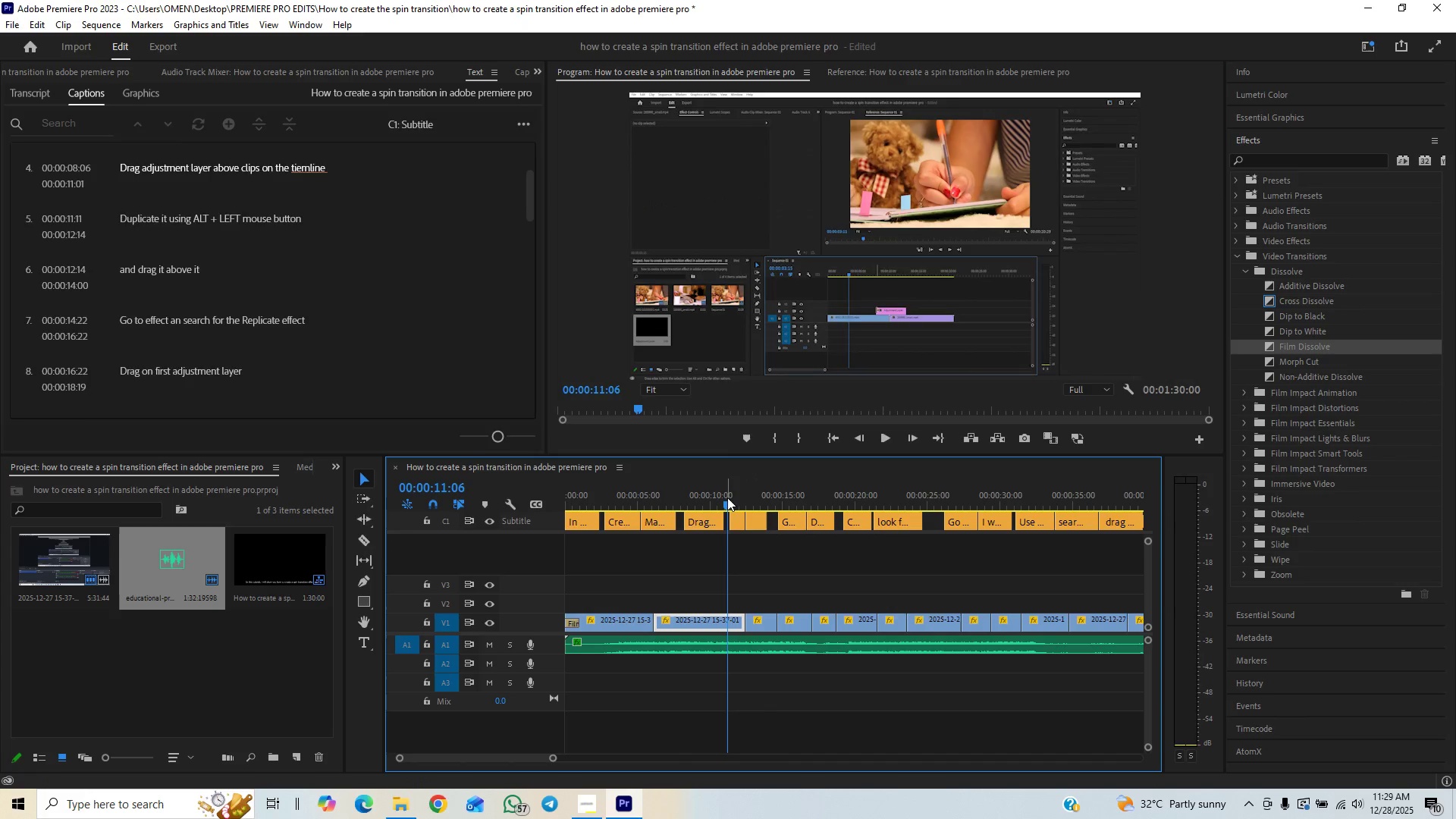 
key(Space)
 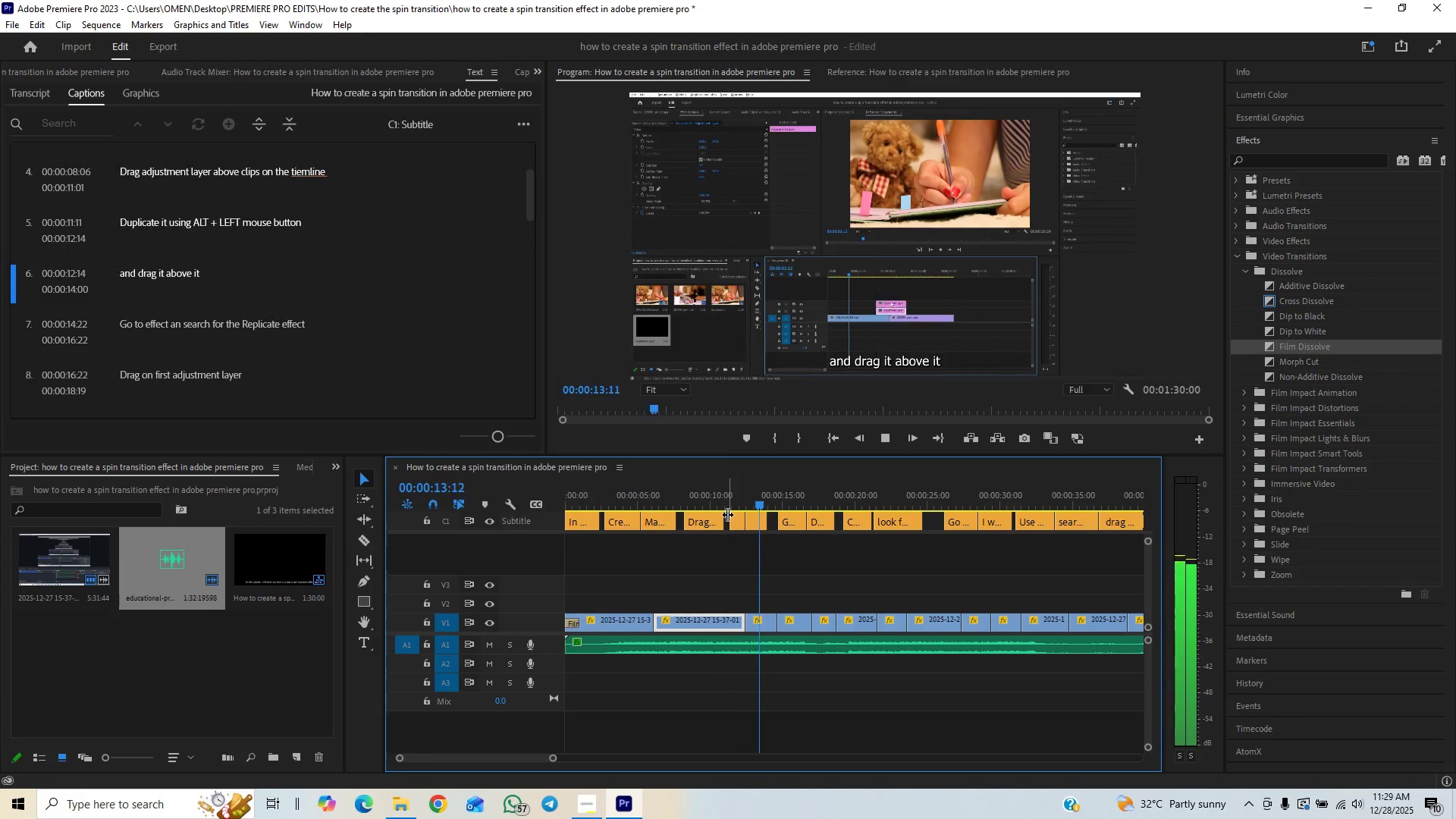 
key(Space)
 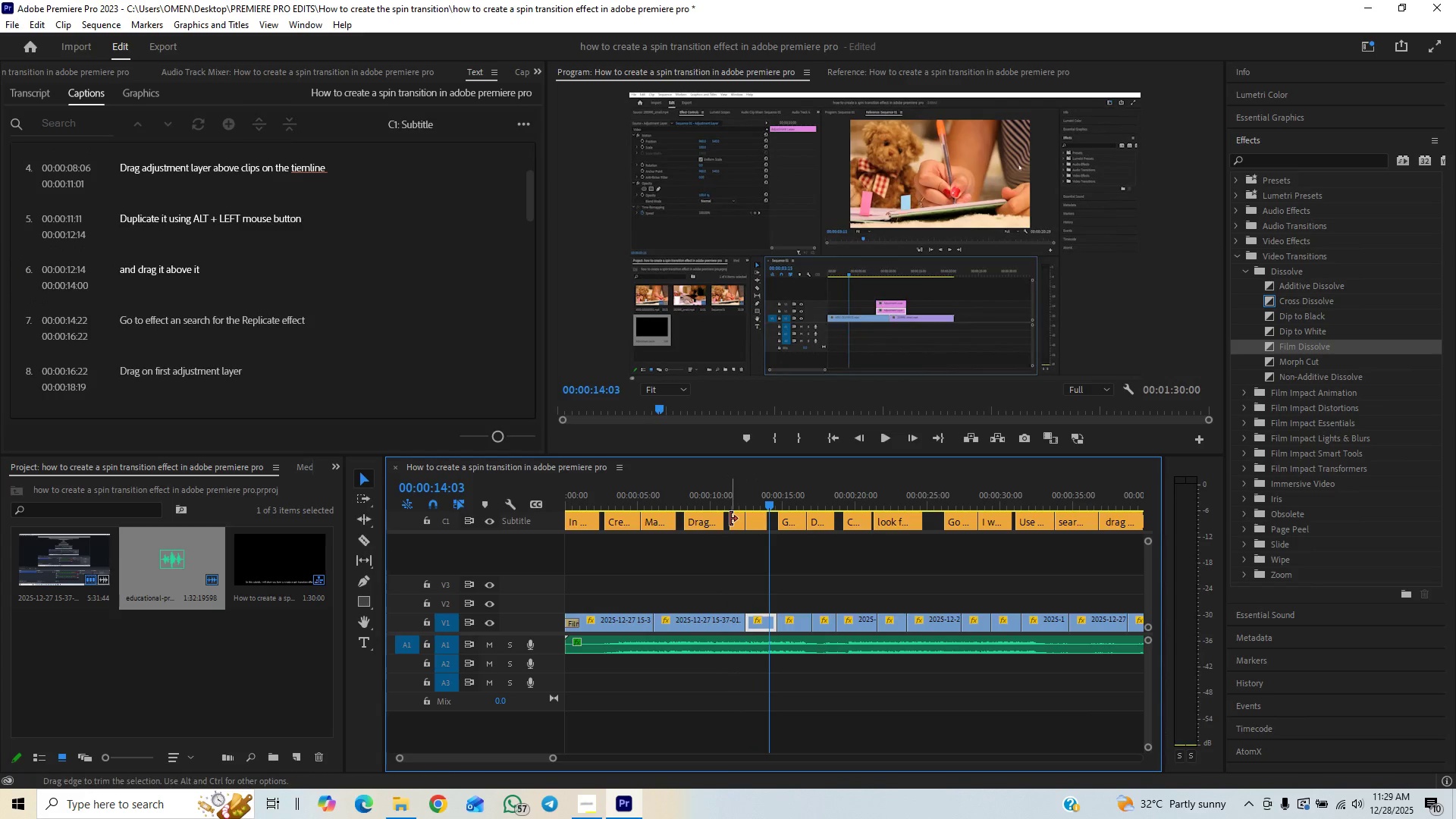 
left_click_drag(start_coordinate=[730, 519], to_coordinate=[722, 524])
 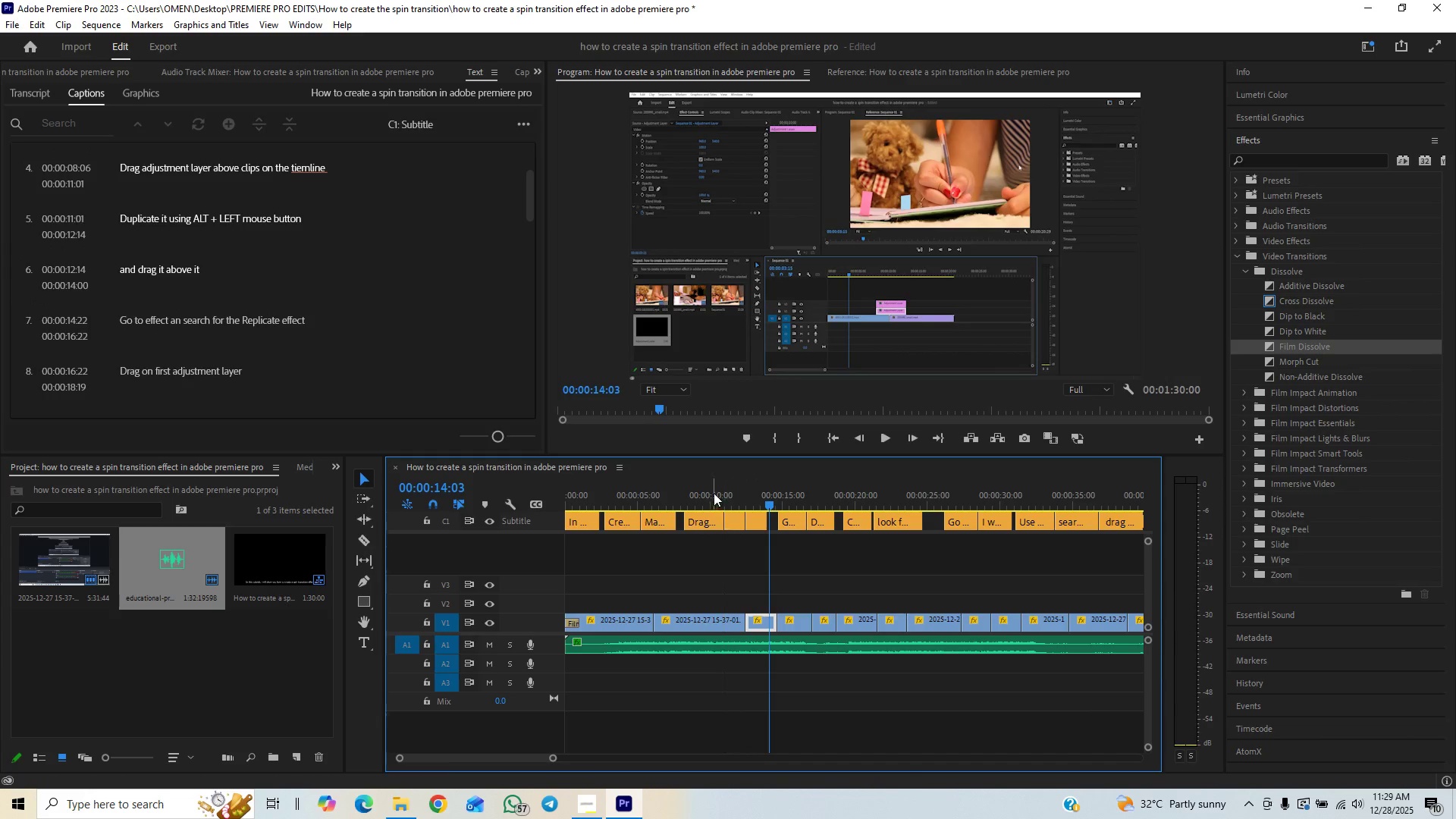 
left_click([714, 493])
 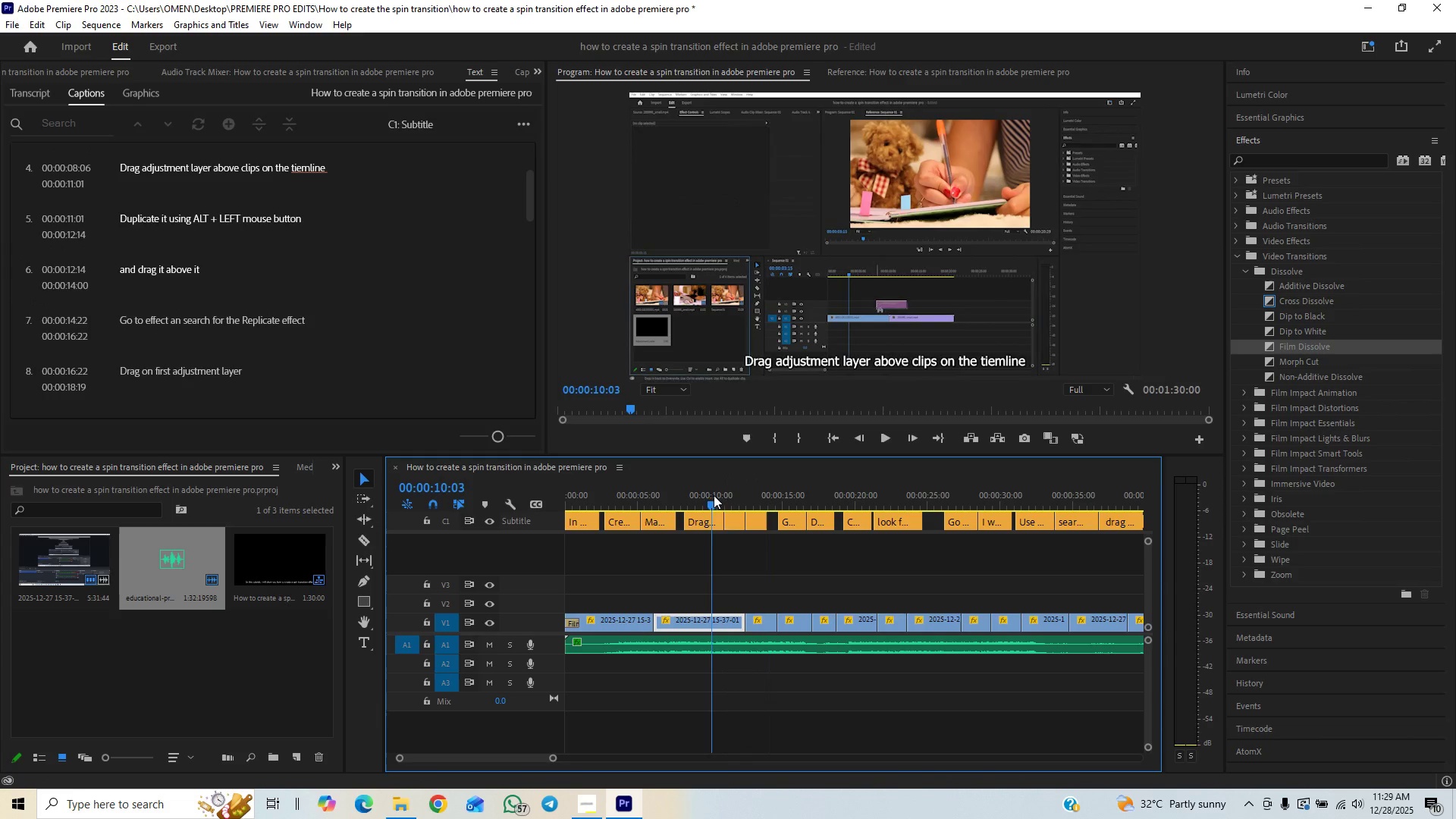 
key(Space)
 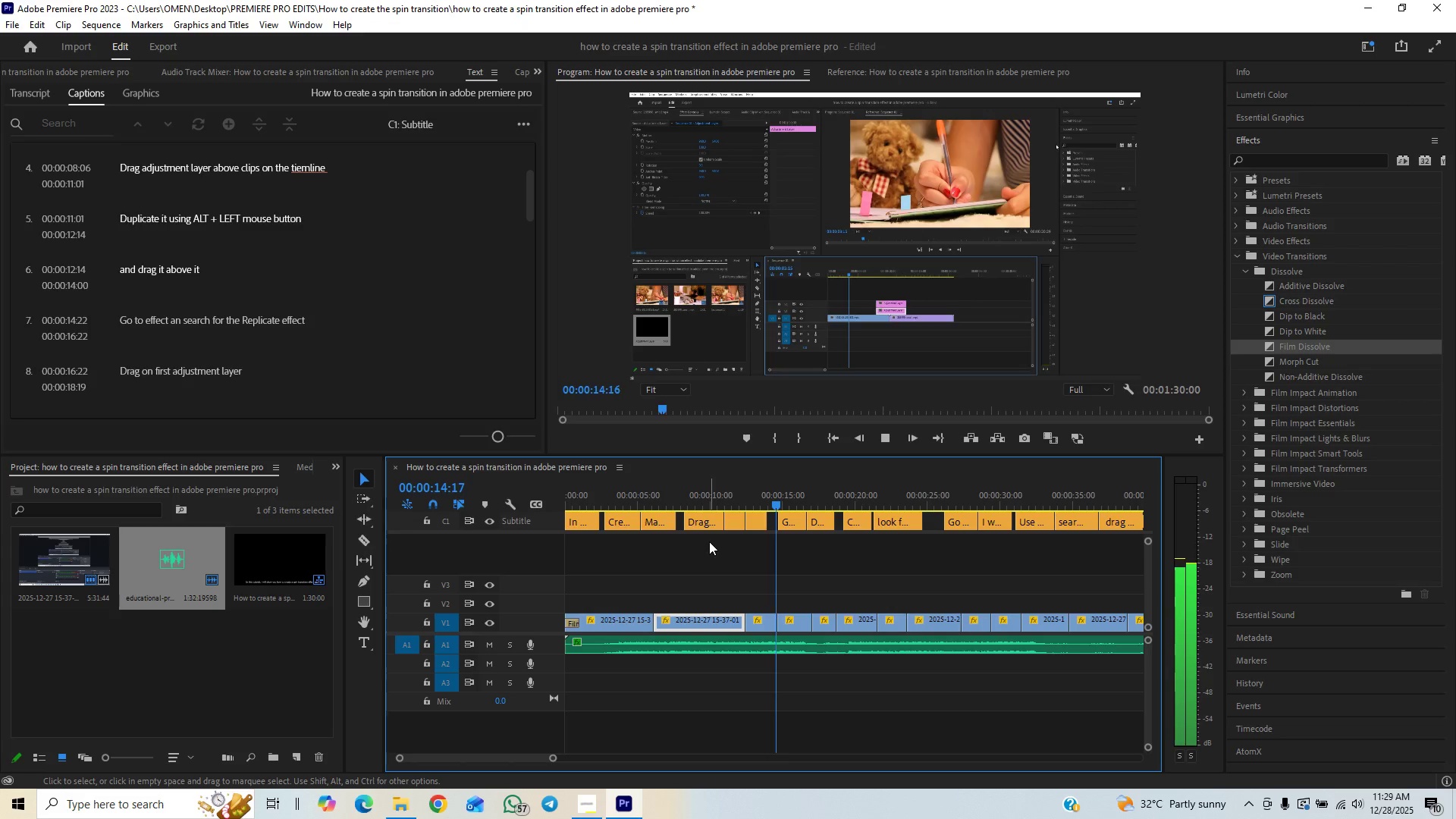 
wait(6.08)
 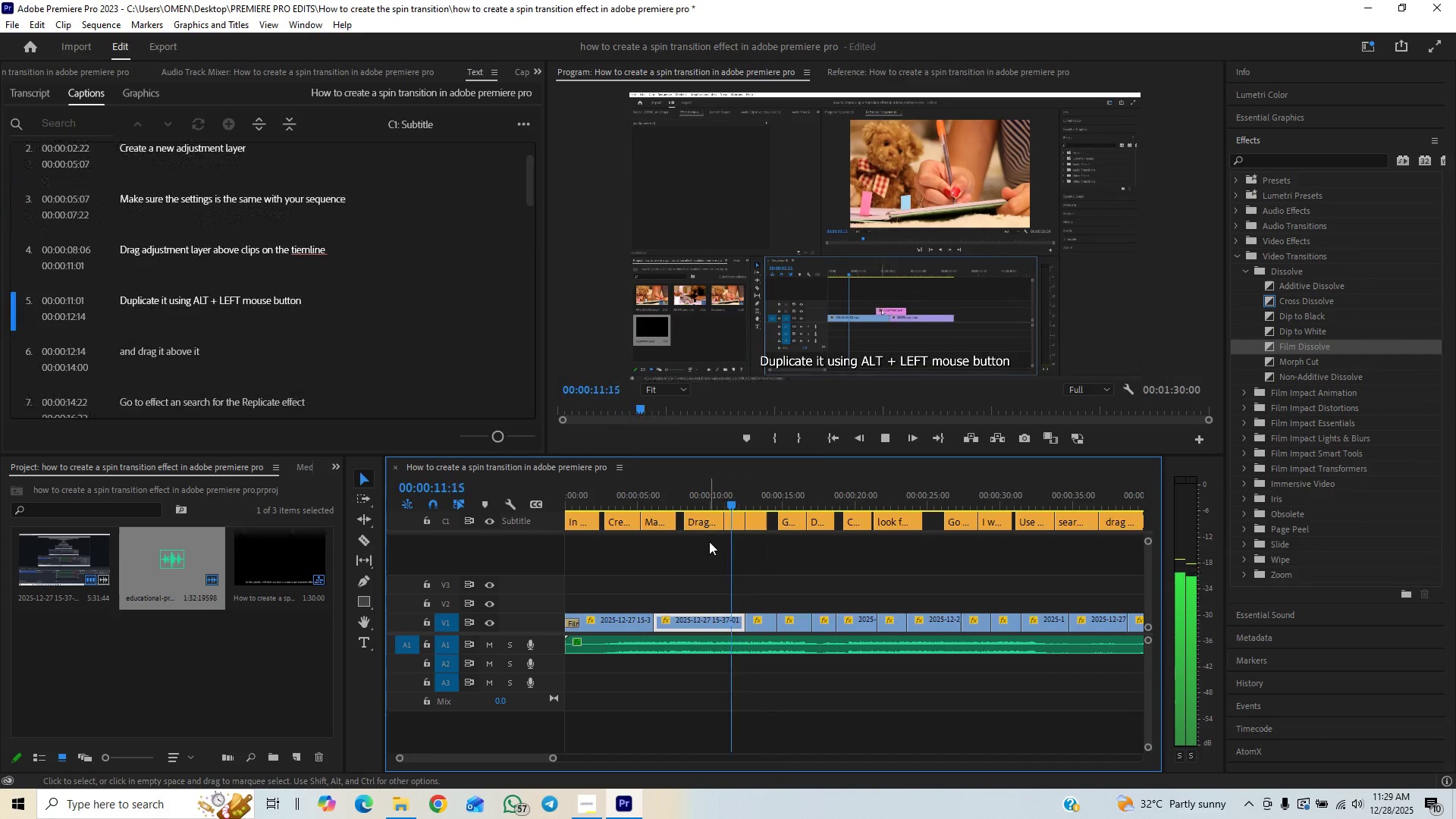 
key(Space)
 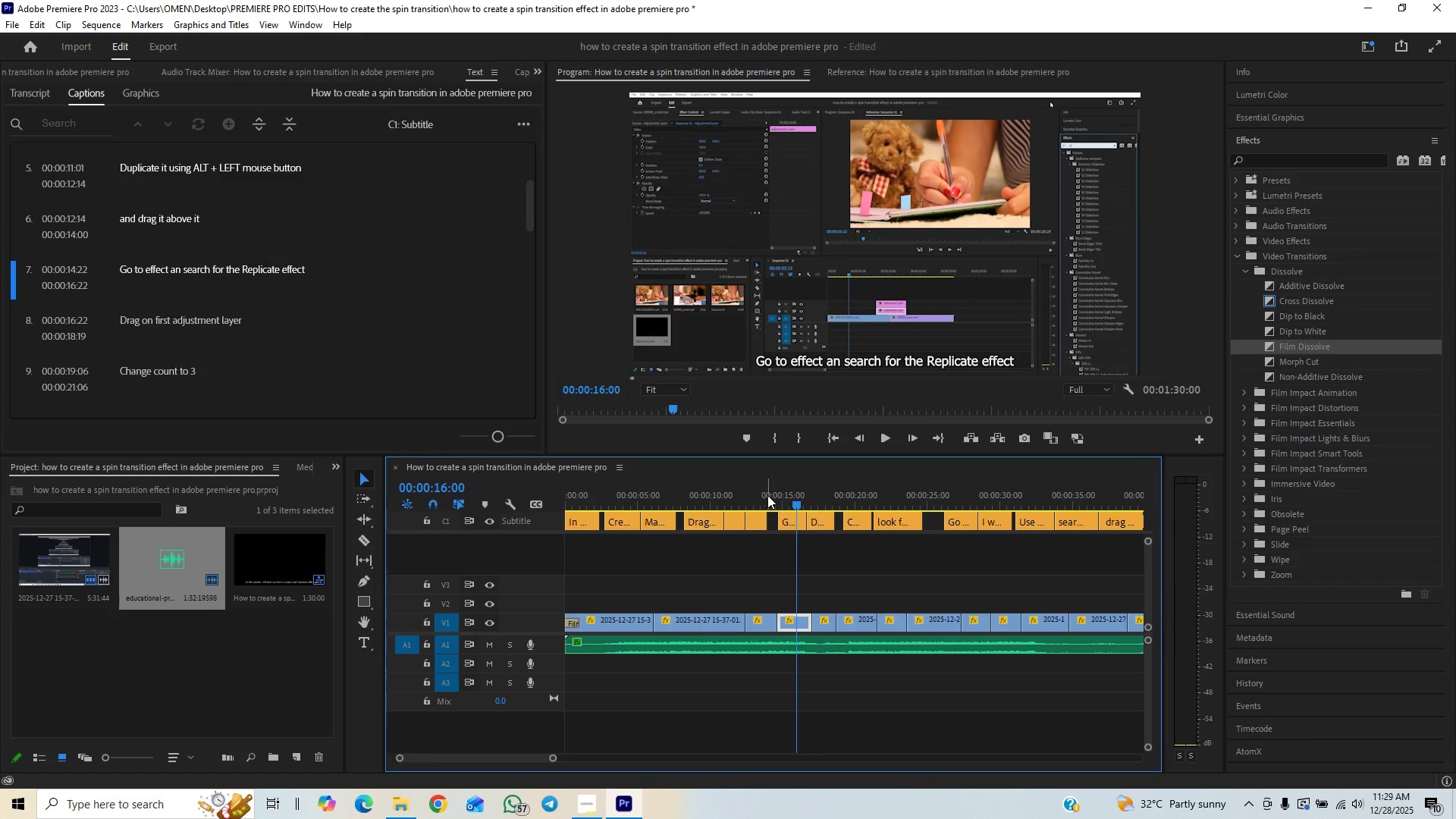 
left_click([764, 494])
 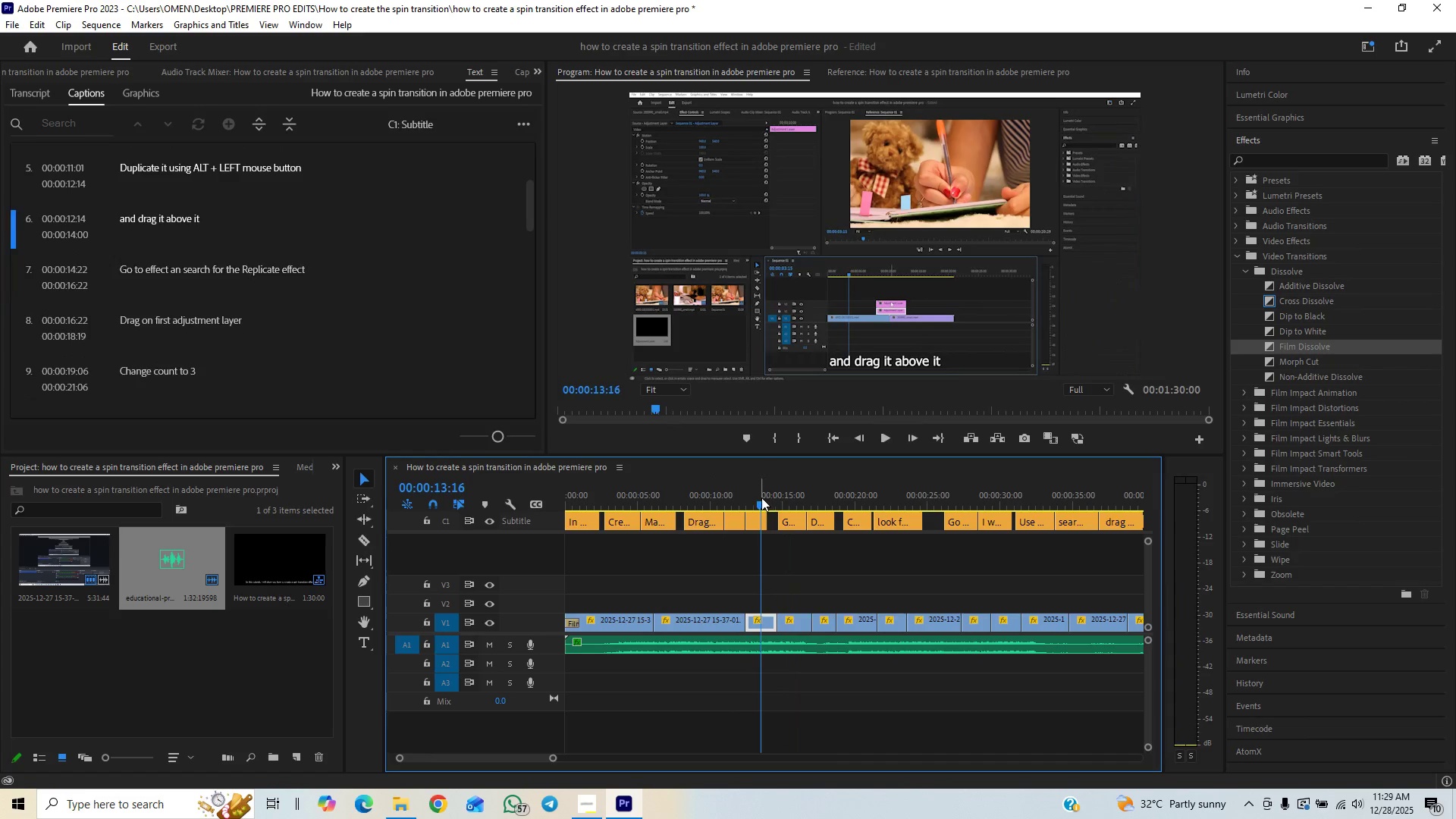 
key(Space)
 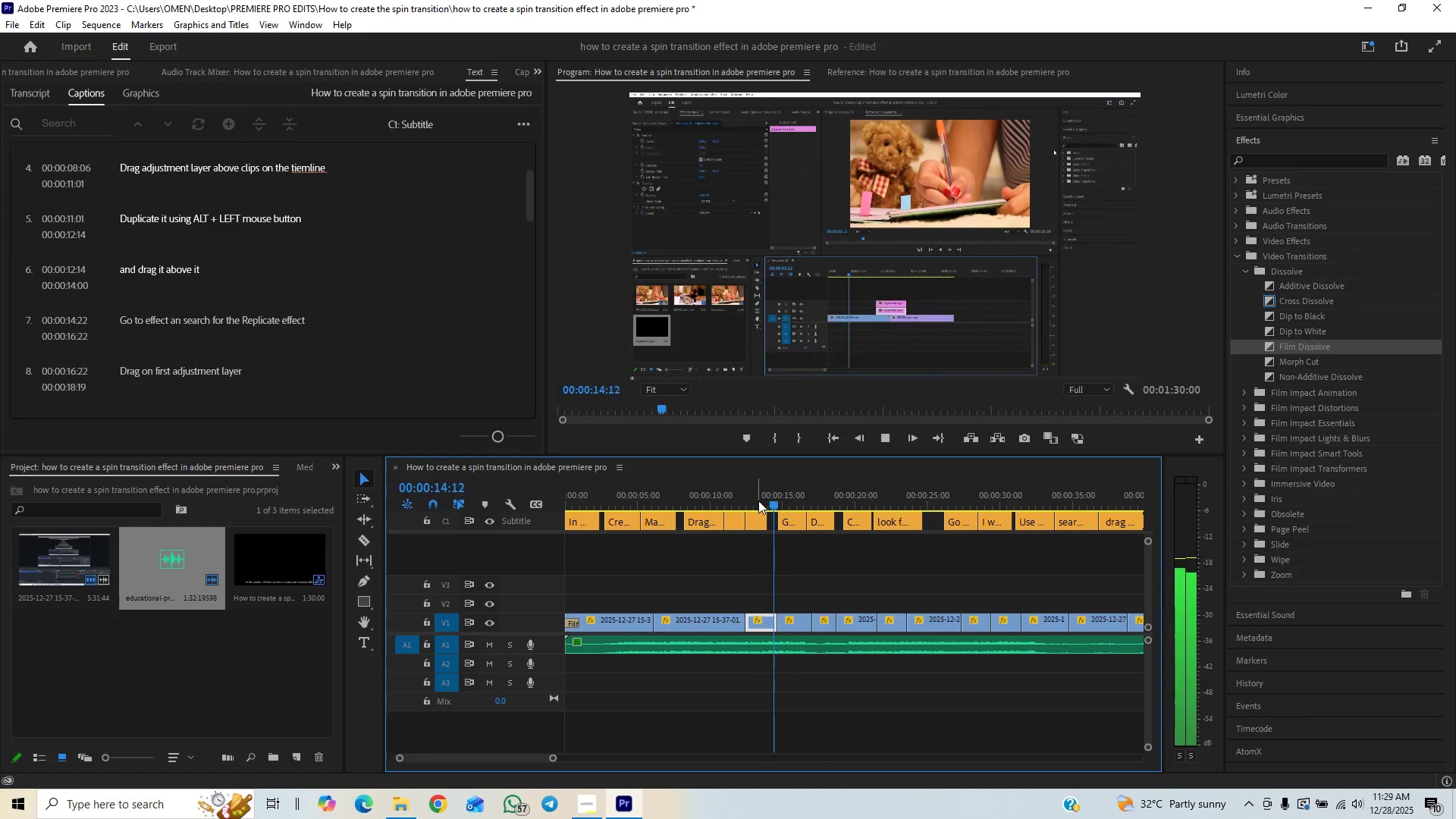 
key(Space)
 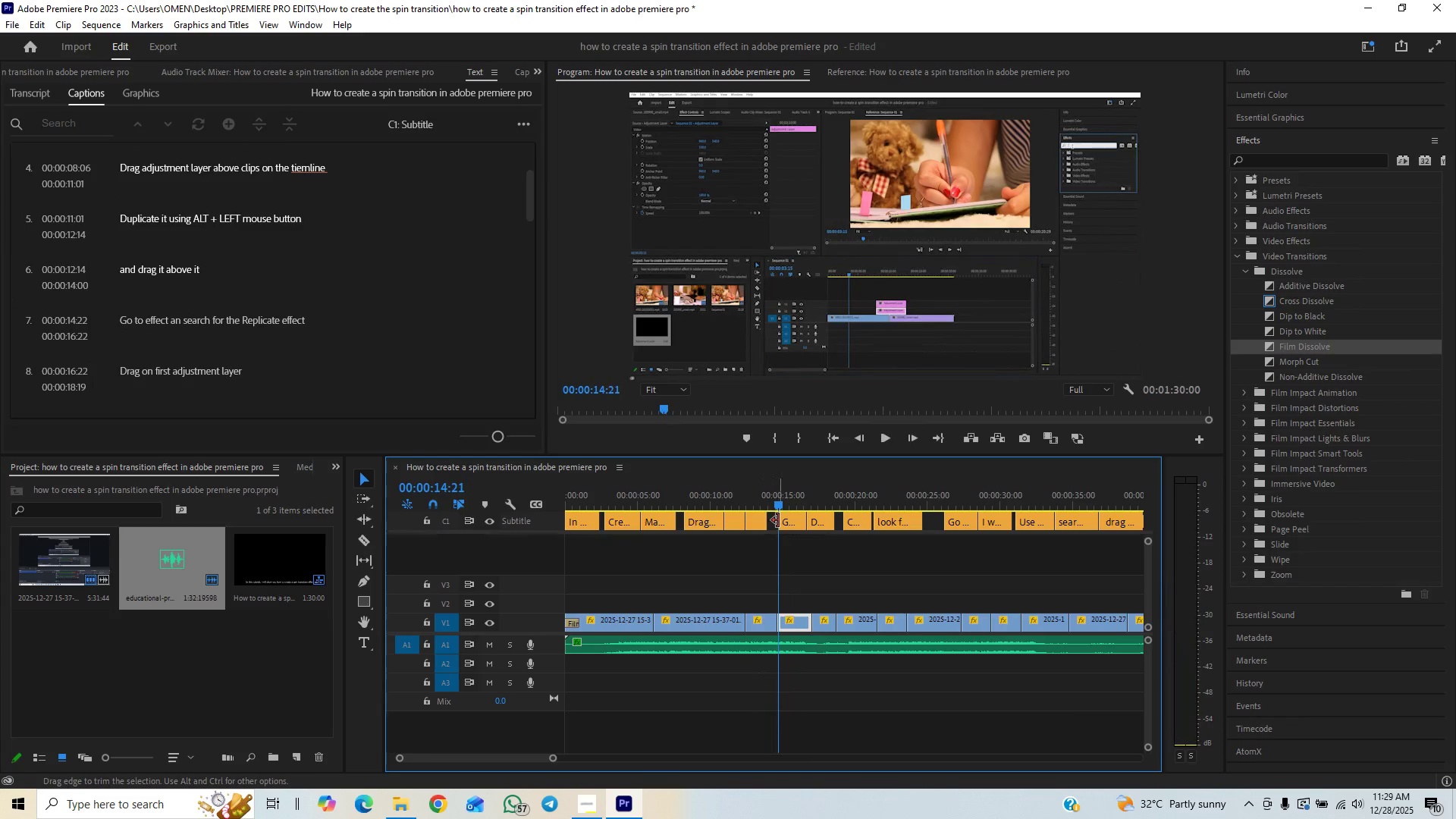 
left_click_drag(start_coordinate=[778, 520], to_coordinate=[767, 526])
 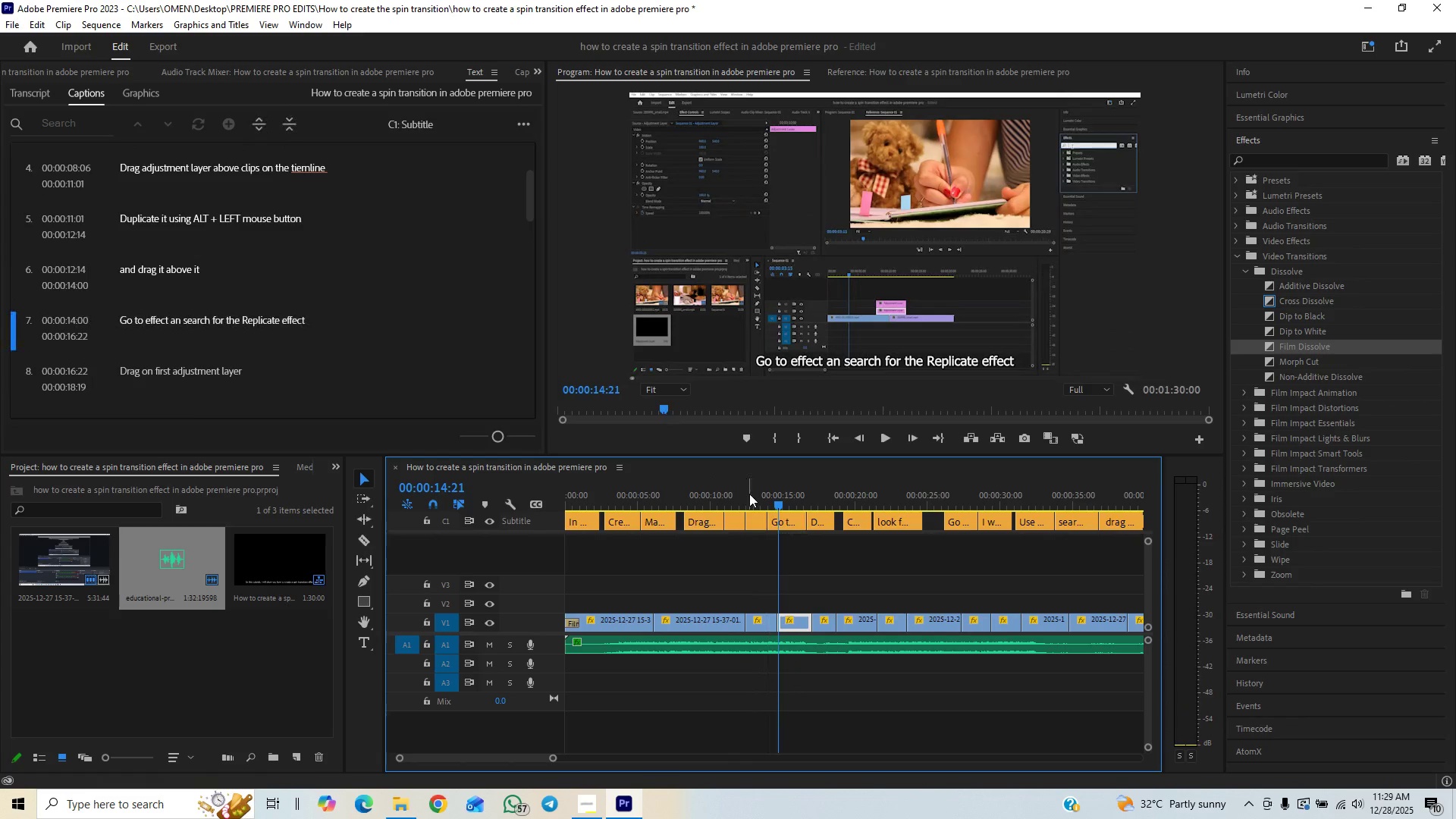 
left_click([749, 494])
 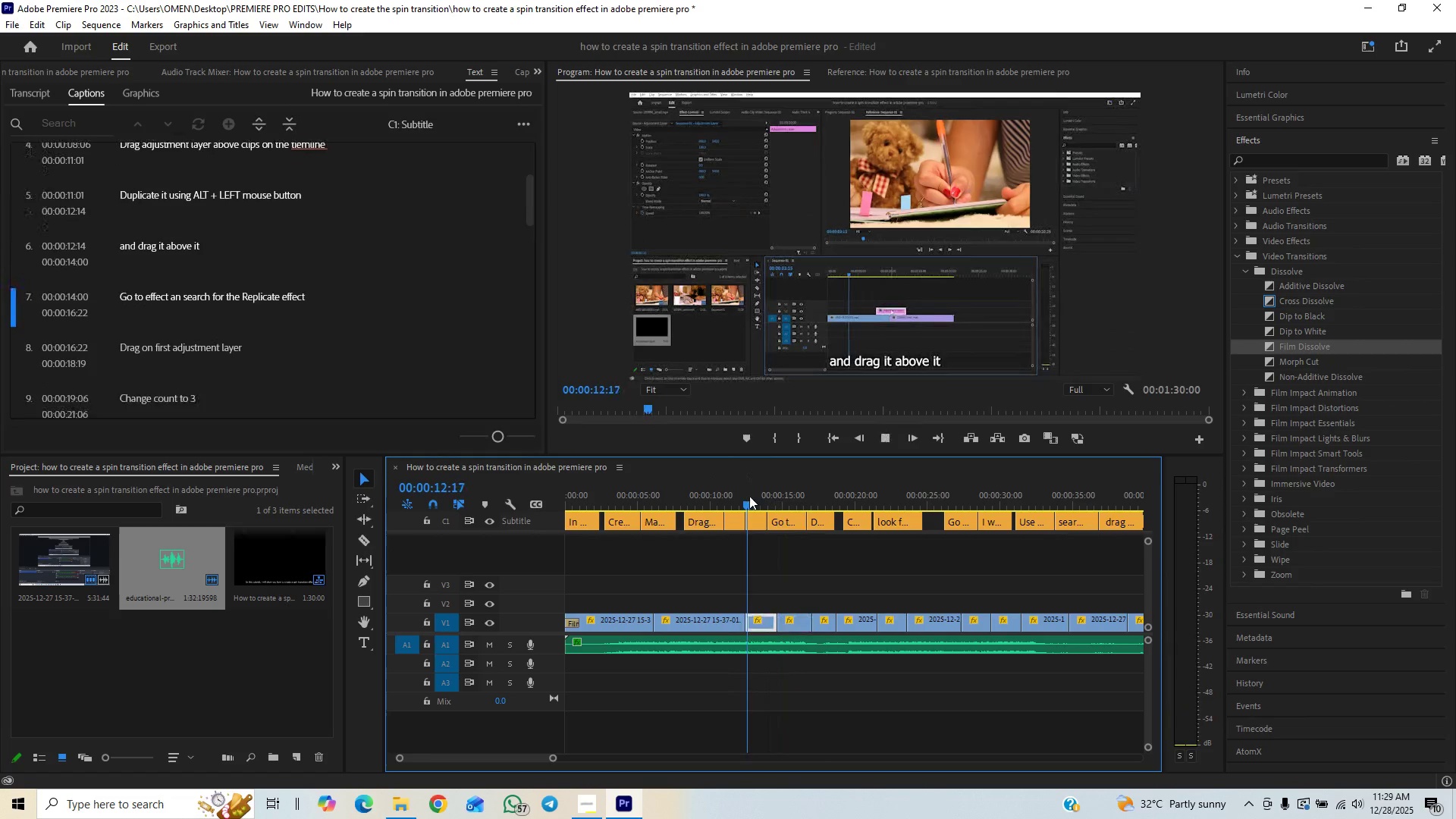 
key(Space)
 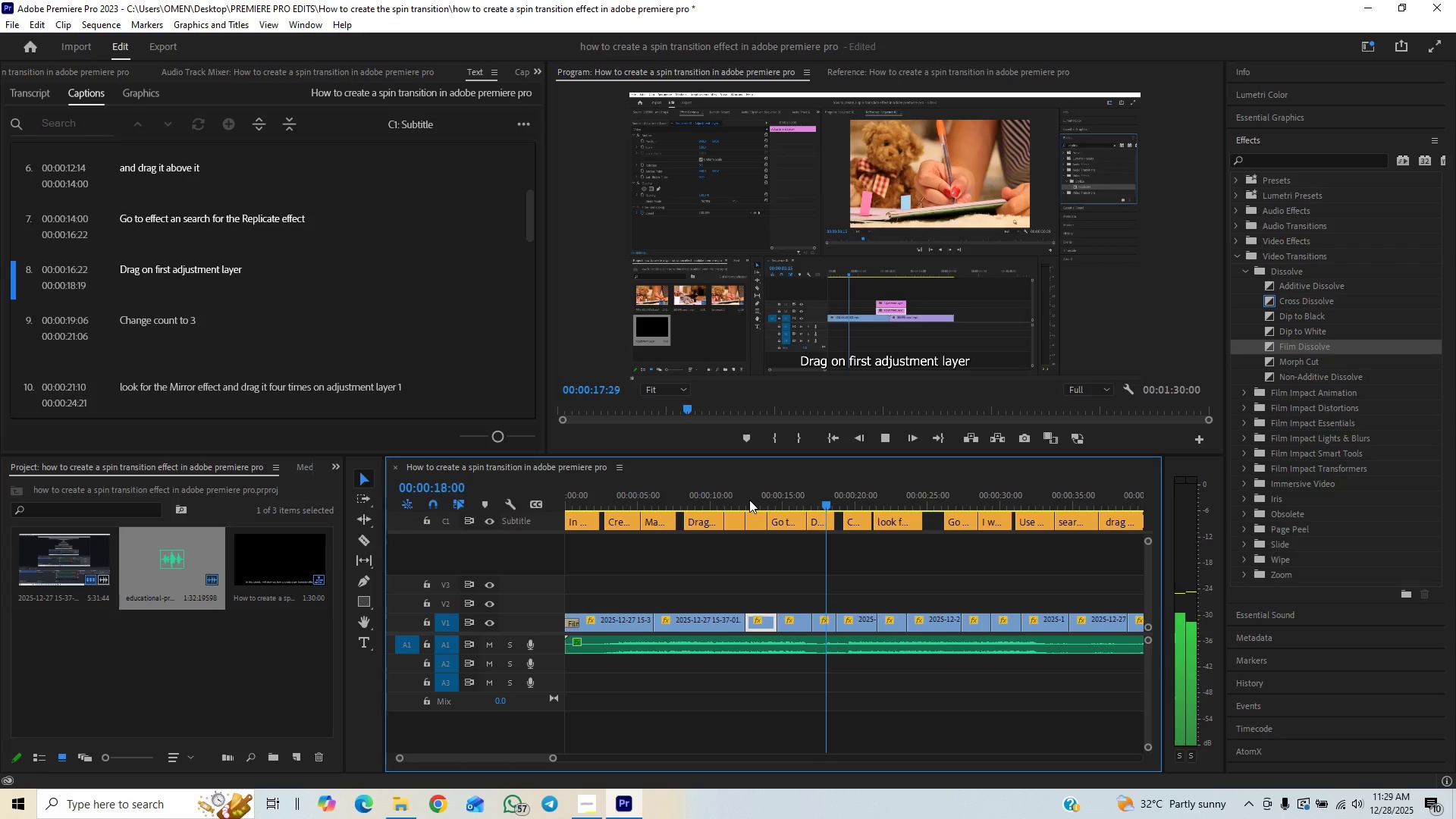 
wait(7.19)
 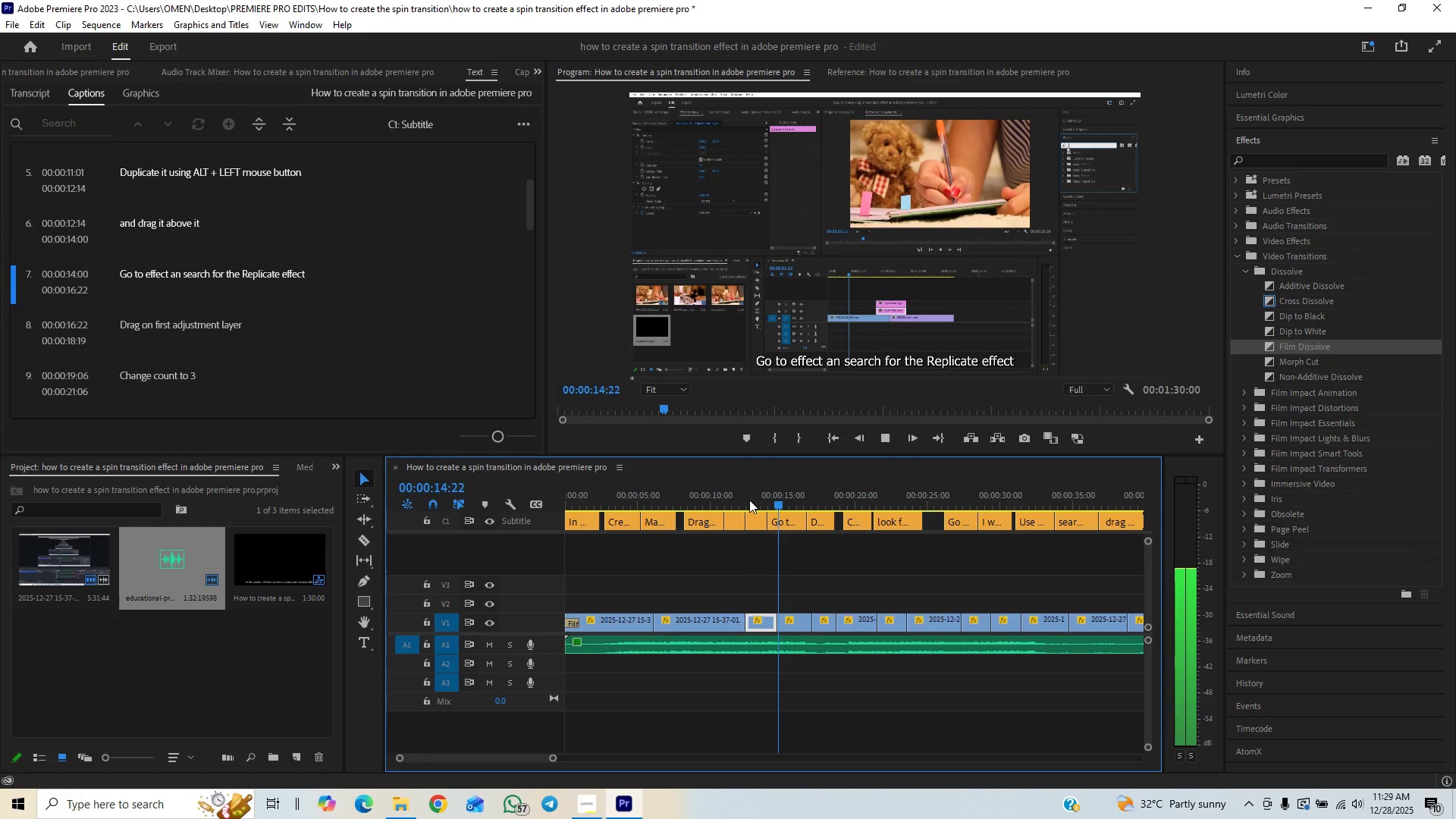 
key(Space)
 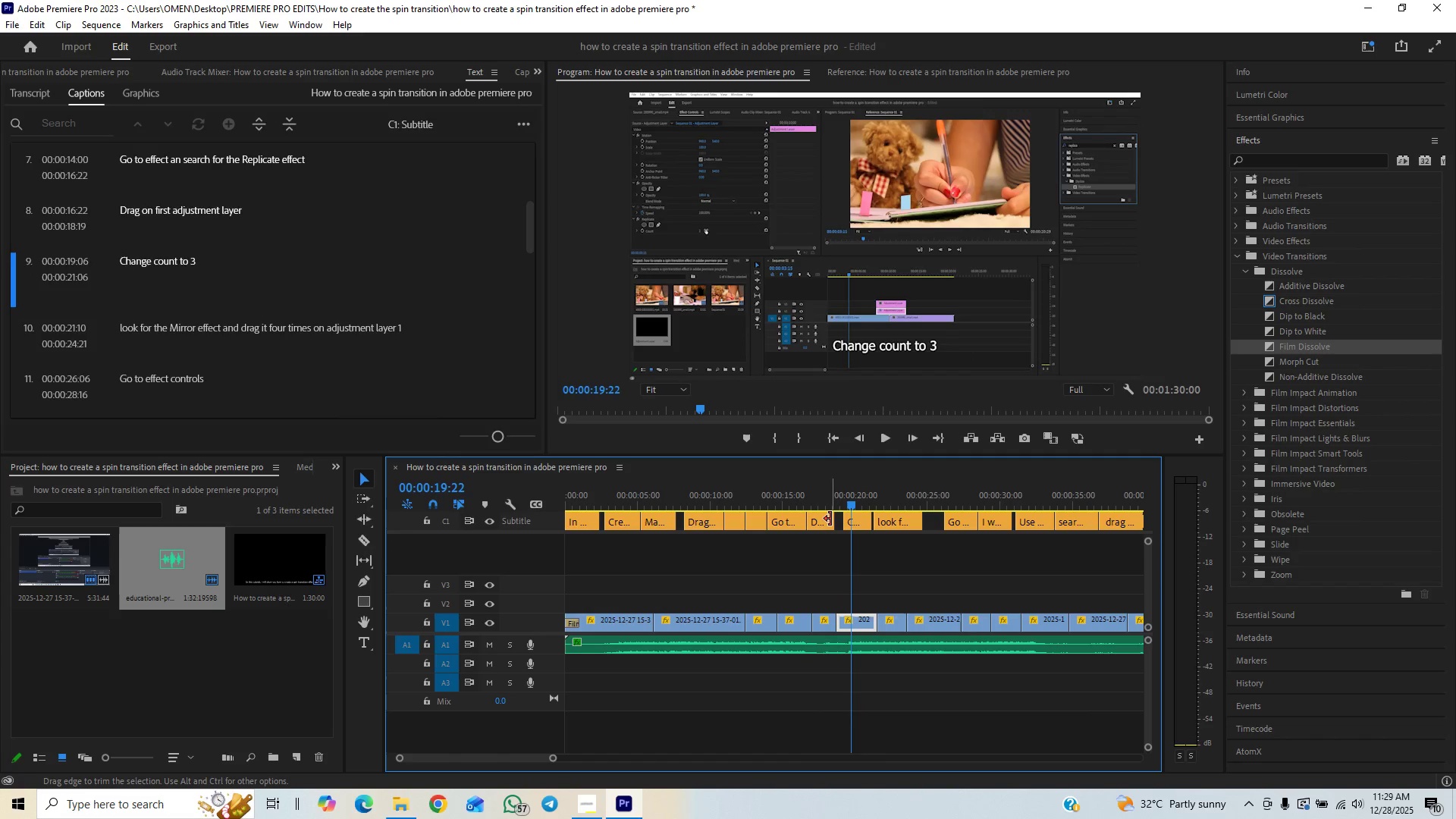 
left_click_drag(start_coordinate=[830, 519], to_coordinate=[836, 516])
 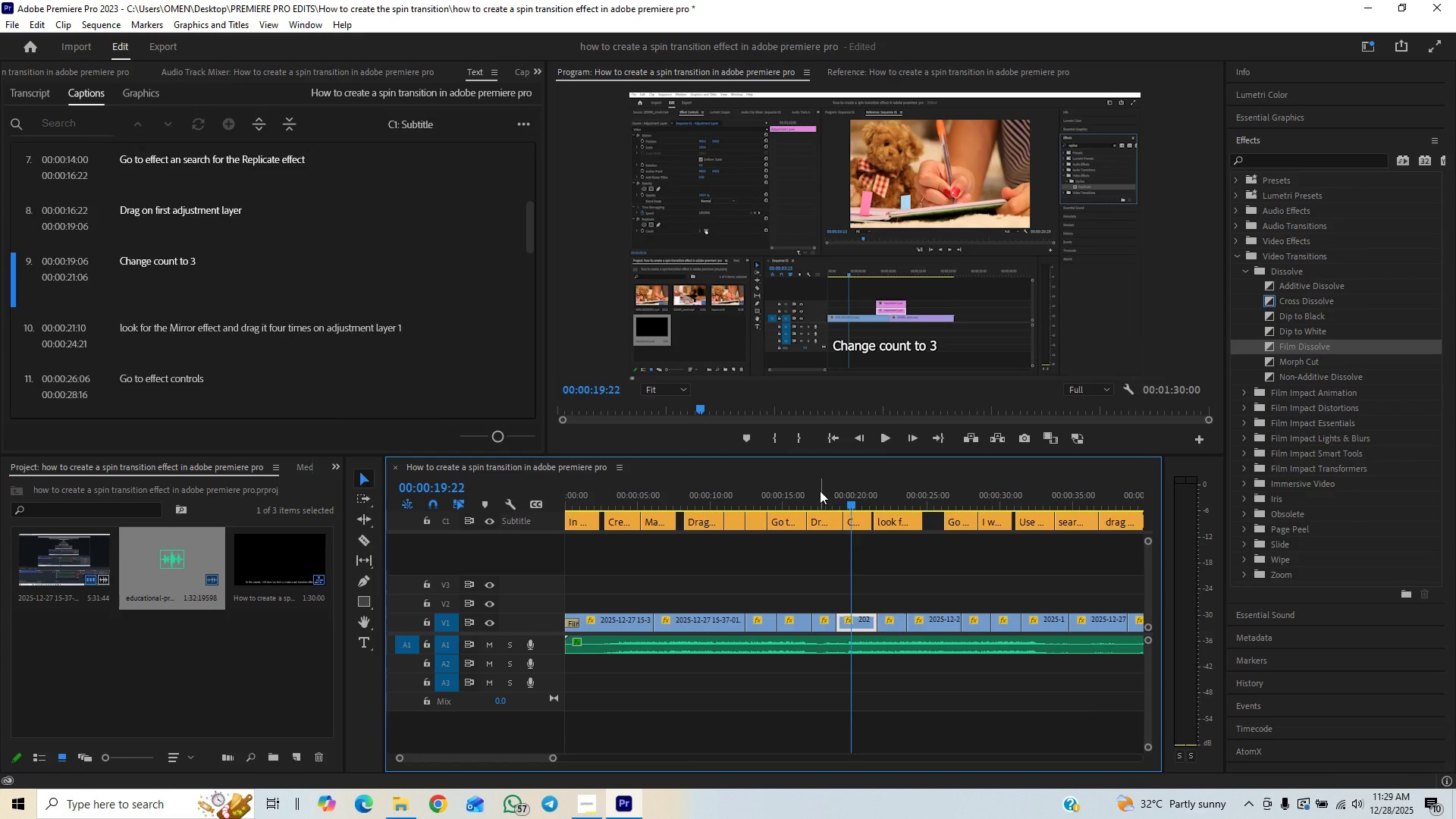 
left_click([820, 491])
 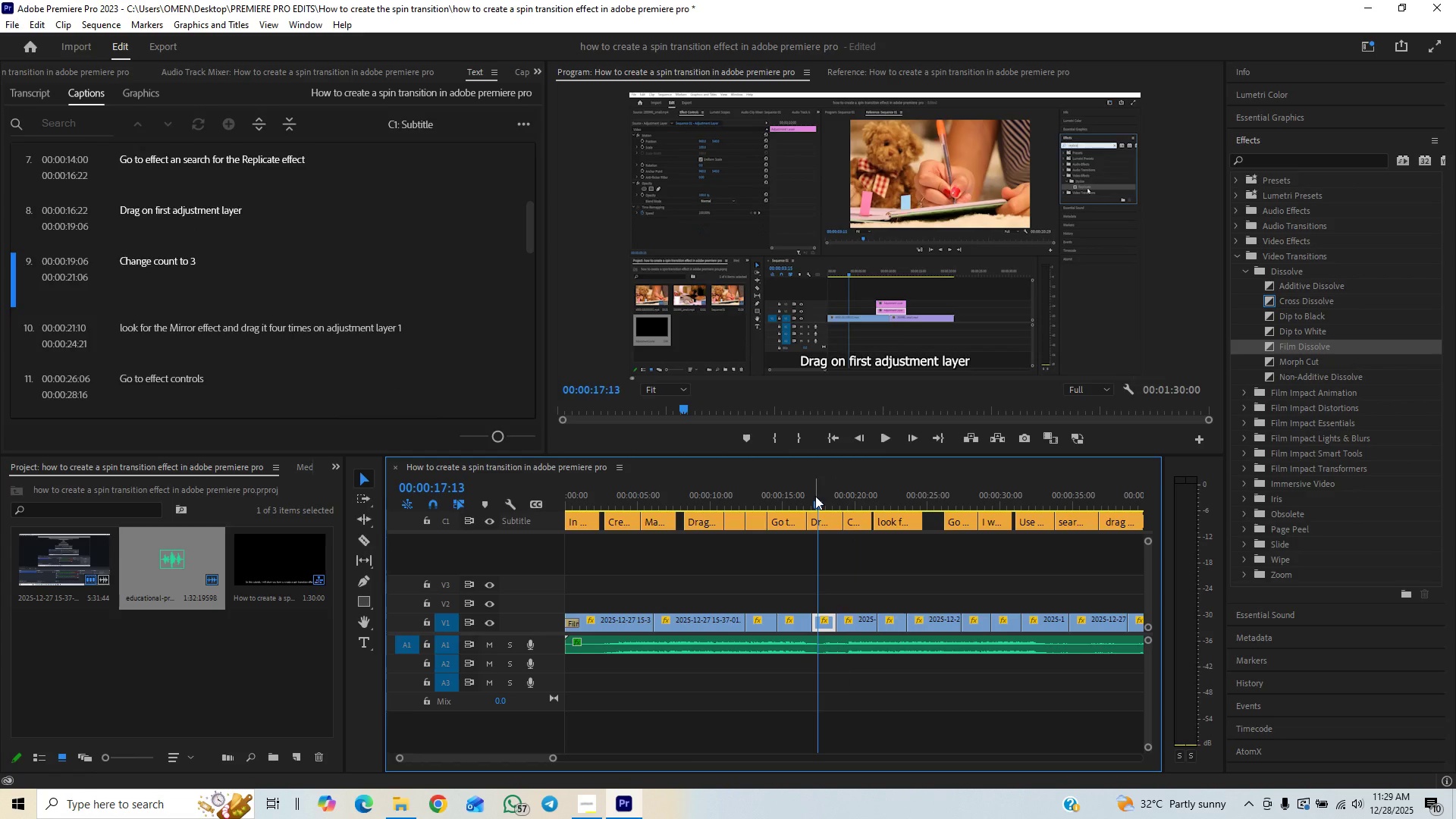 
key(Space)
 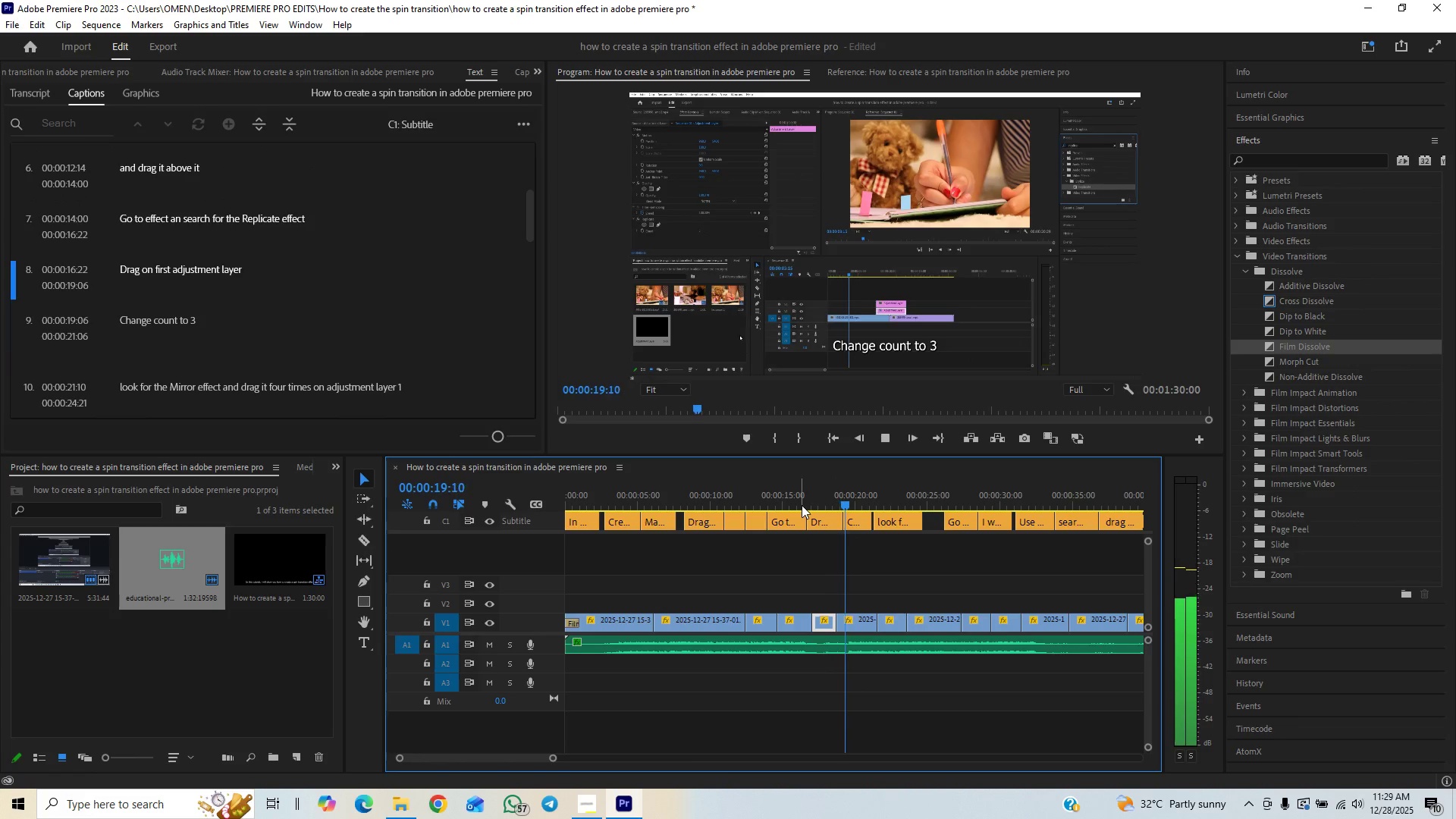 
key(Space)
 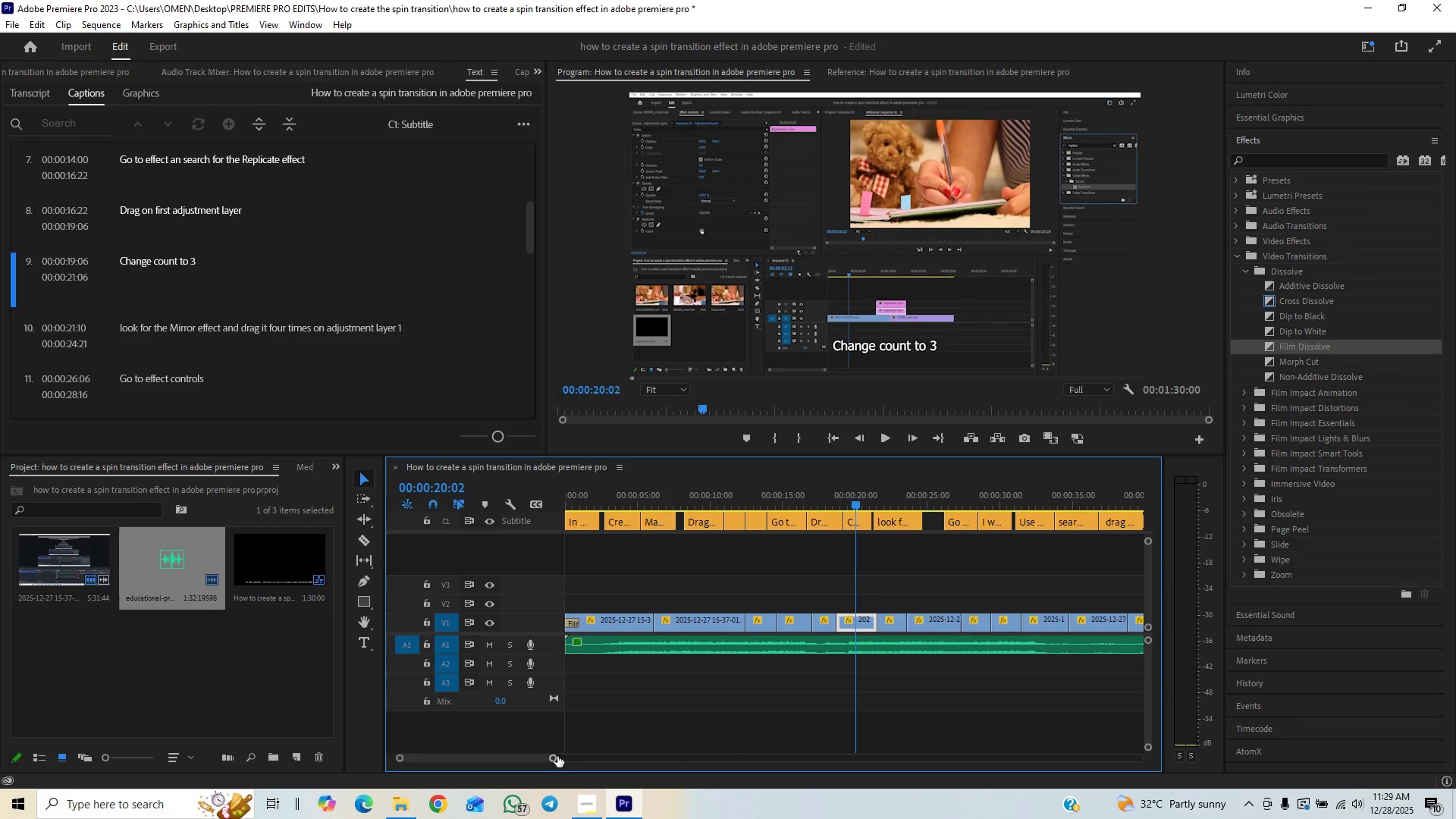 
left_click_drag(start_coordinate=[557, 756], to_coordinate=[532, 761])
 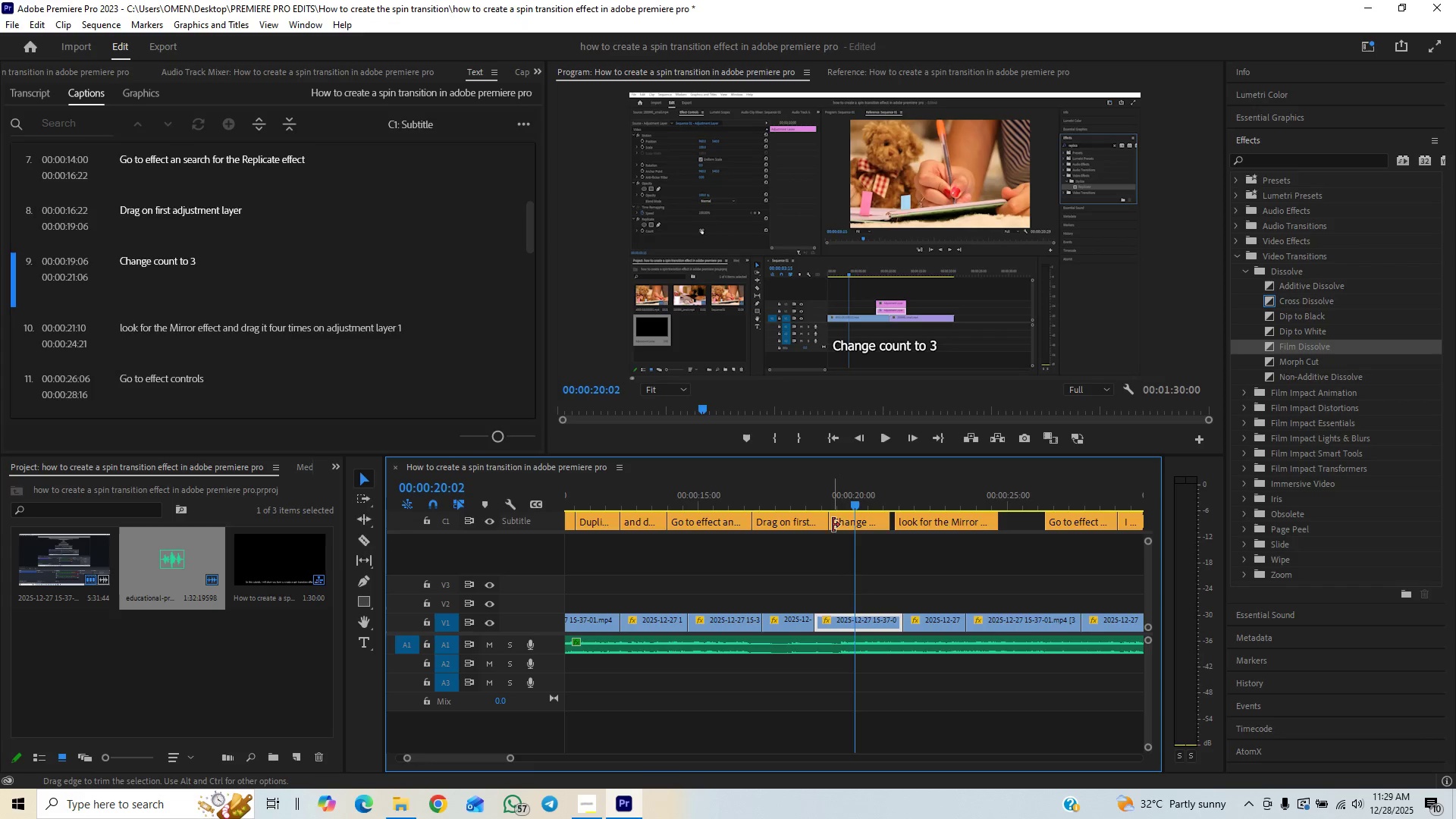 
left_click_drag(start_coordinate=[833, 524], to_coordinate=[842, 519])
 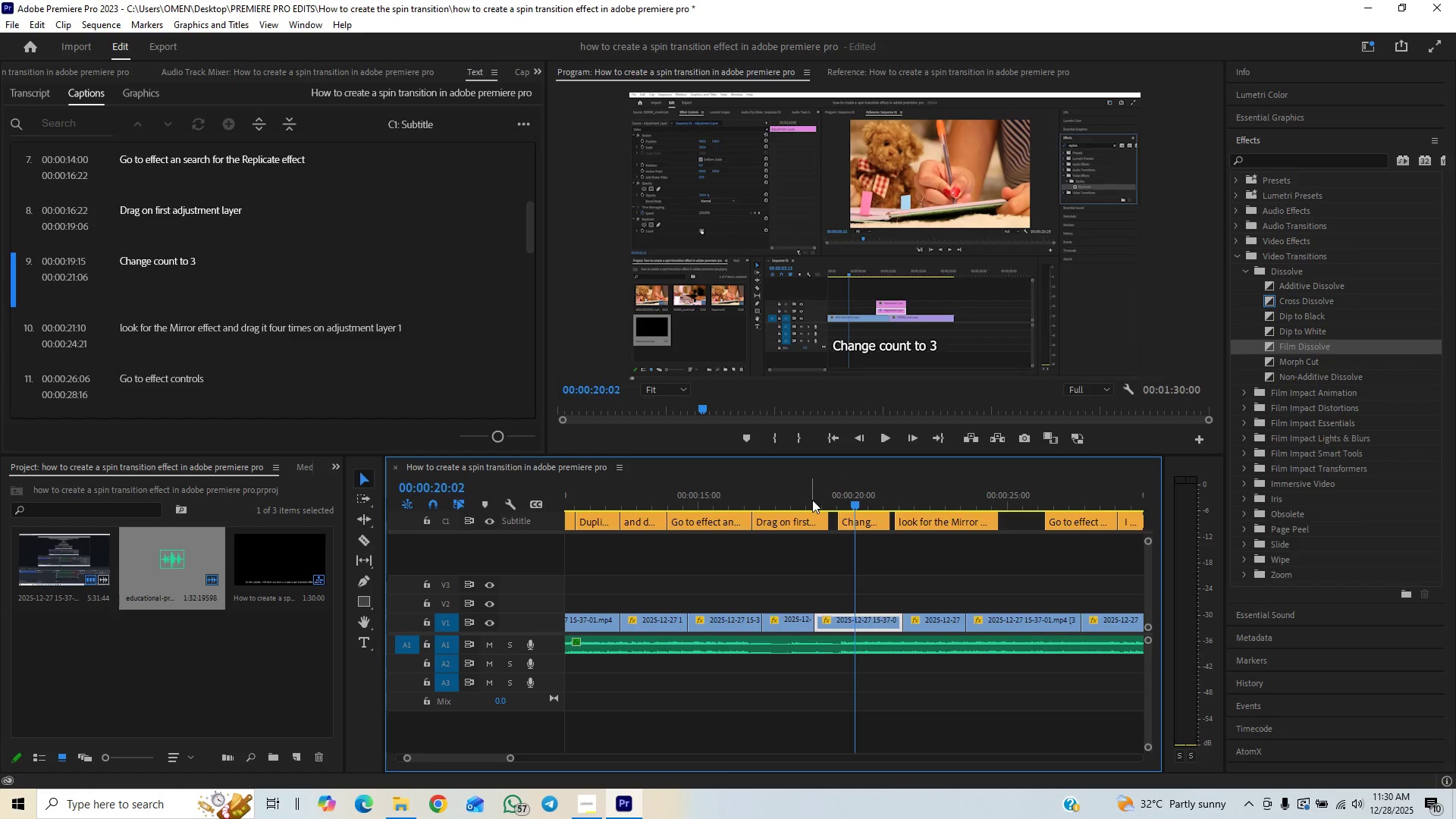 
left_click([811, 500])
 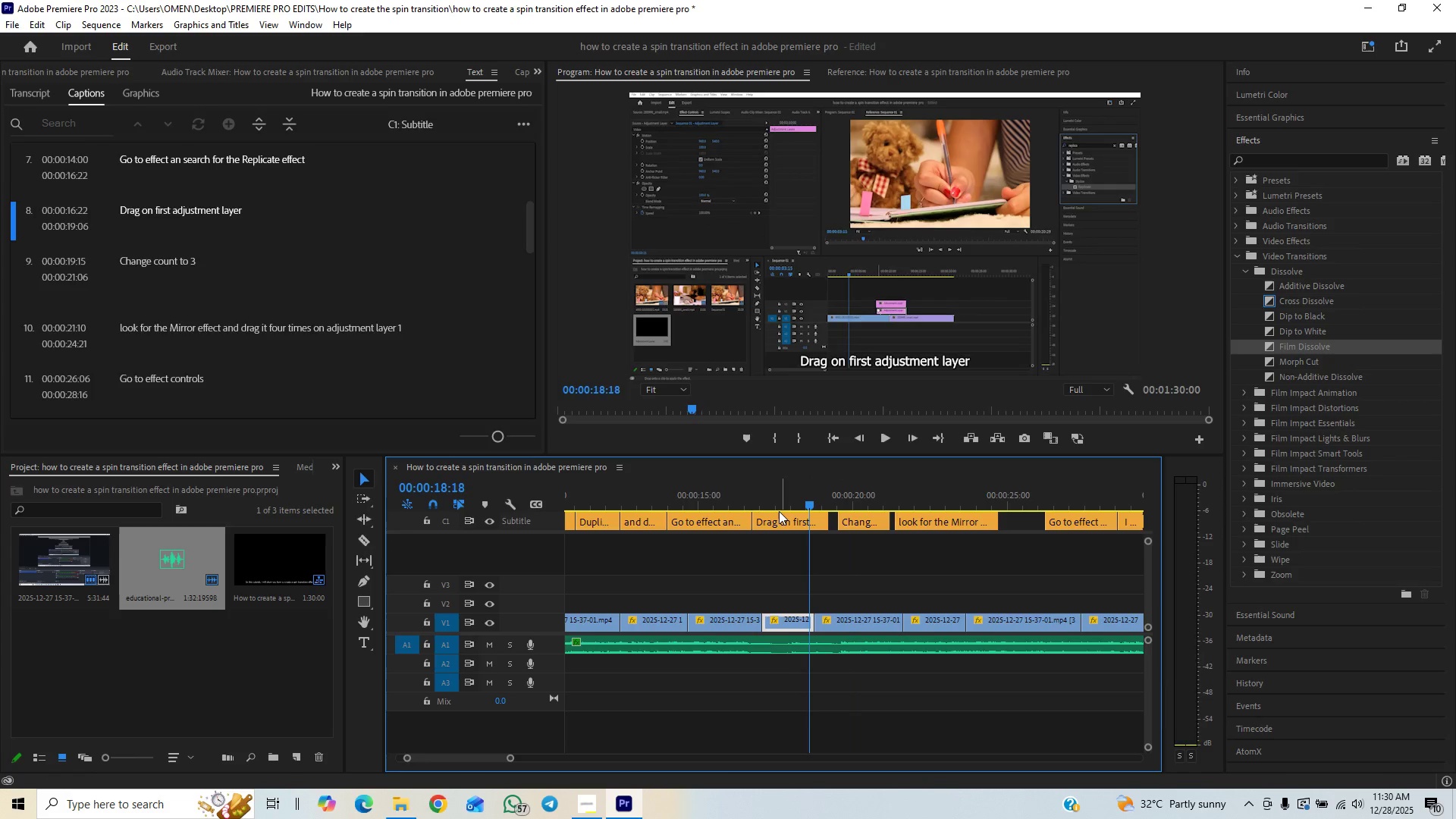 
key(Space)
 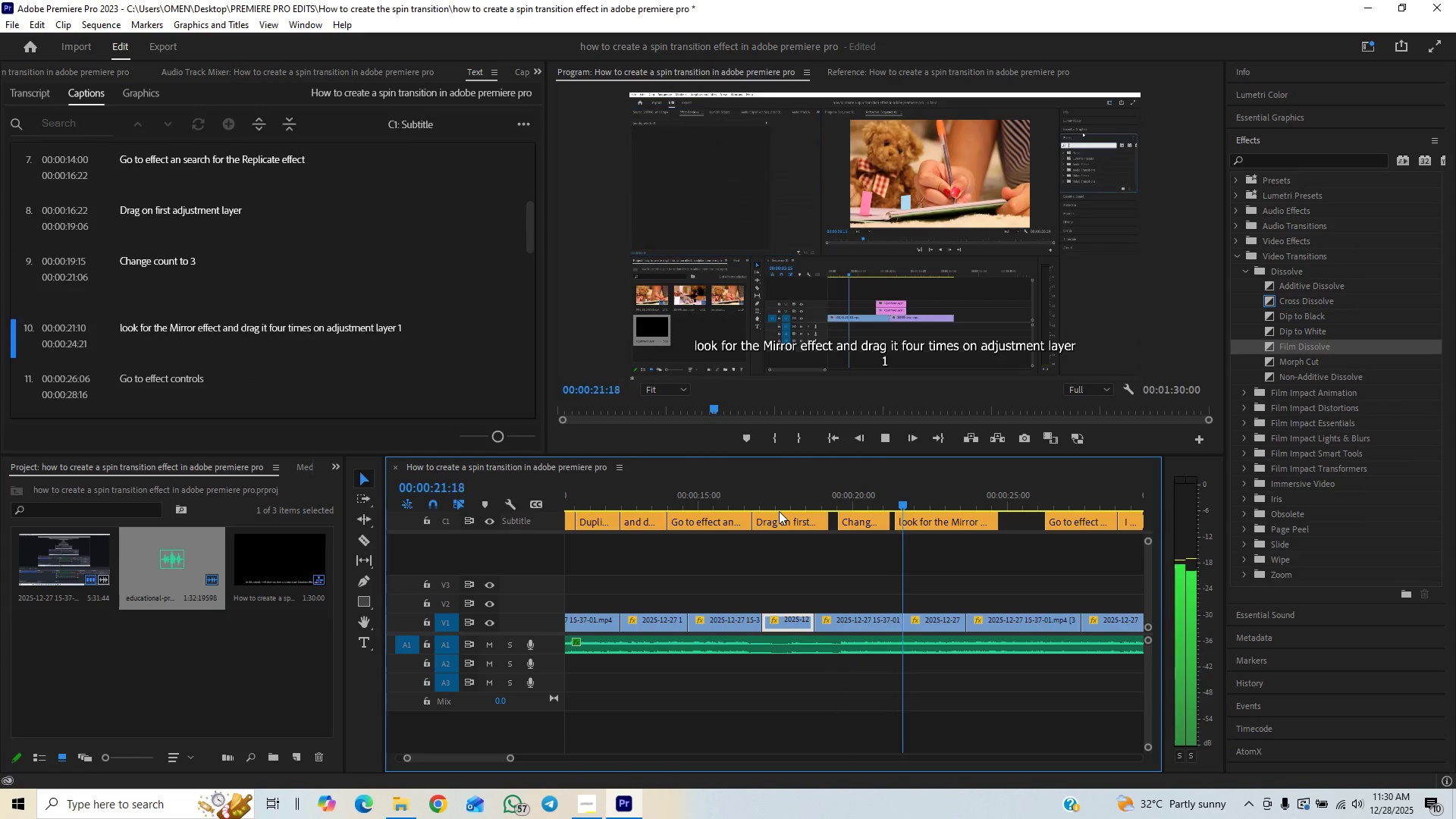 
key(Space)
 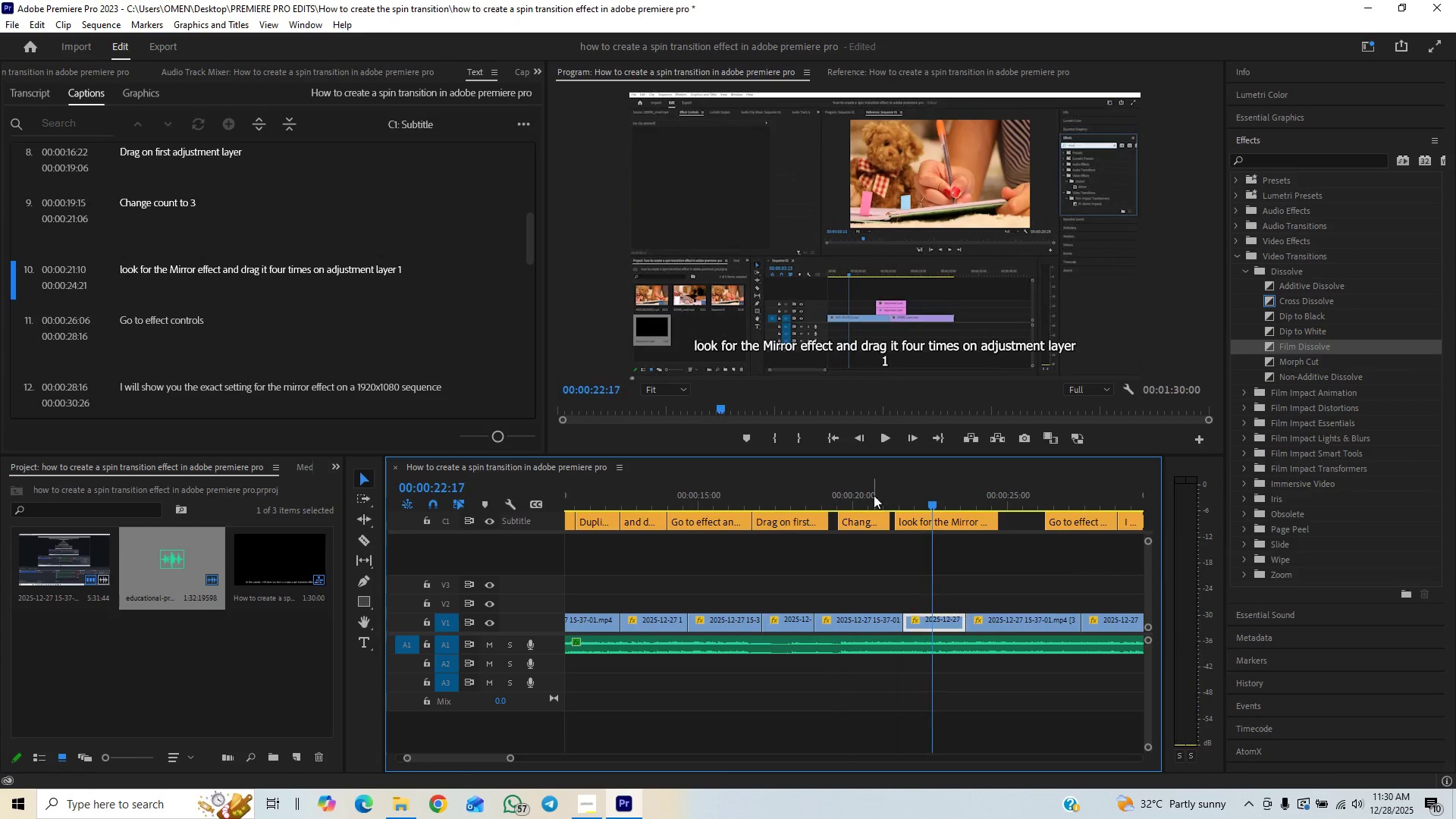 
left_click([872, 493])
 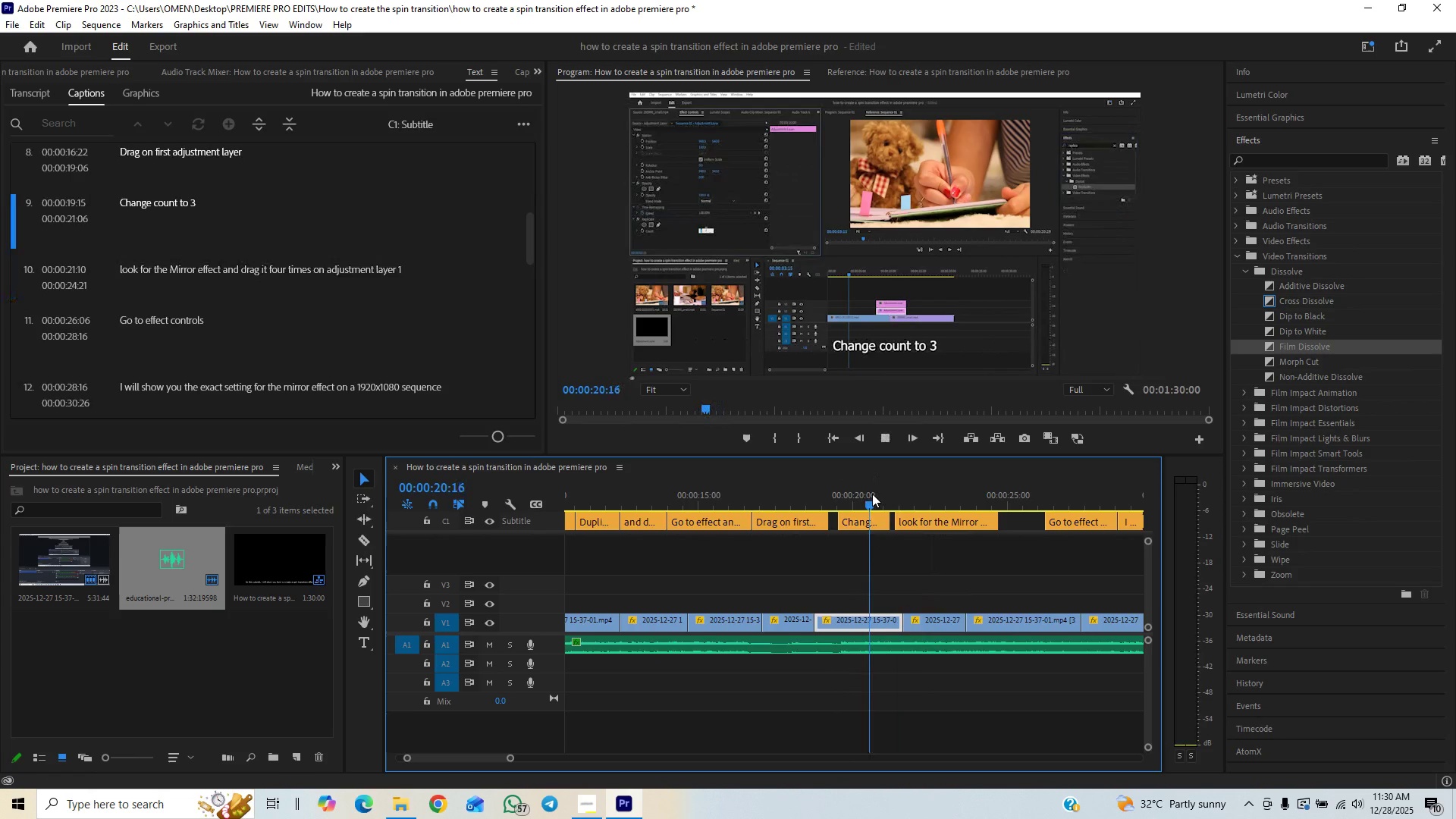 
key(Space)
 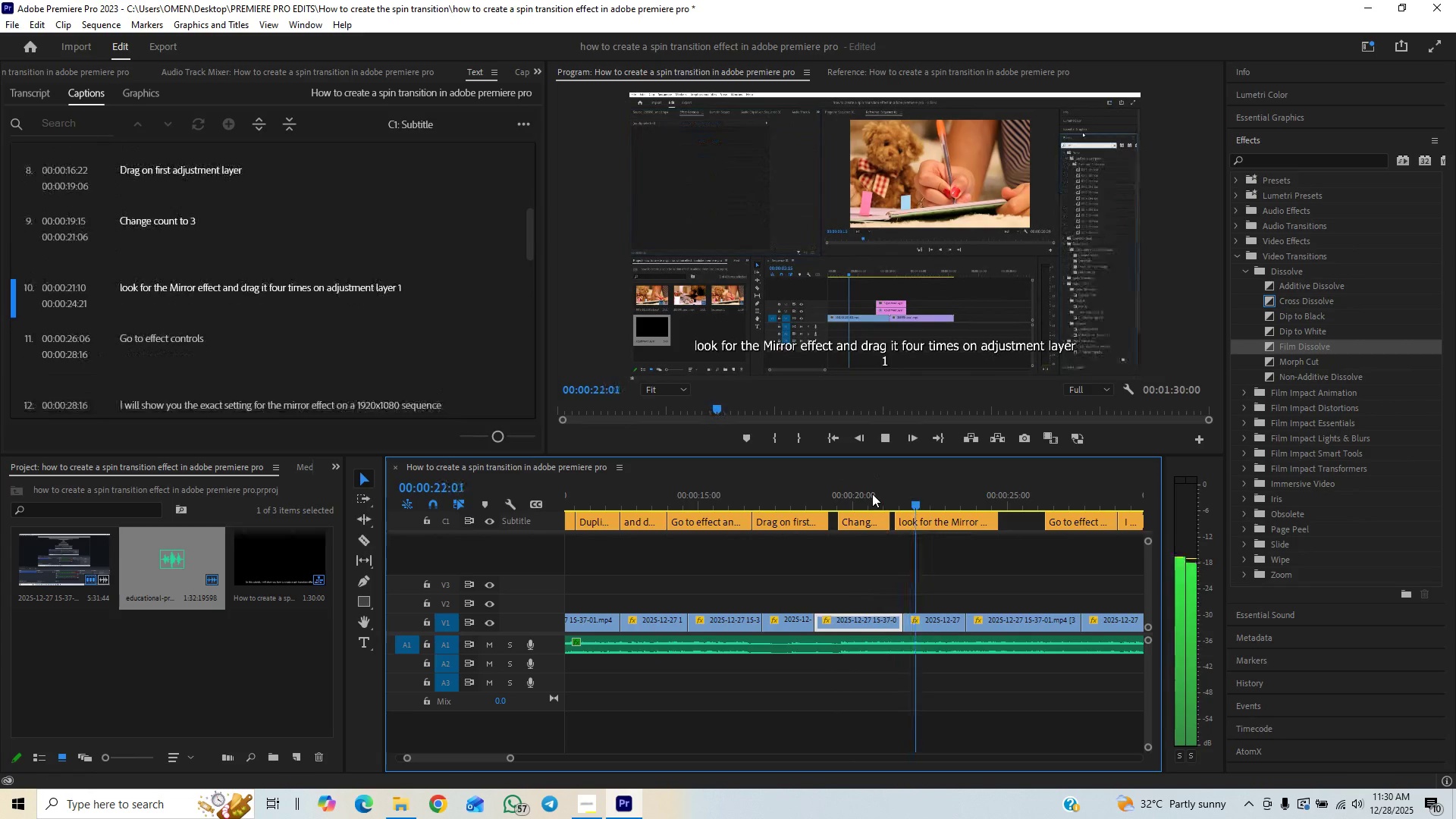 
key(Space)
 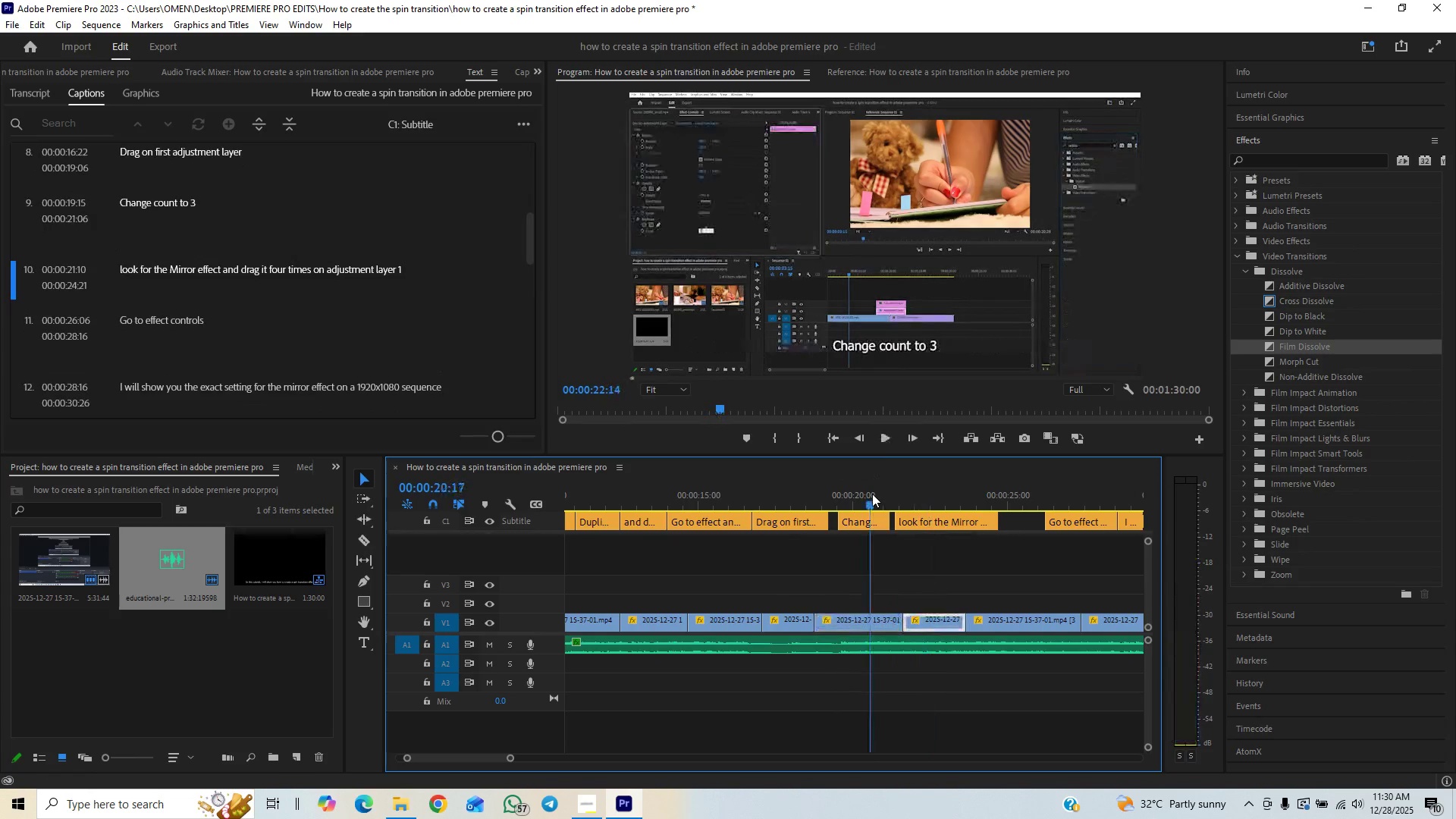 
left_click([872, 494])
 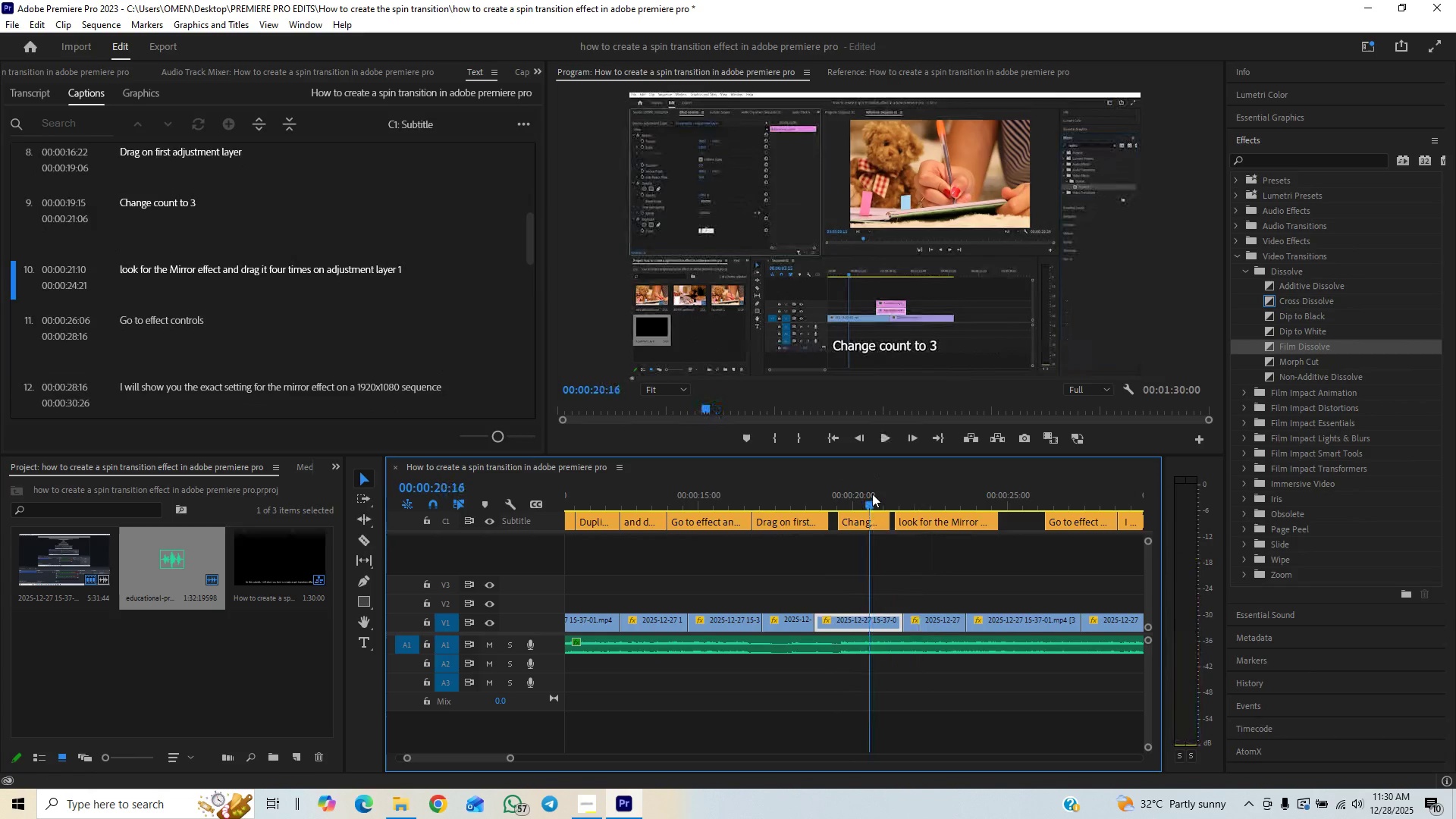 
key(Space)
 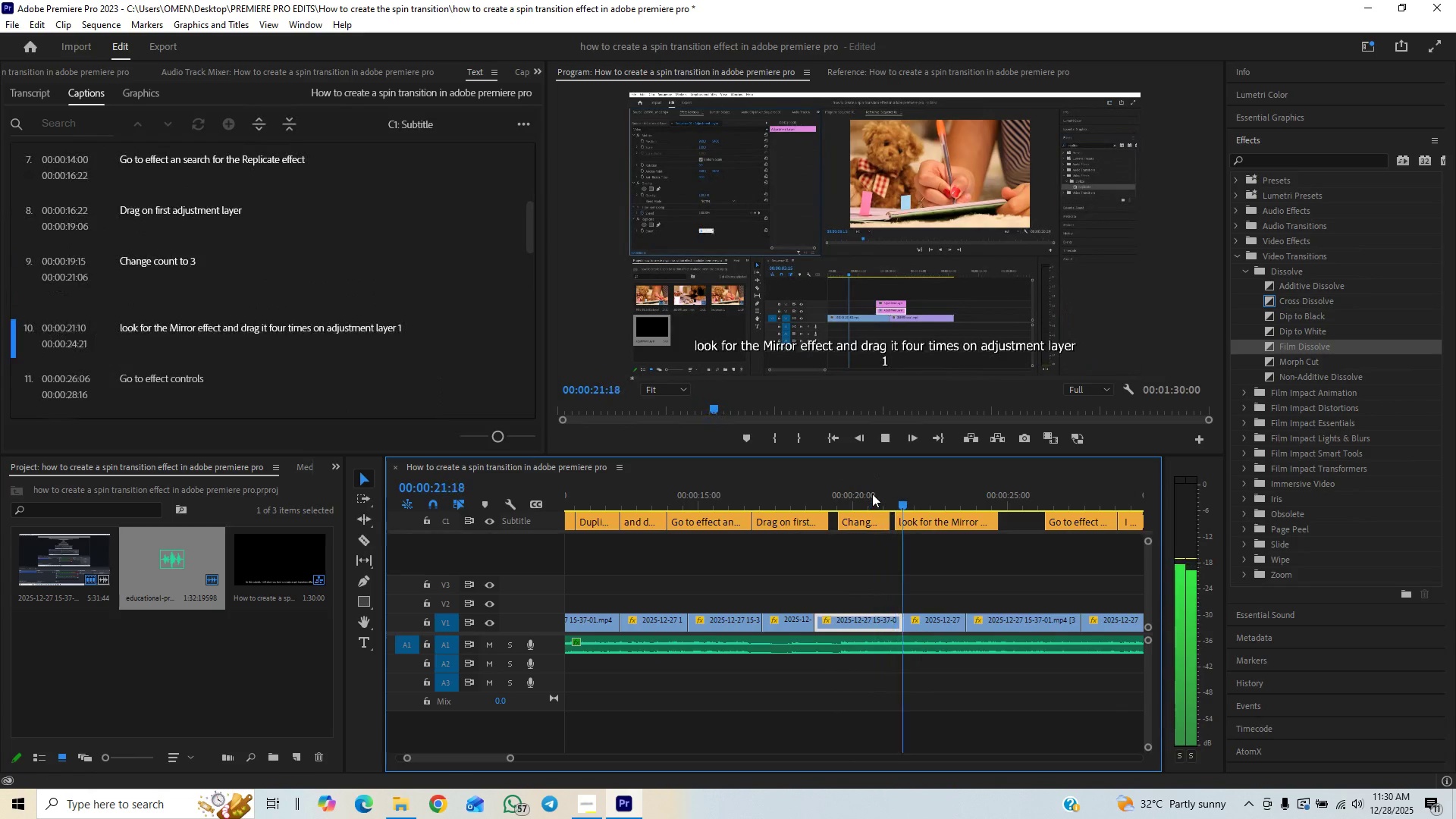 
key(Space)
 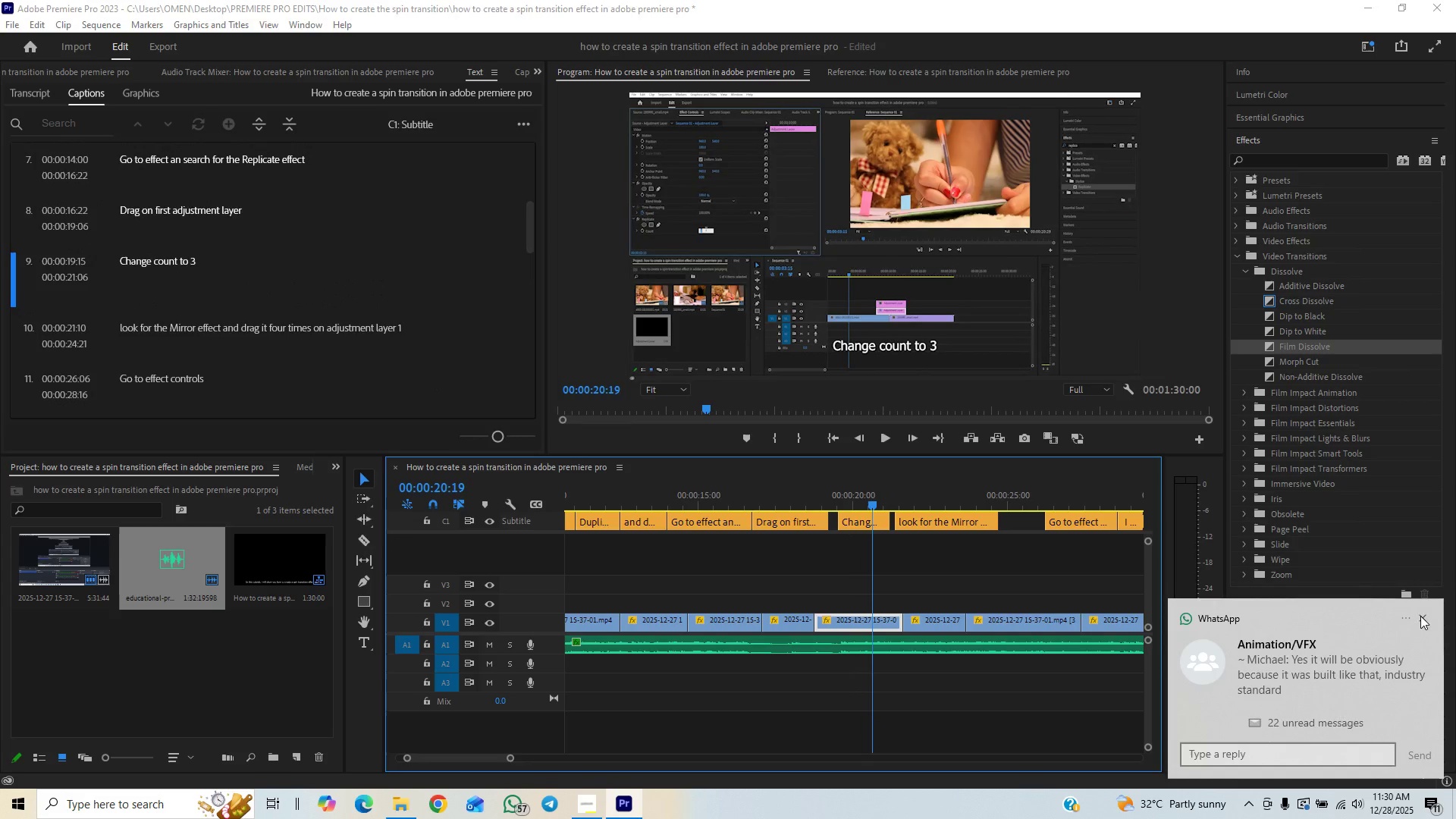 
key(Space)
 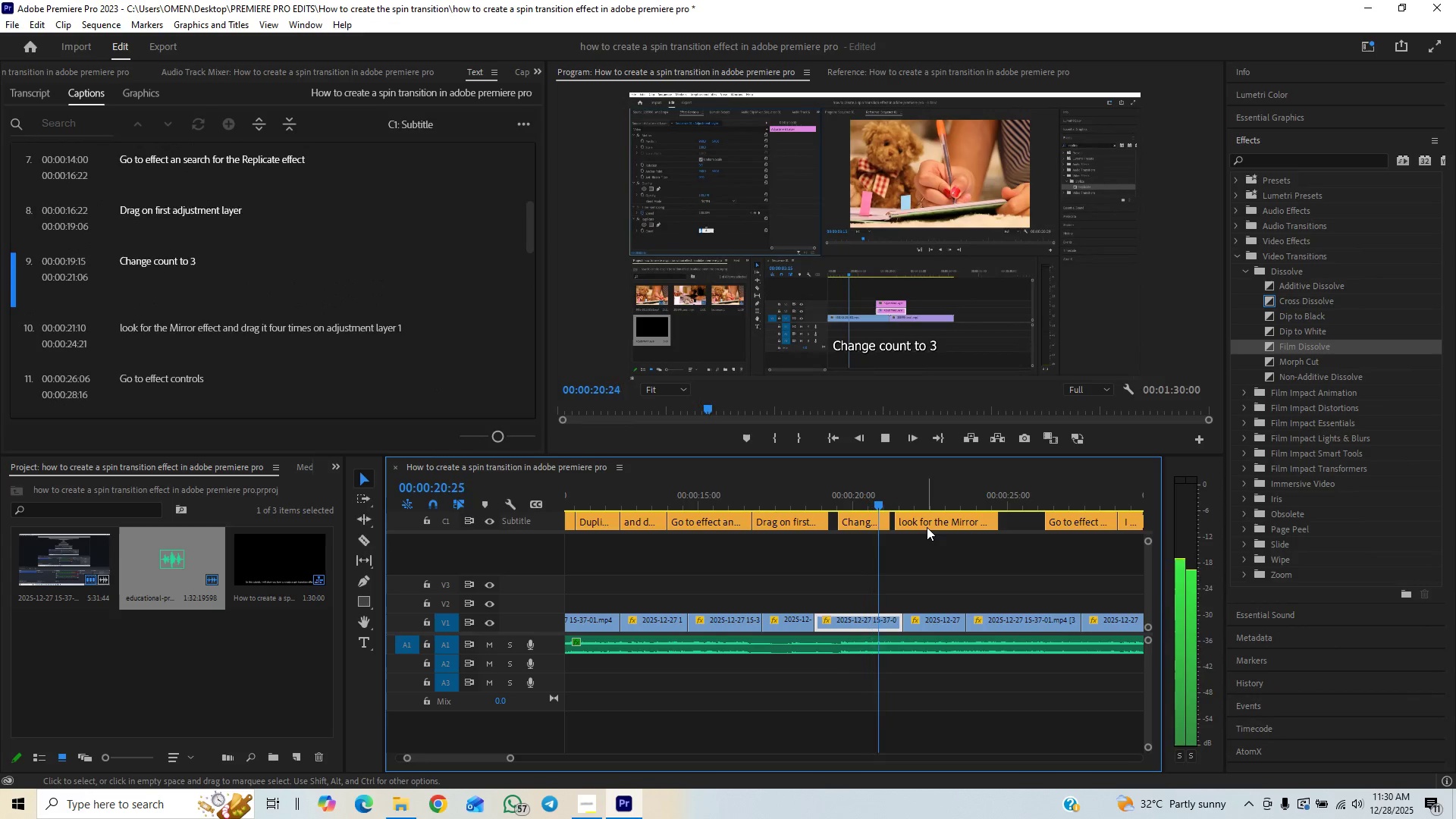 
key(Space)
 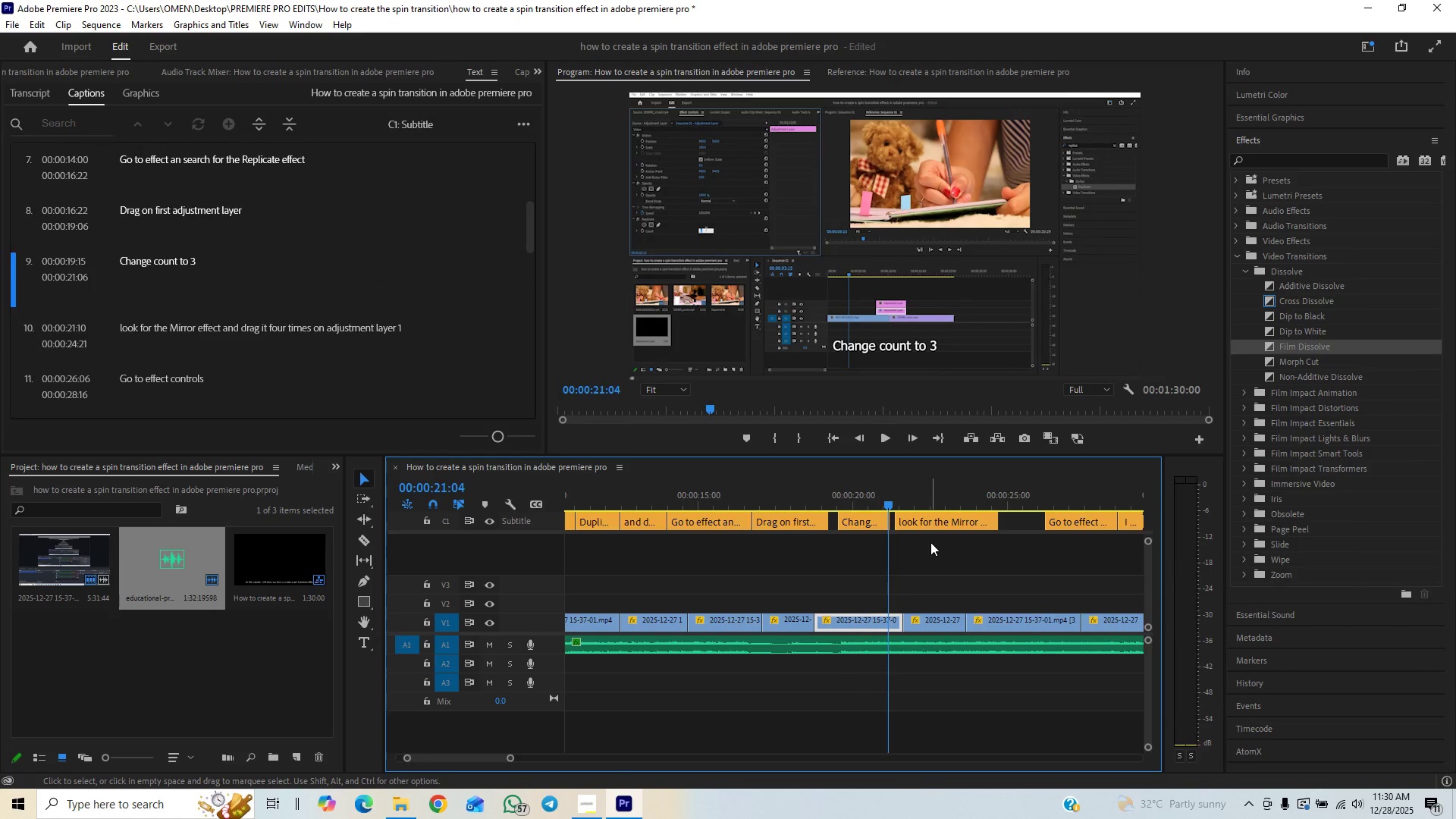 
key(Space)
 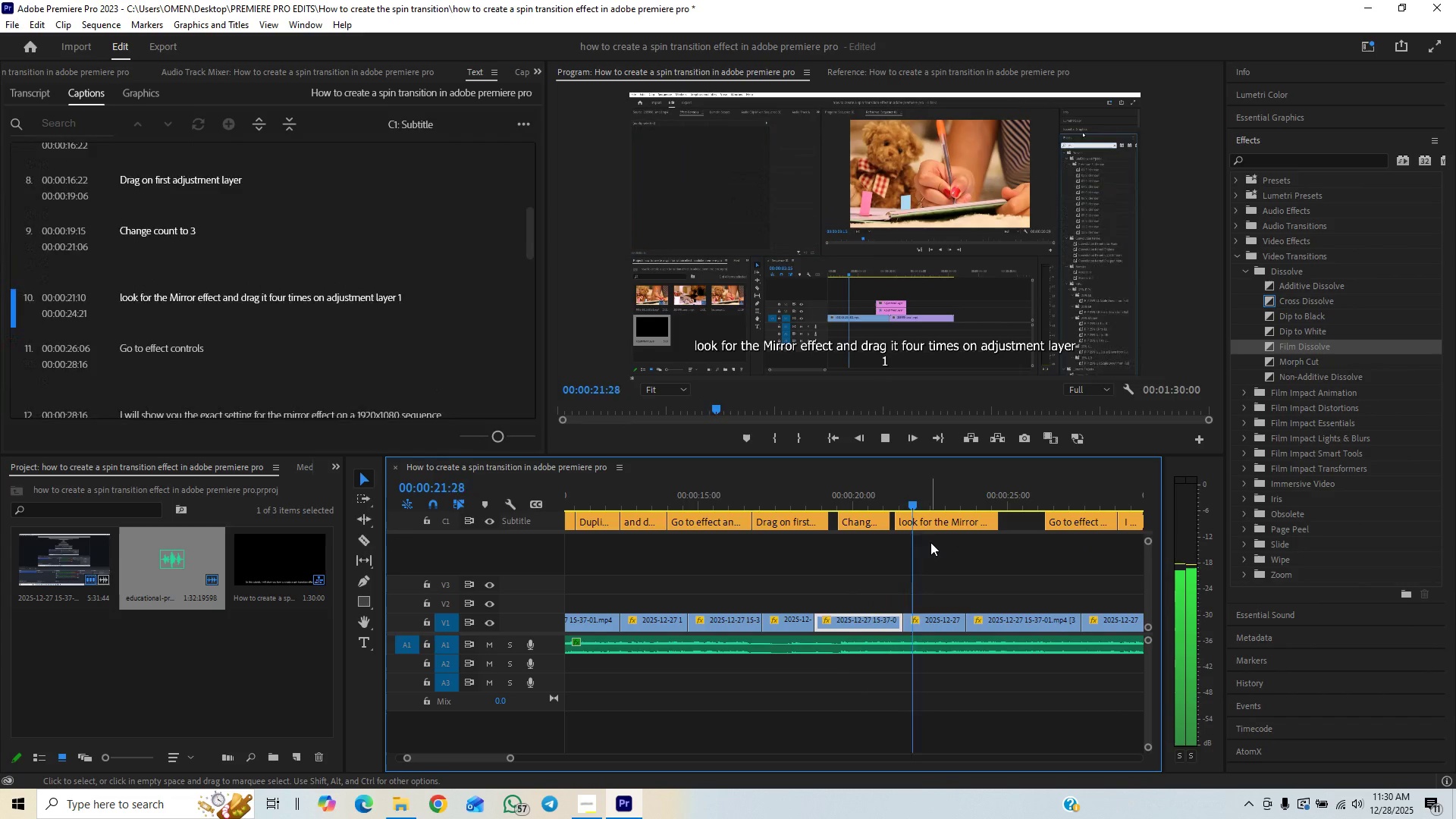 
key(Space)
 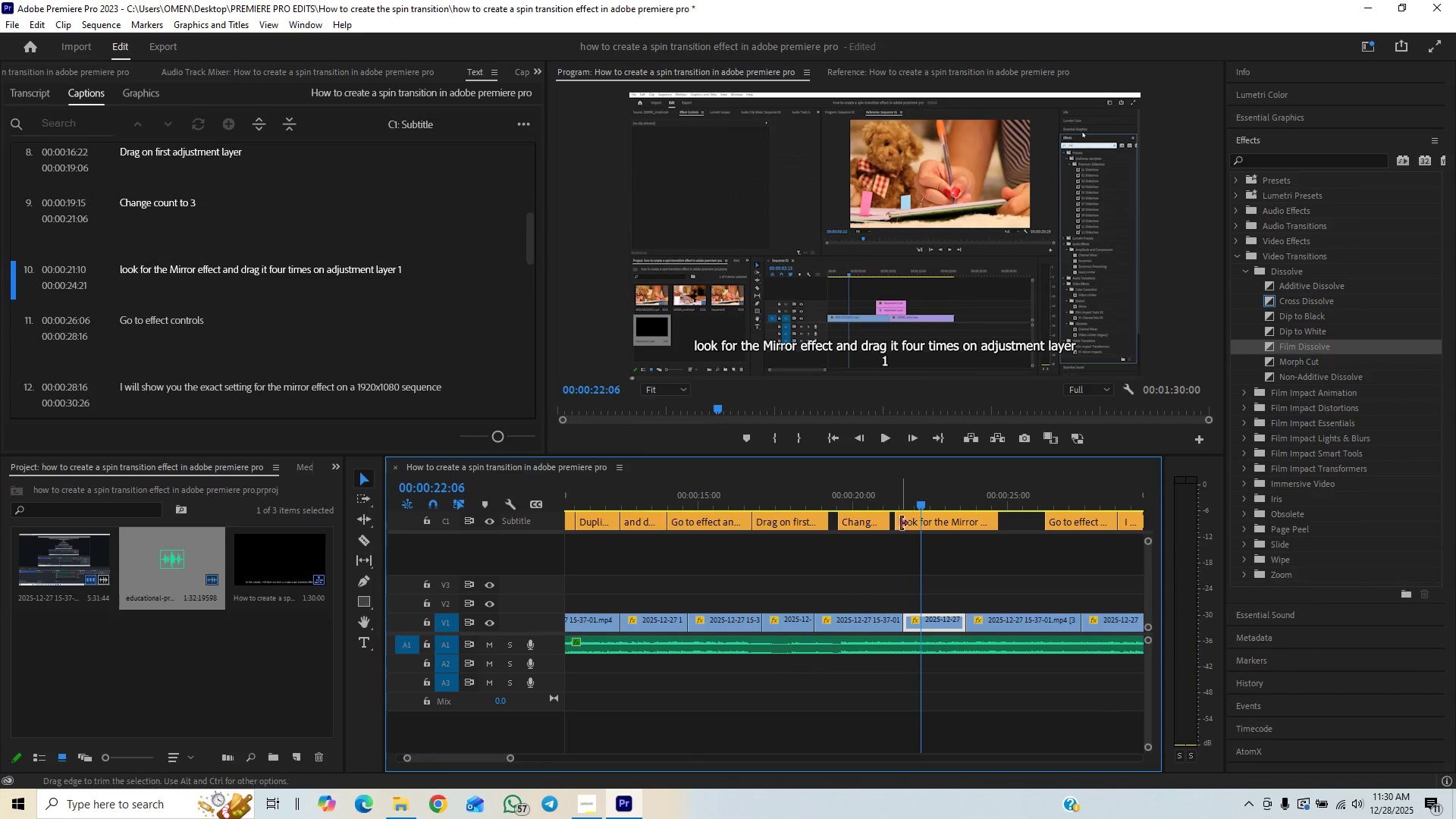 
left_click_drag(start_coordinate=[900, 523], to_coordinate=[903, 519])
 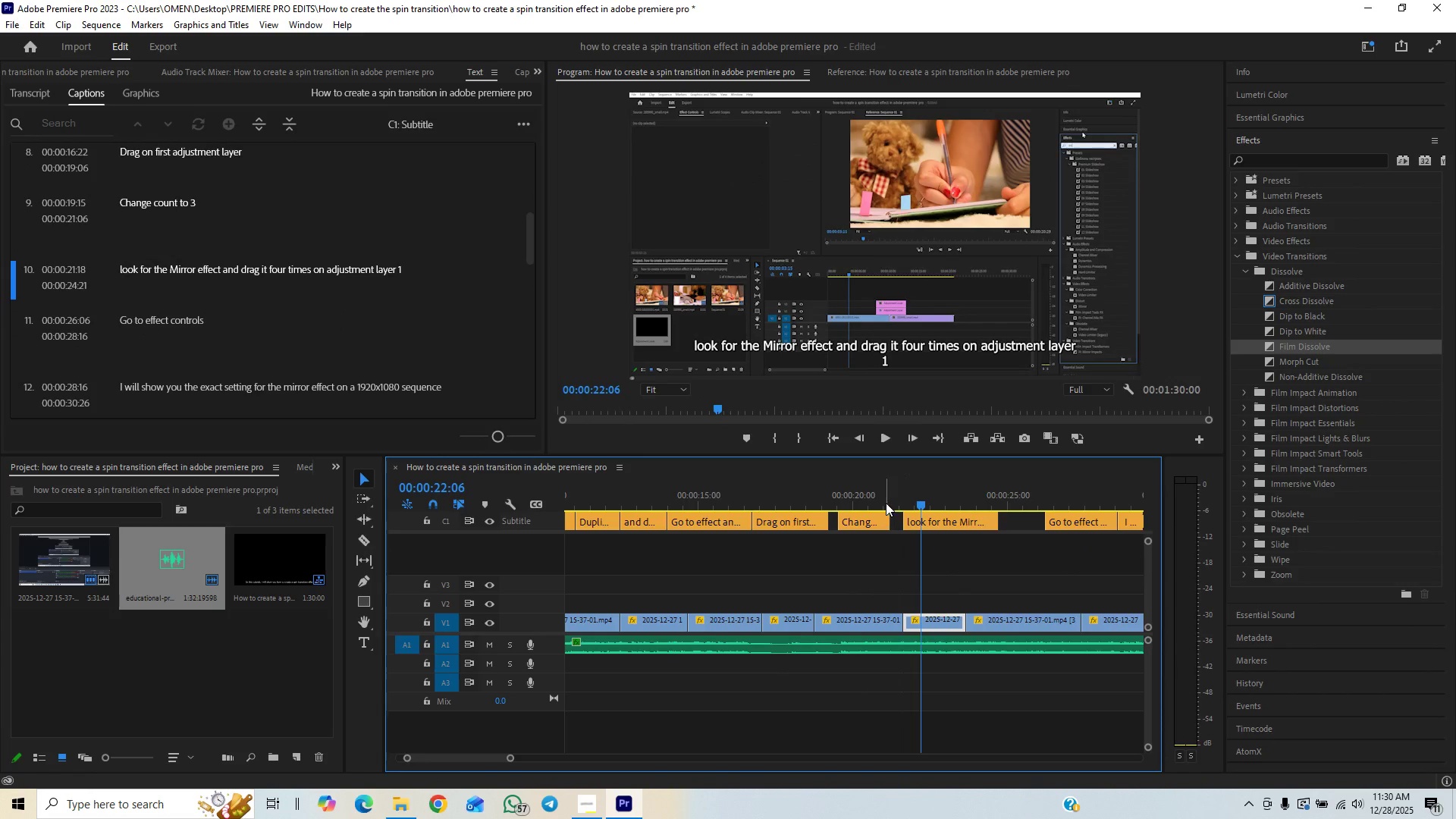 
left_click([885, 501])
 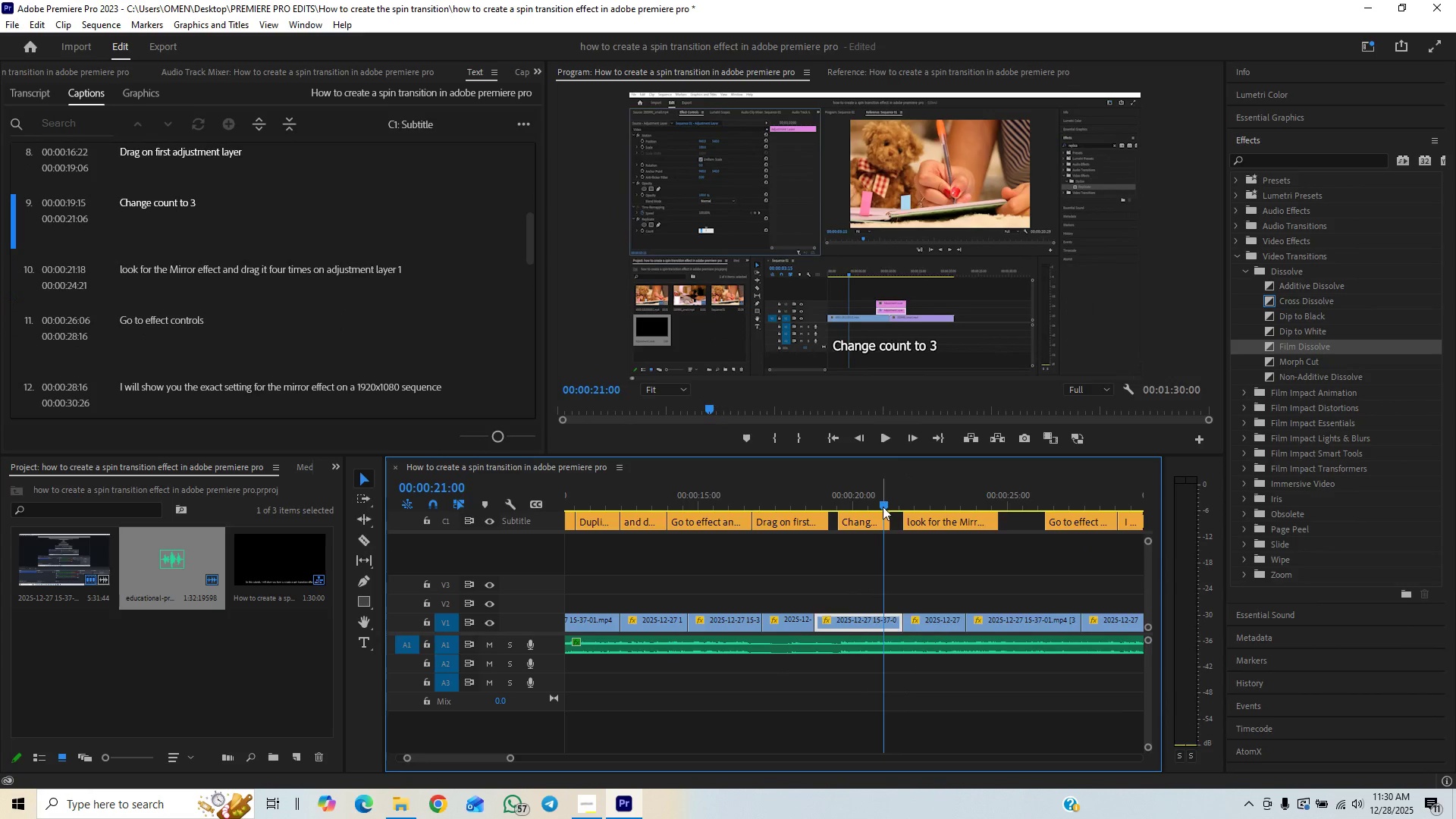 
key(Space)
 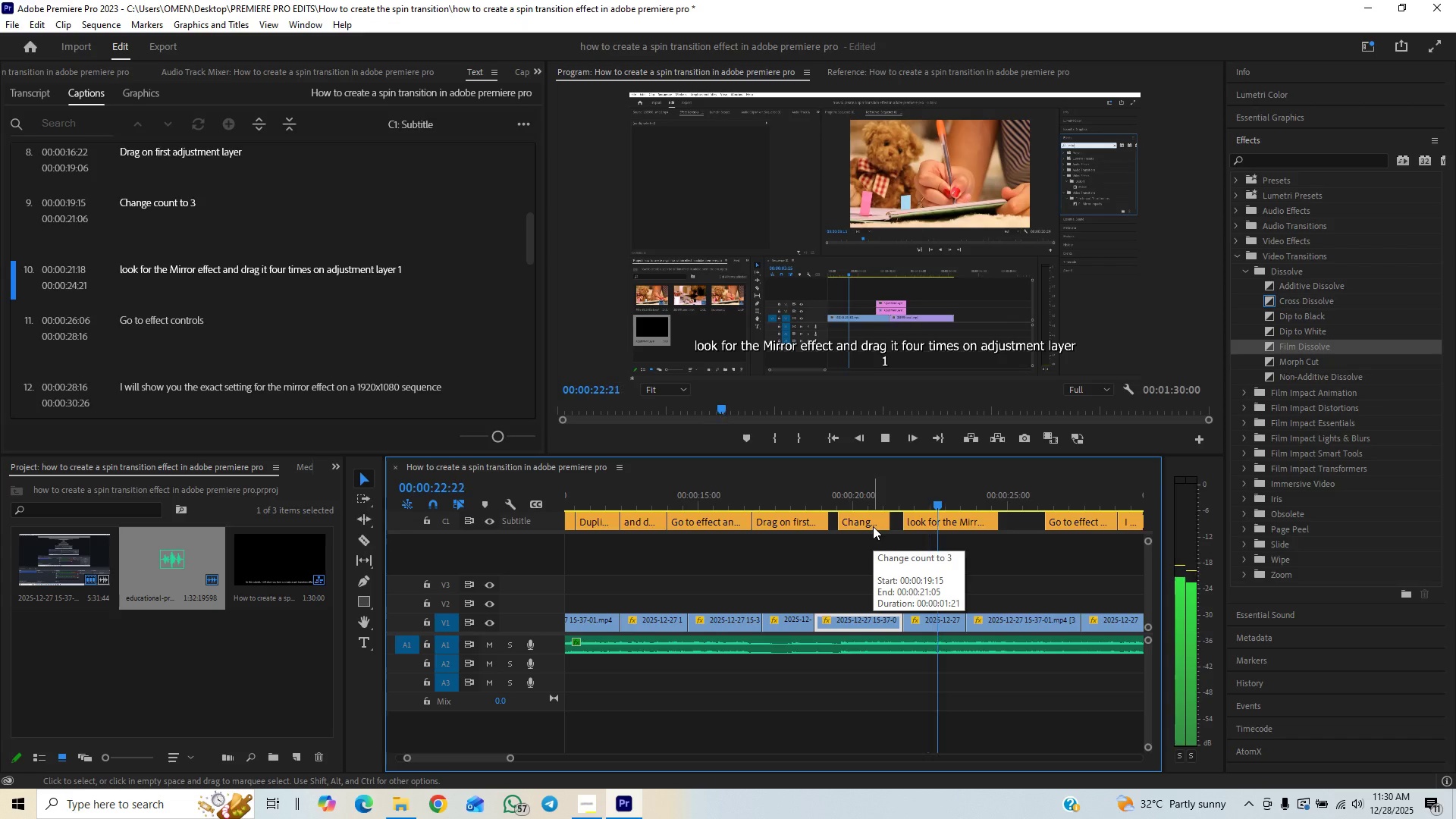 
key(Space)
 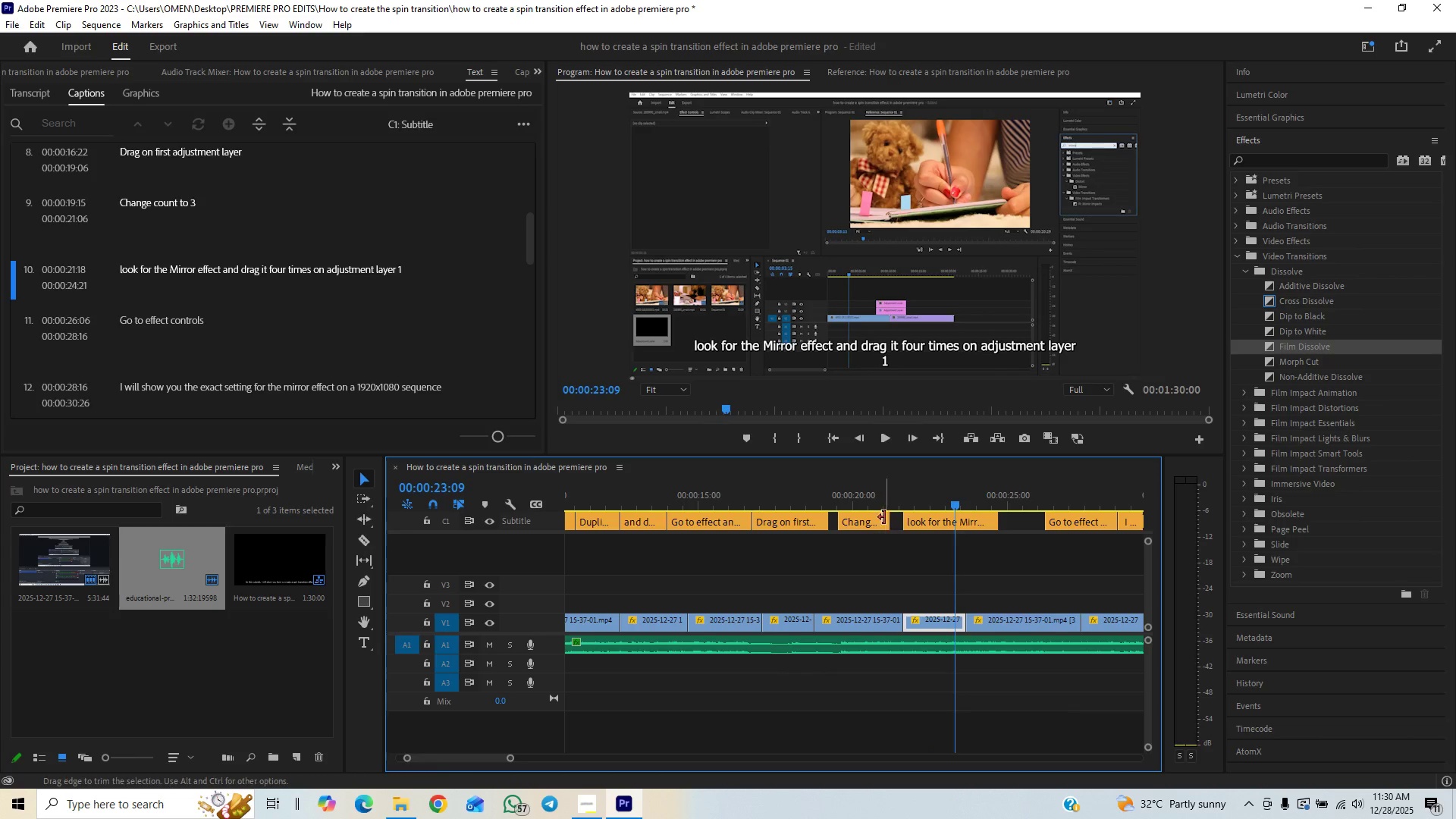 
left_click([898, 496])
 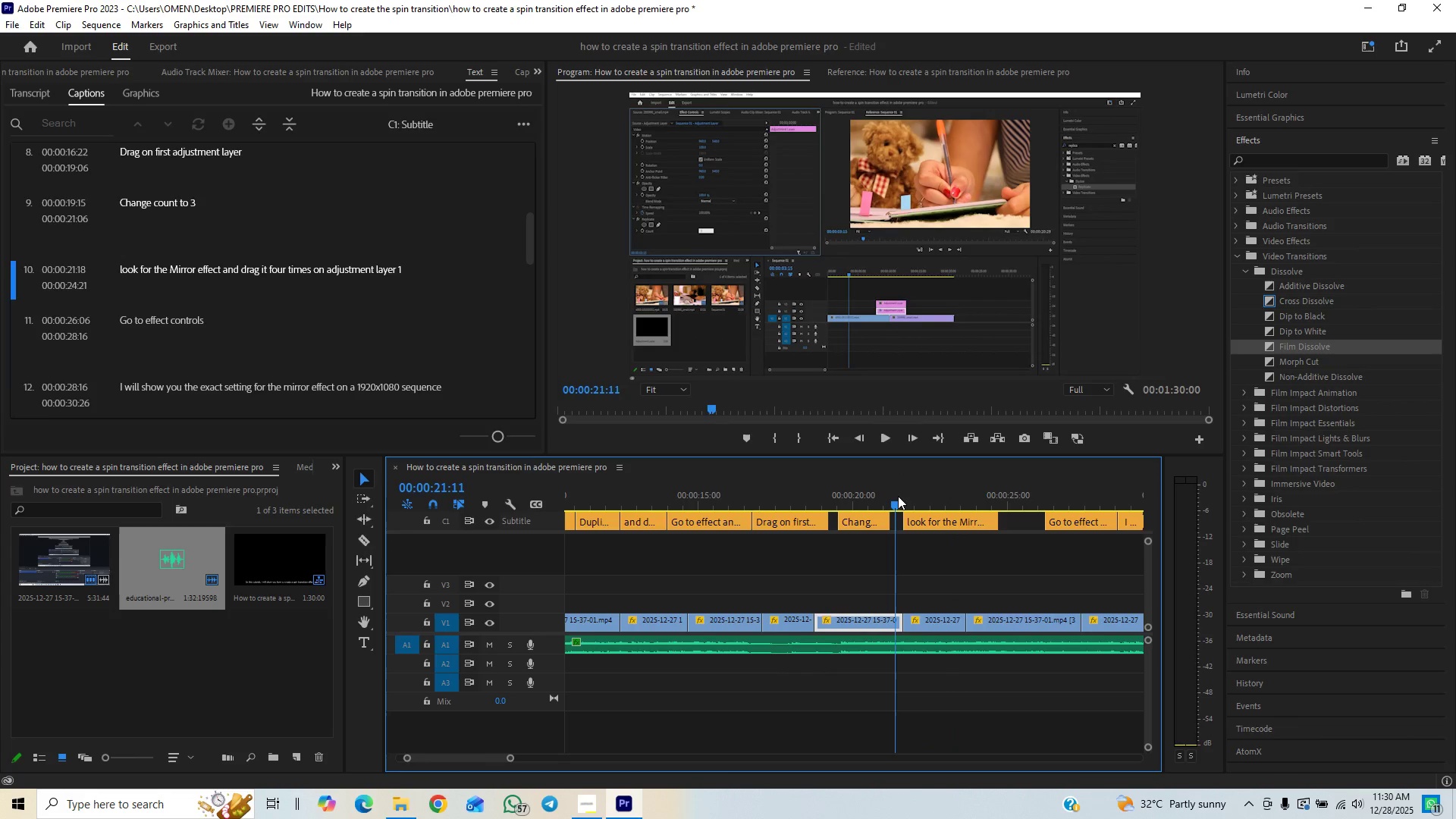 
key(Space)
 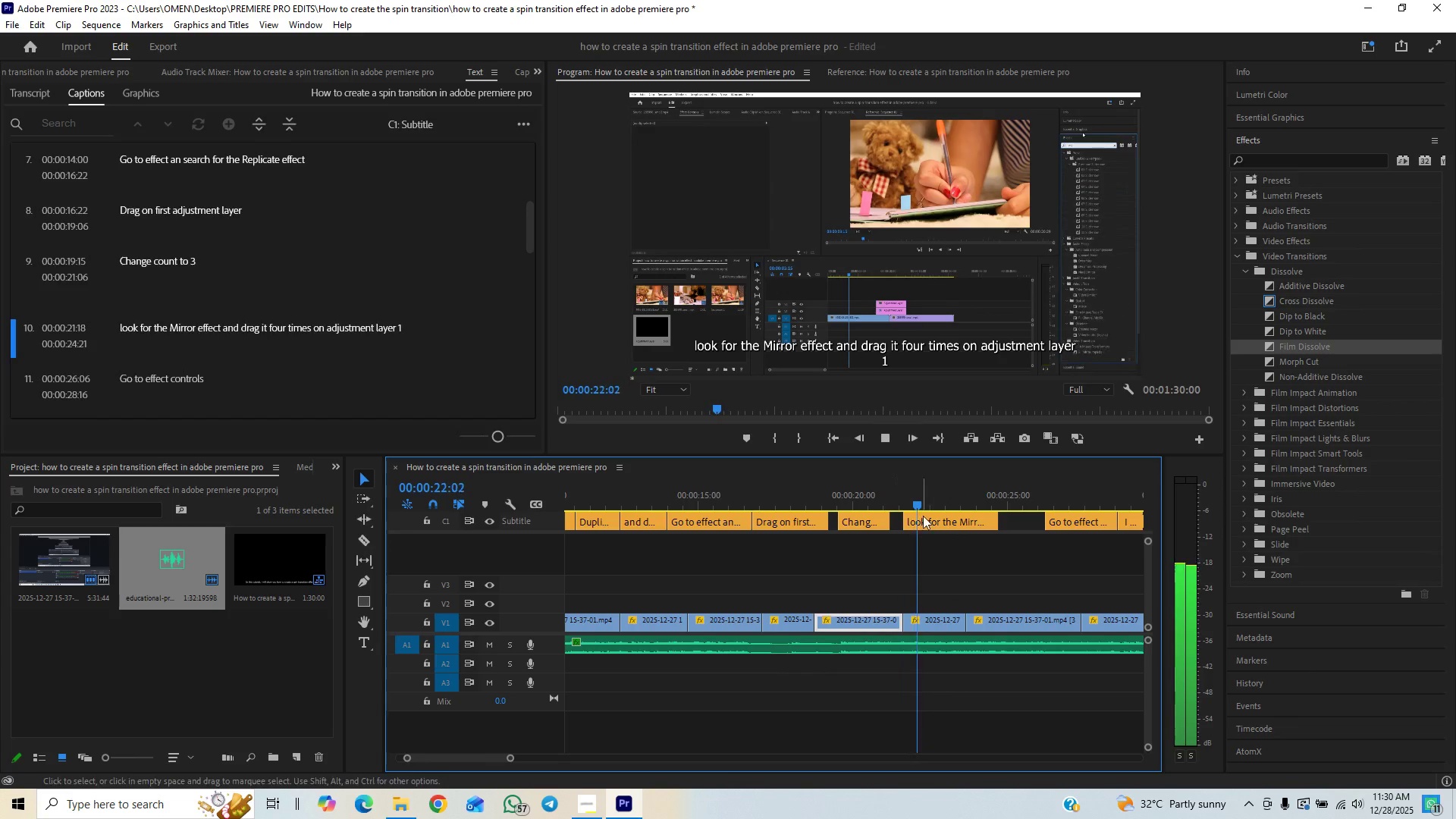 
key(Space)
 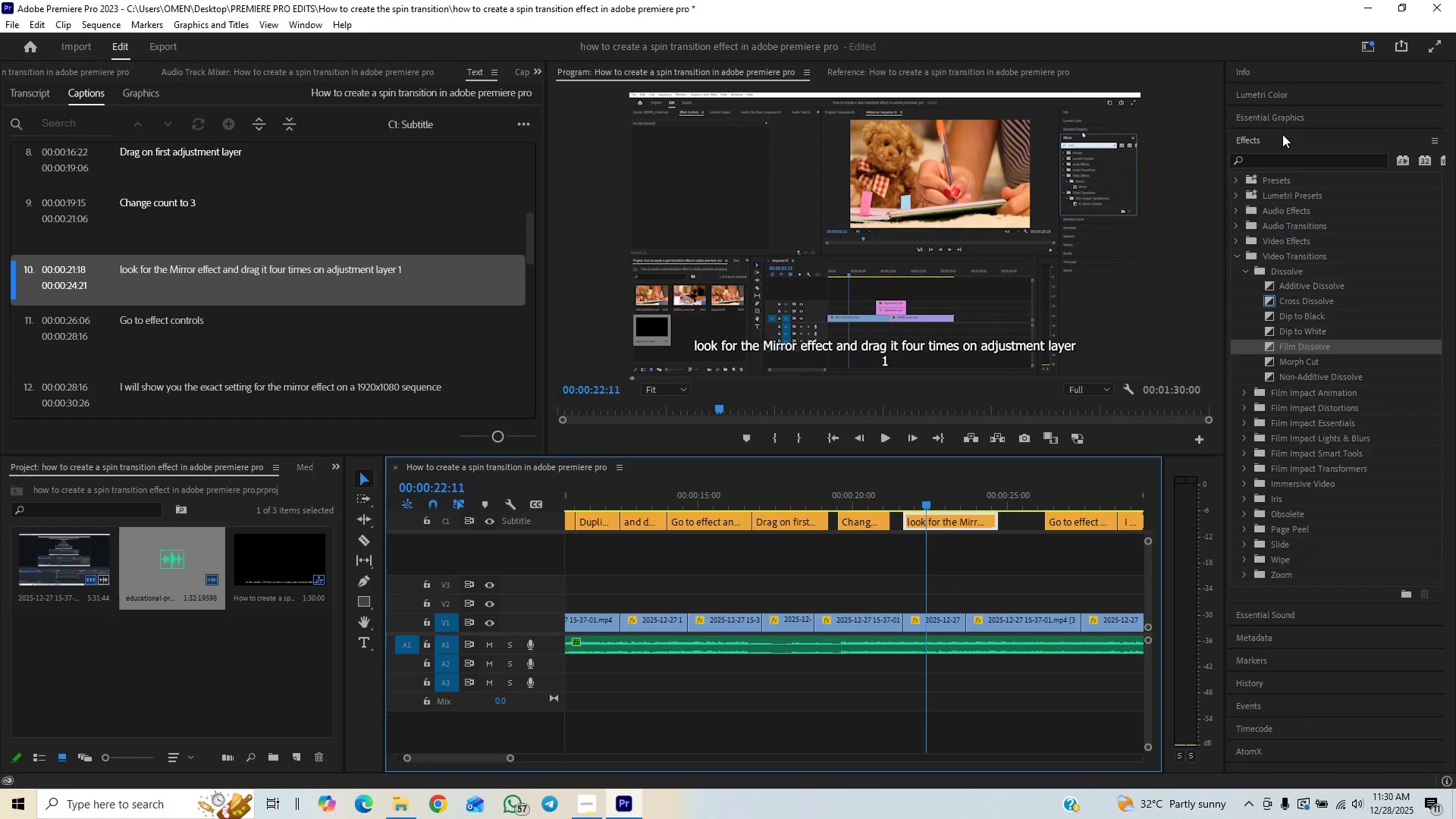 
double_click([1288, 118])
 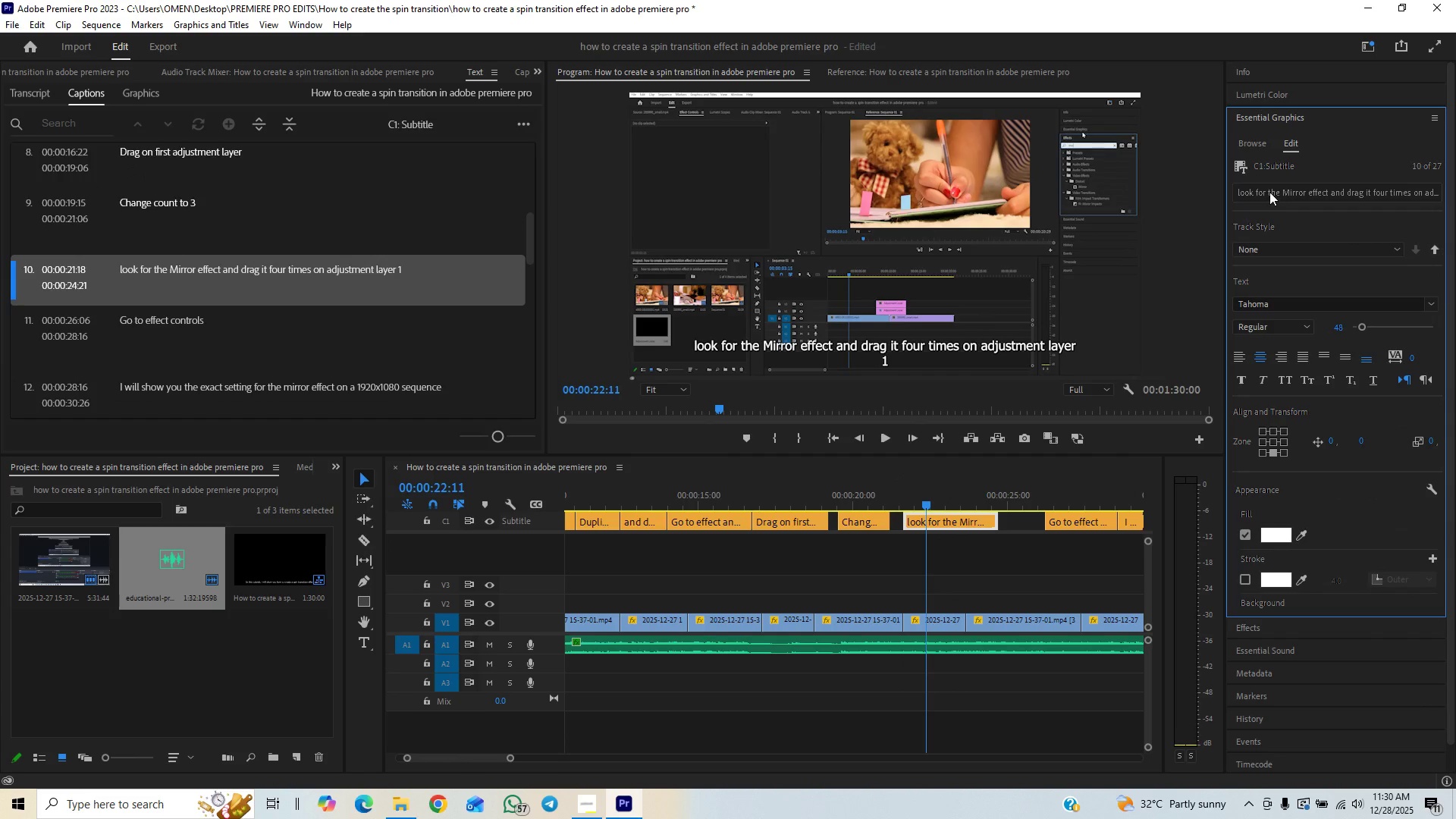 
double_click([1269, 191])
 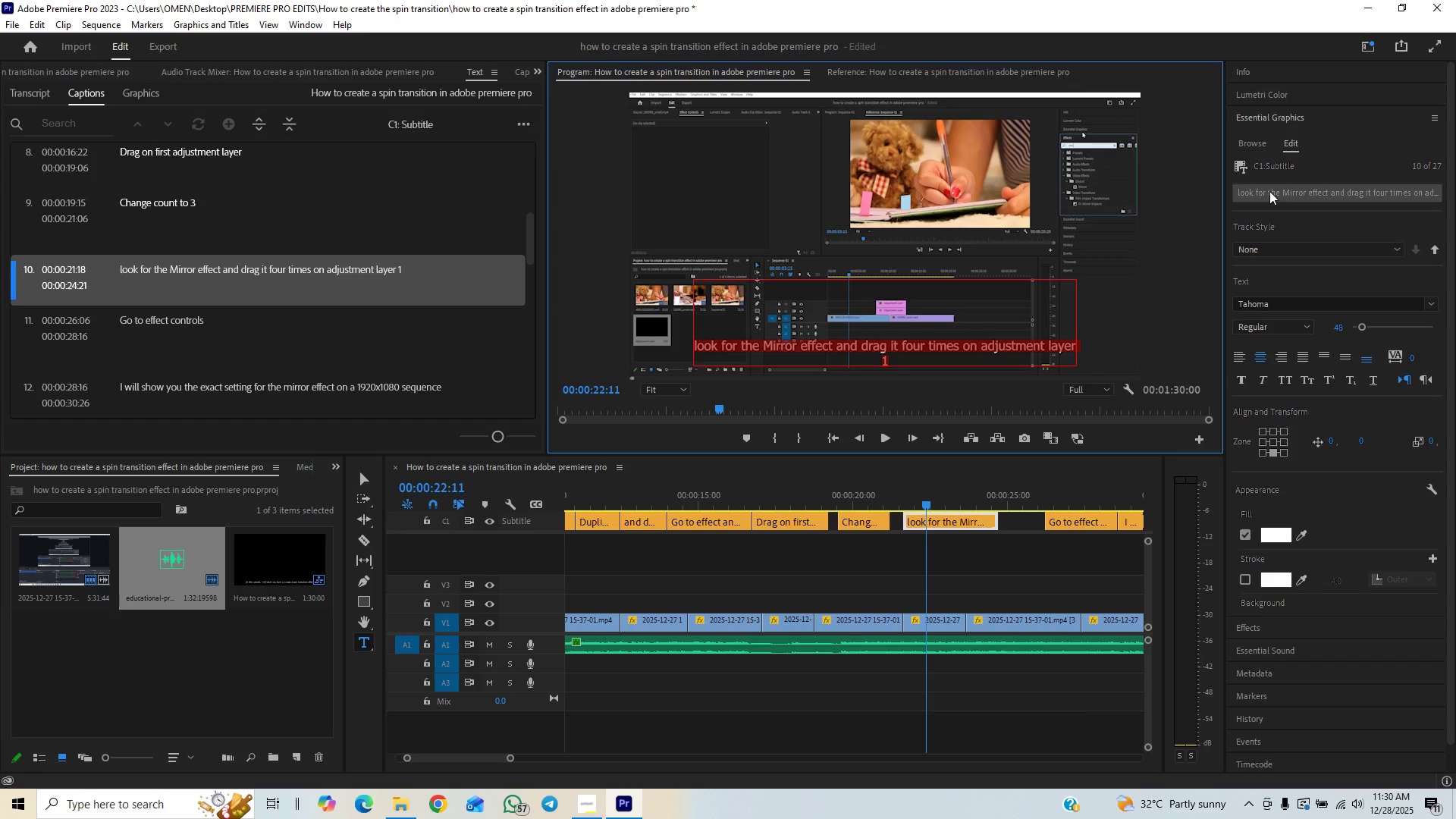 
hold_key(key=ArrowLeft, duration=1.51)
 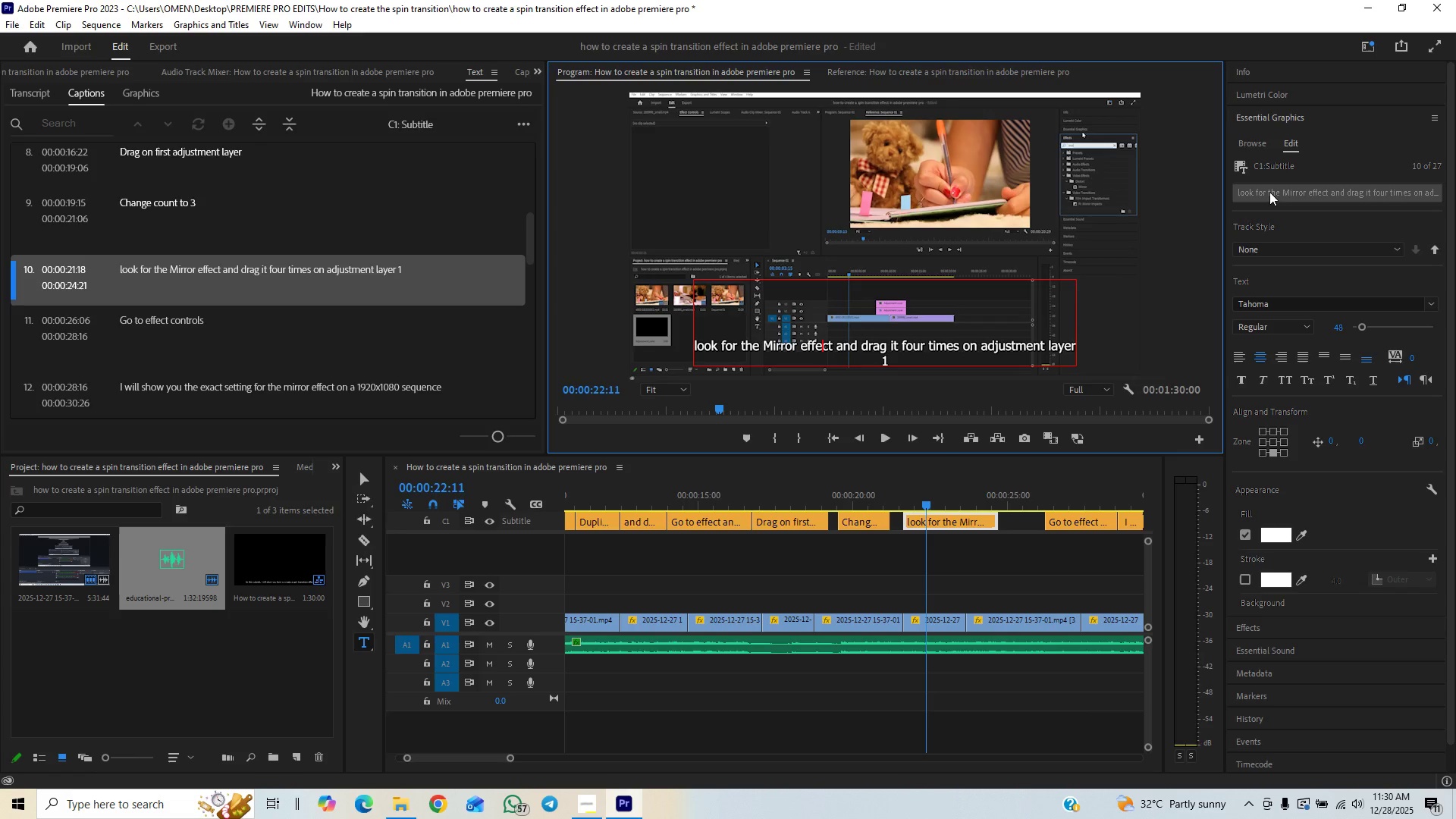 
hold_key(key=ArrowLeft, duration=0.67)
 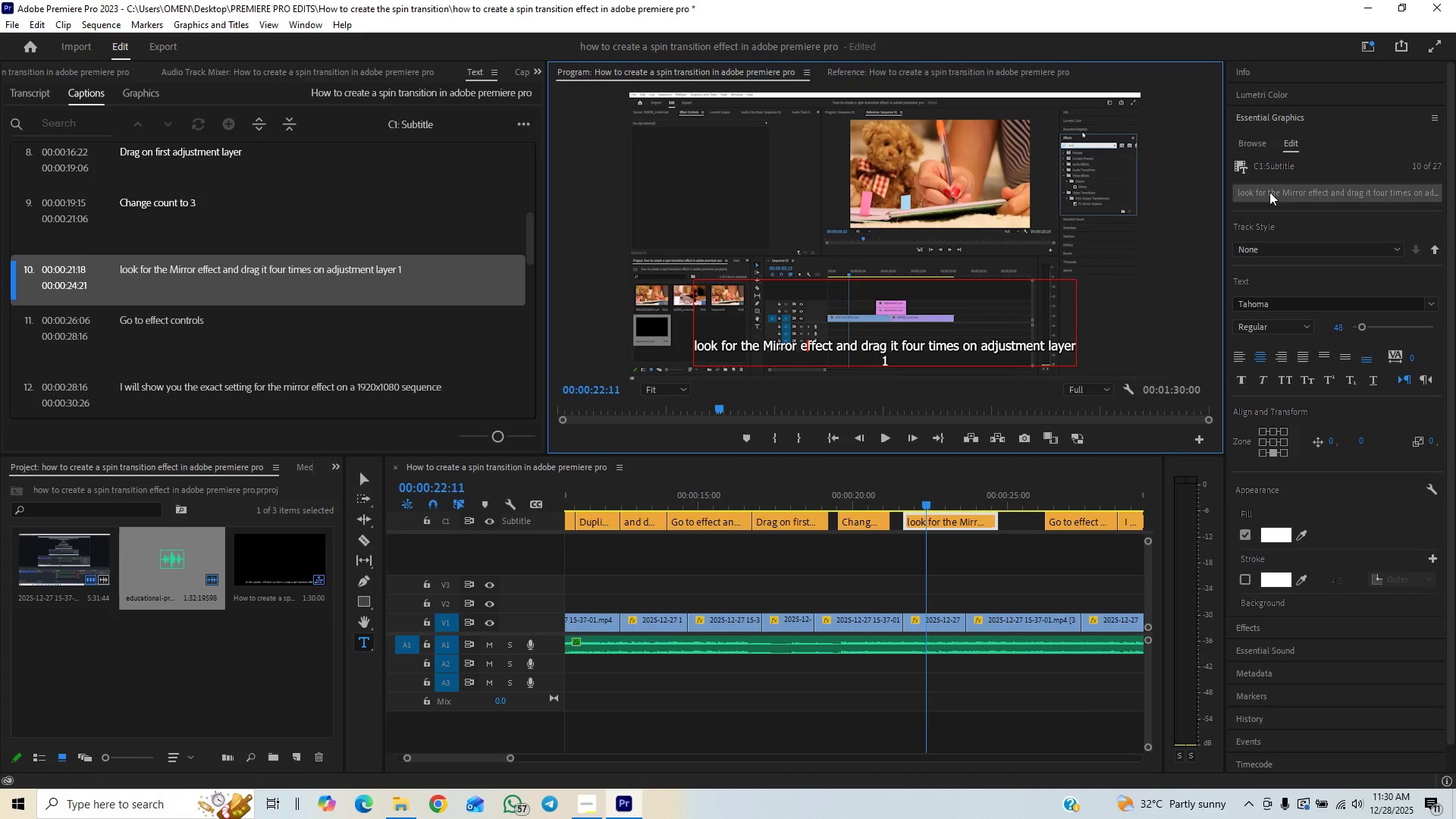 
key(ArrowLeft)
 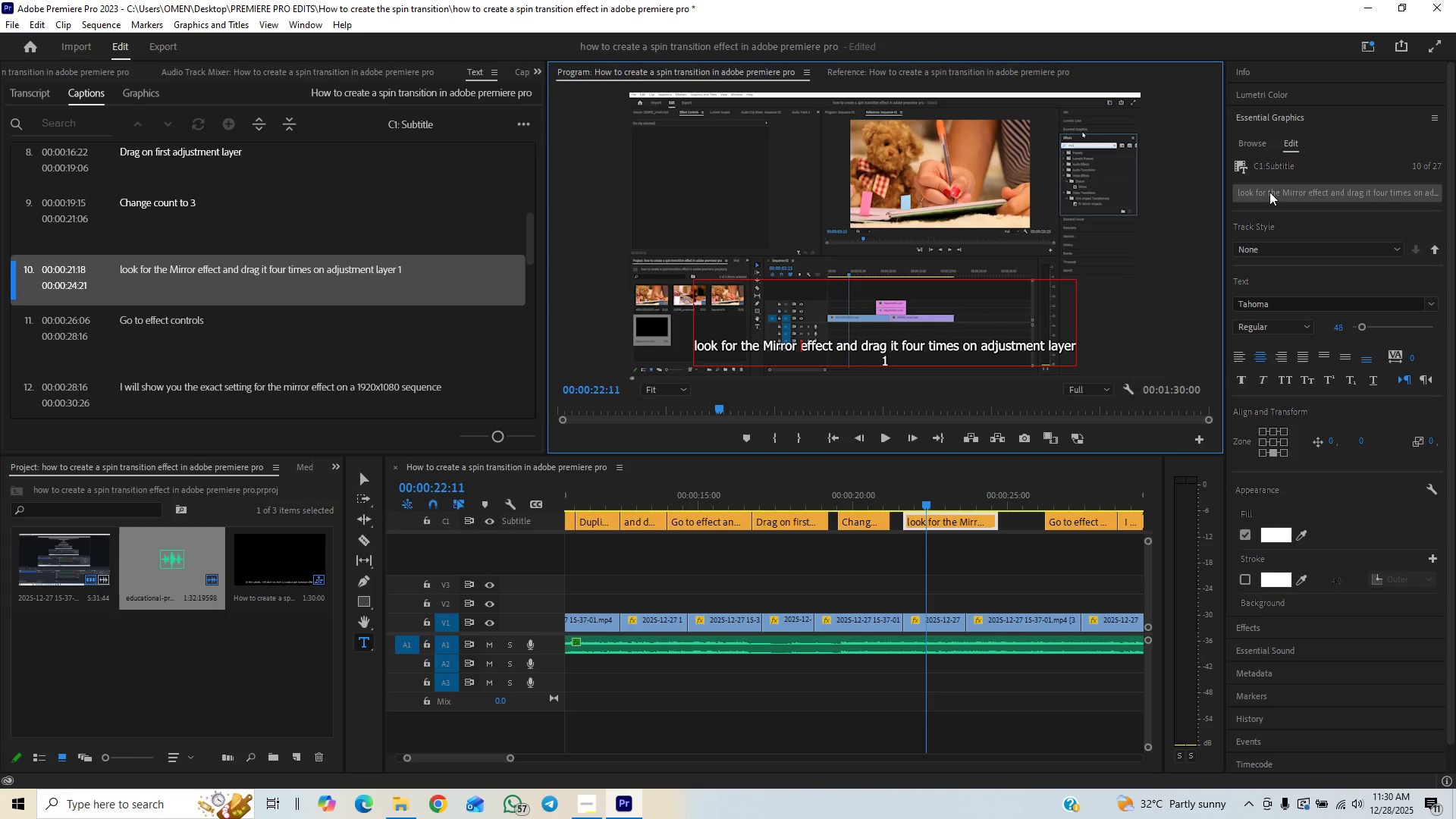 
key(ArrowLeft)
 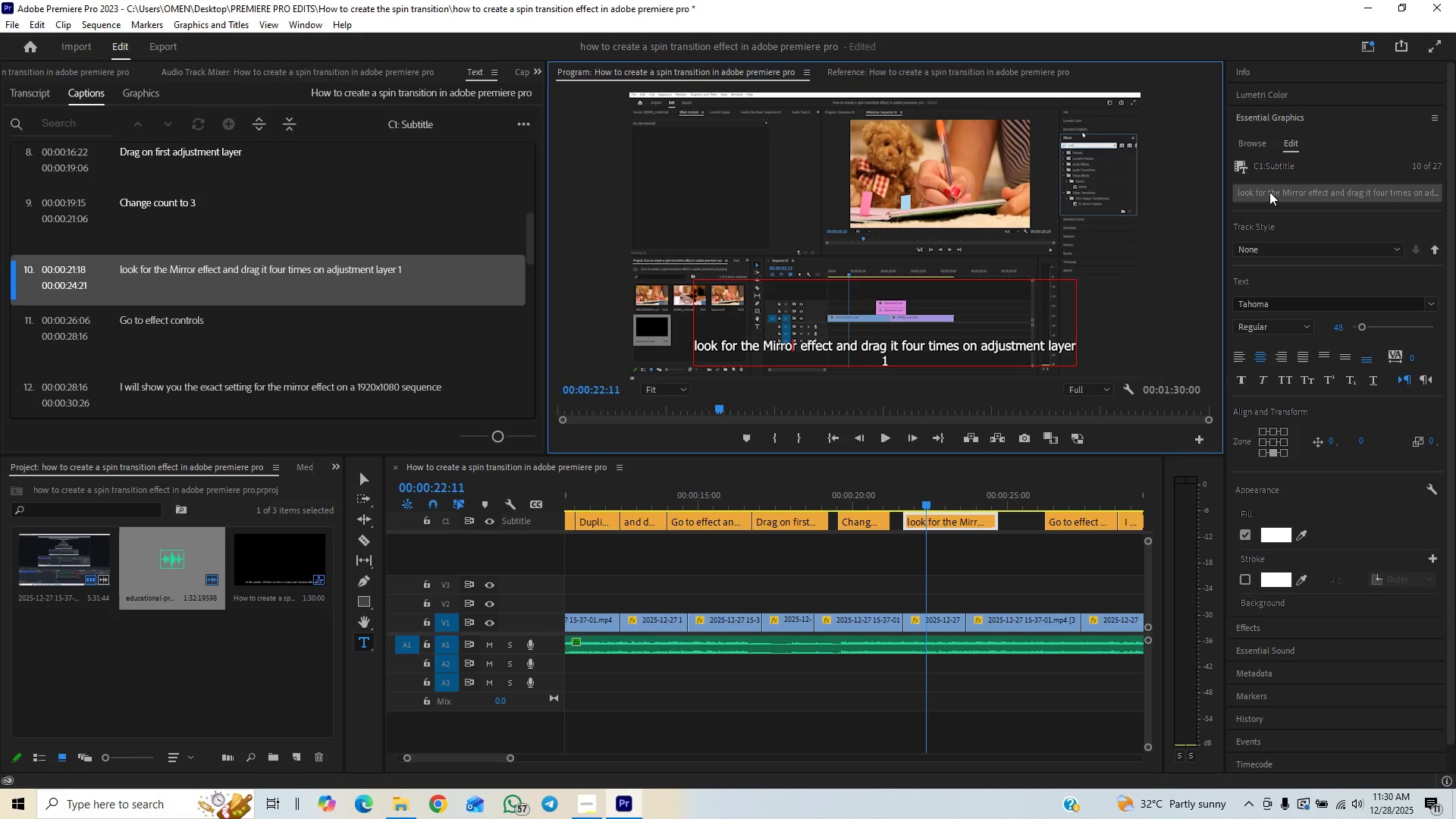 
key(ArrowLeft)
 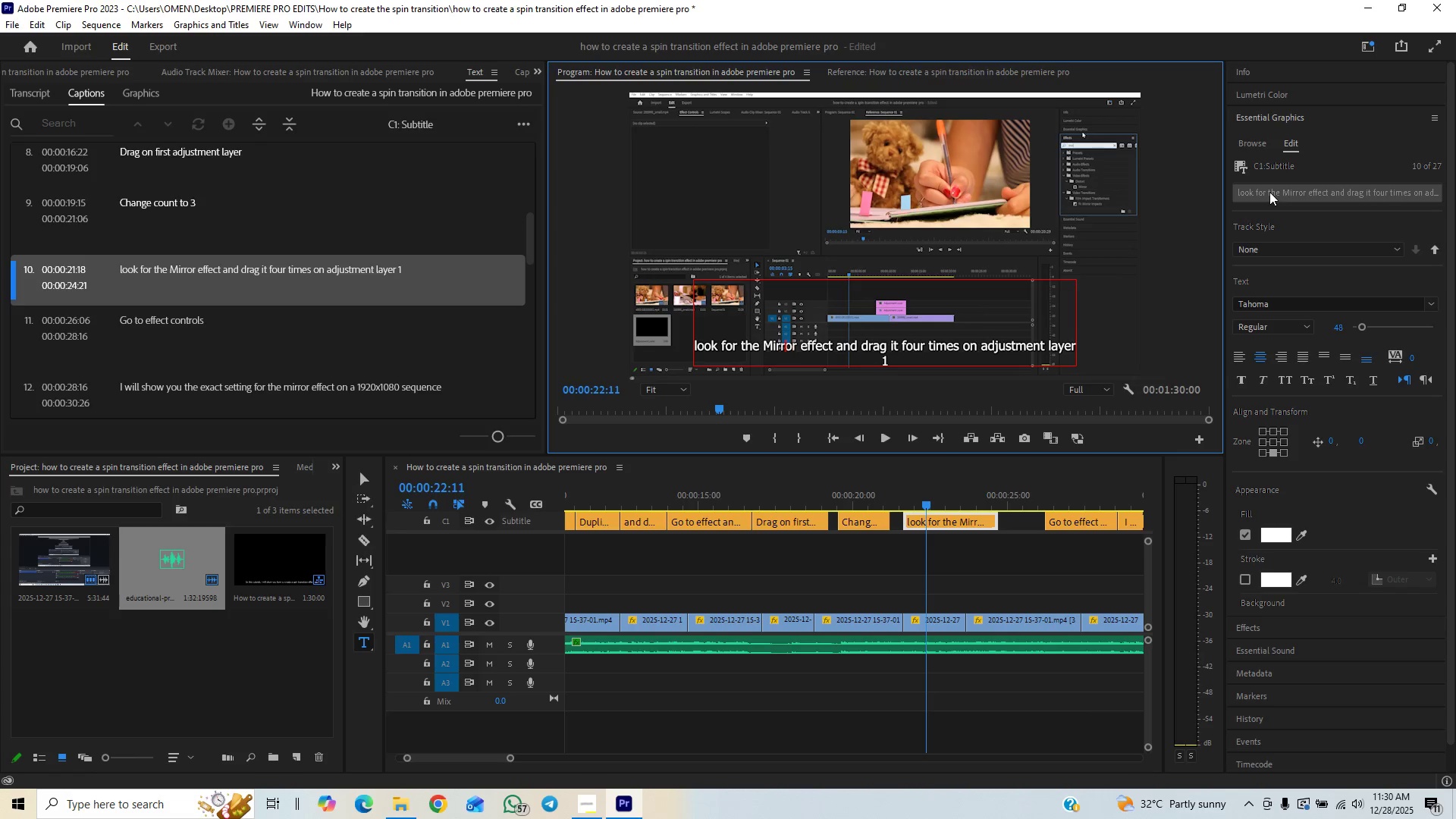 
key(ArrowLeft)
 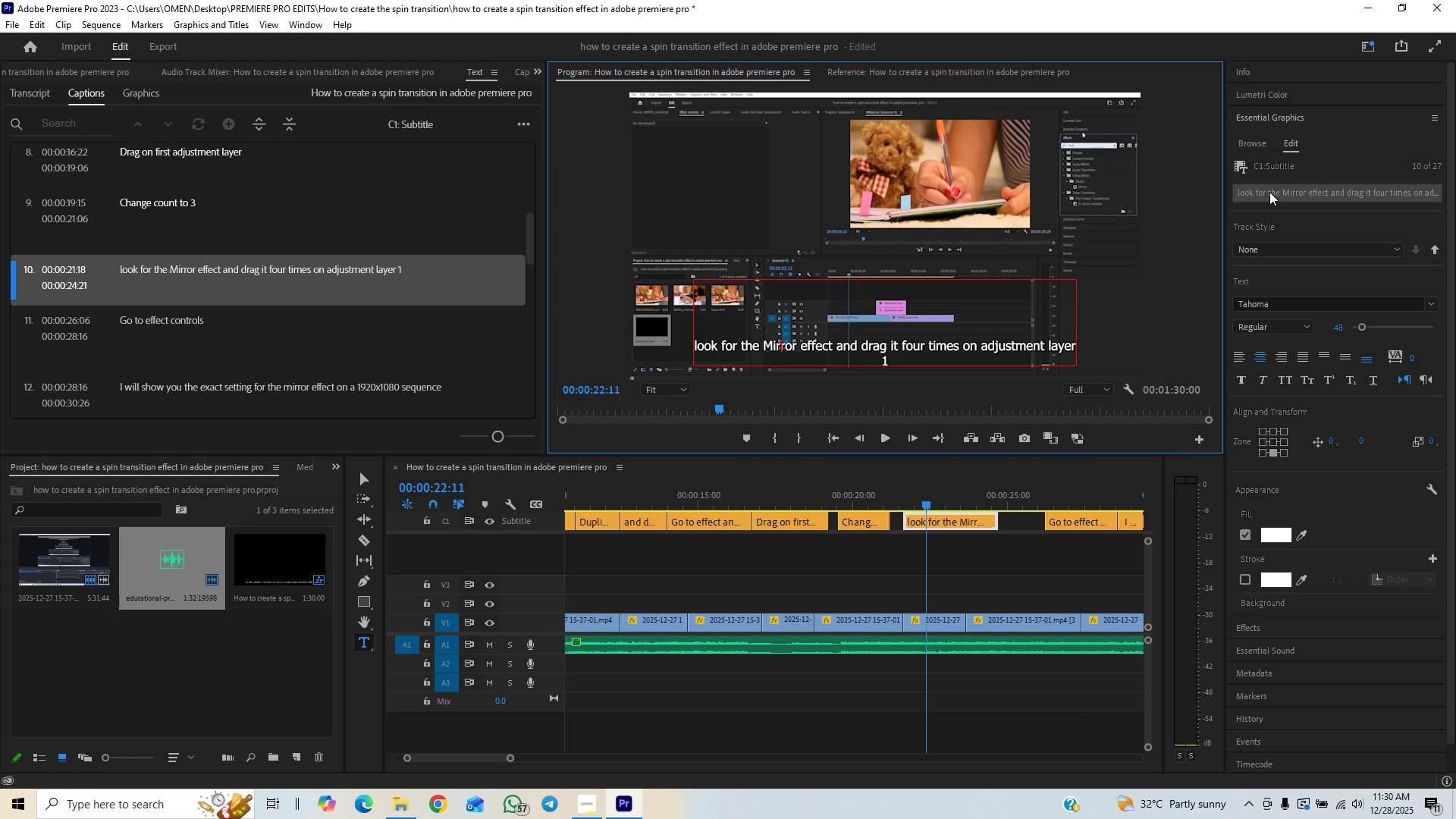 
key(ArrowLeft)
 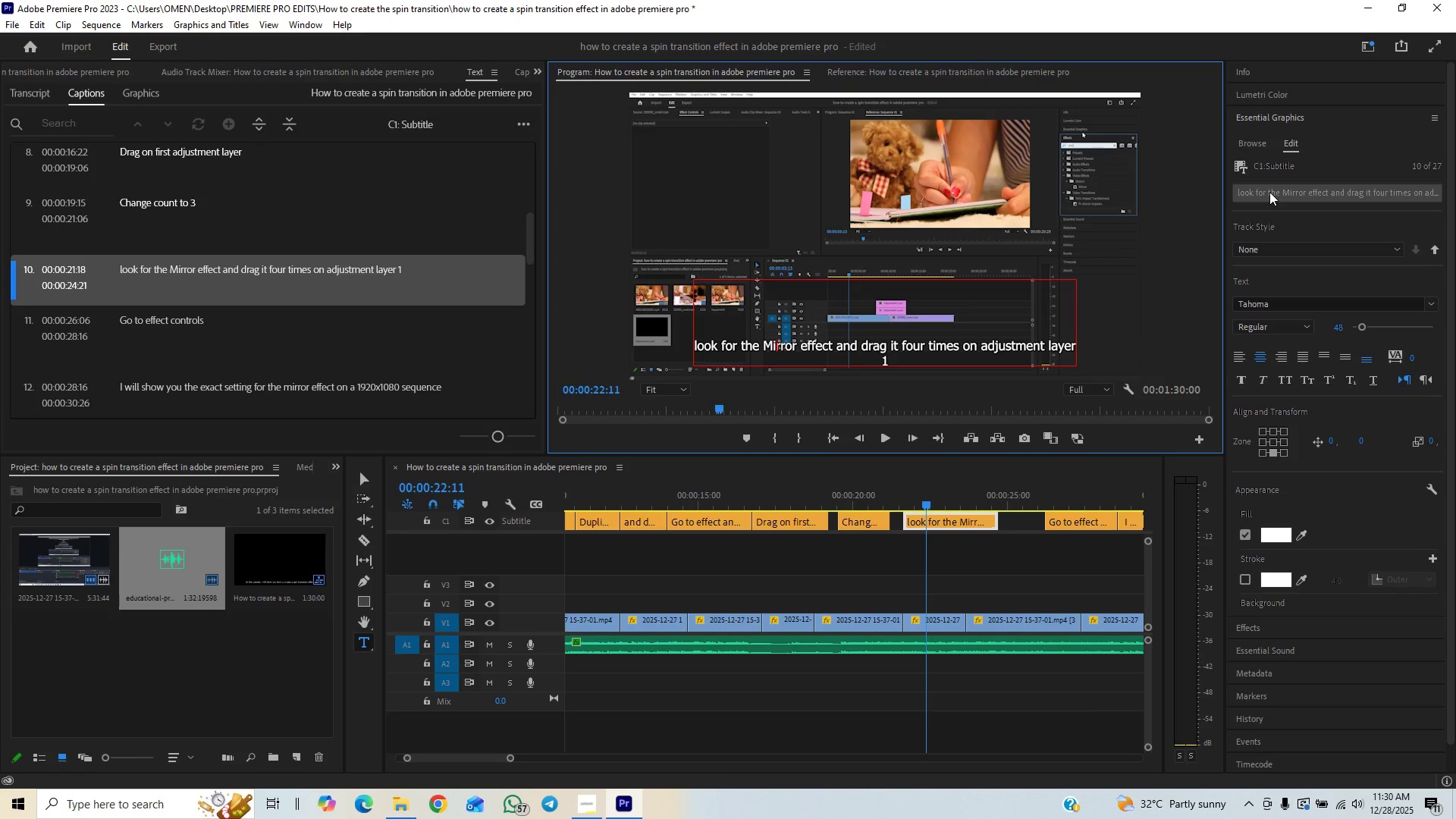 
key(ArrowLeft)
 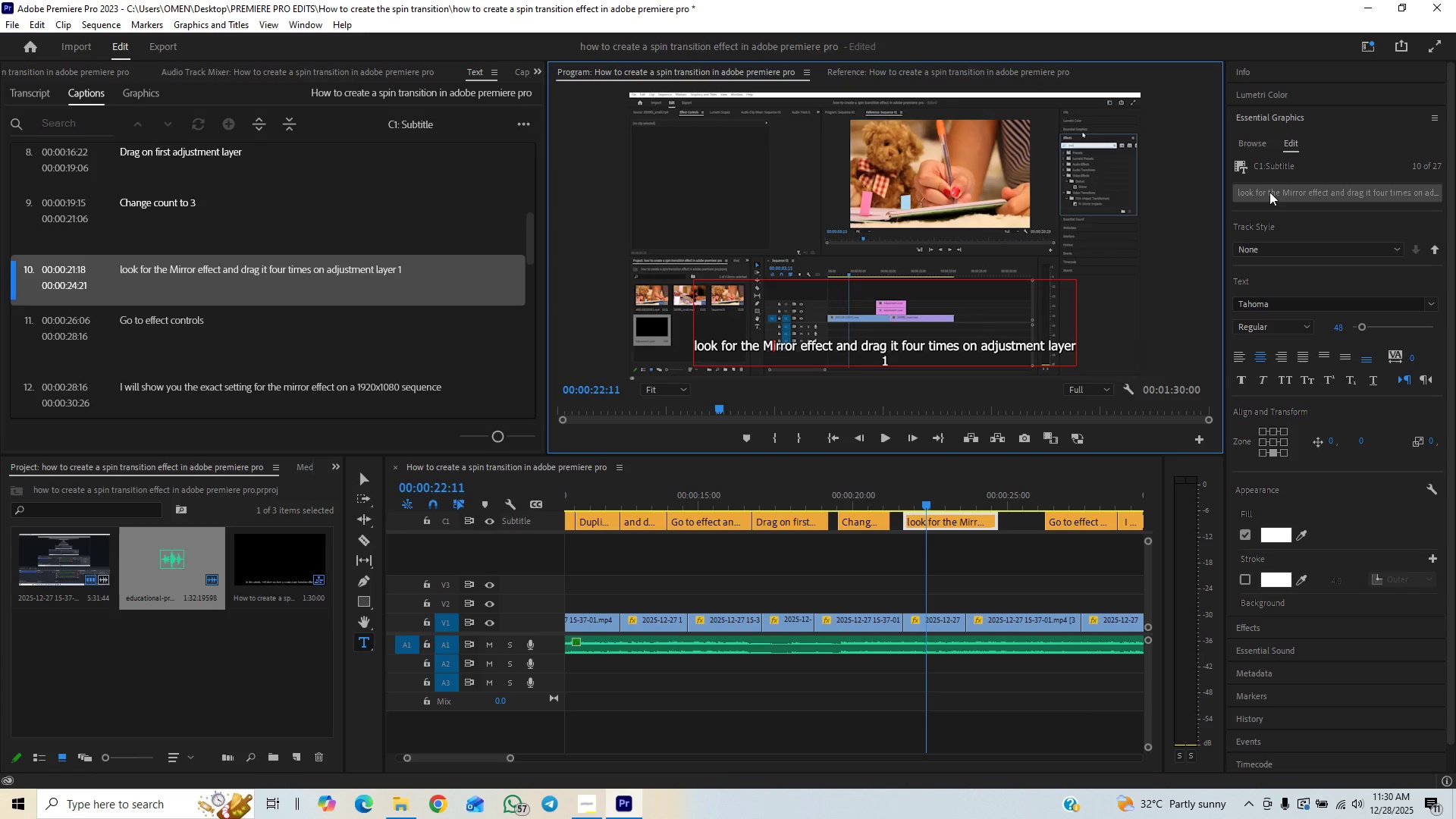 
key(ArrowLeft)
 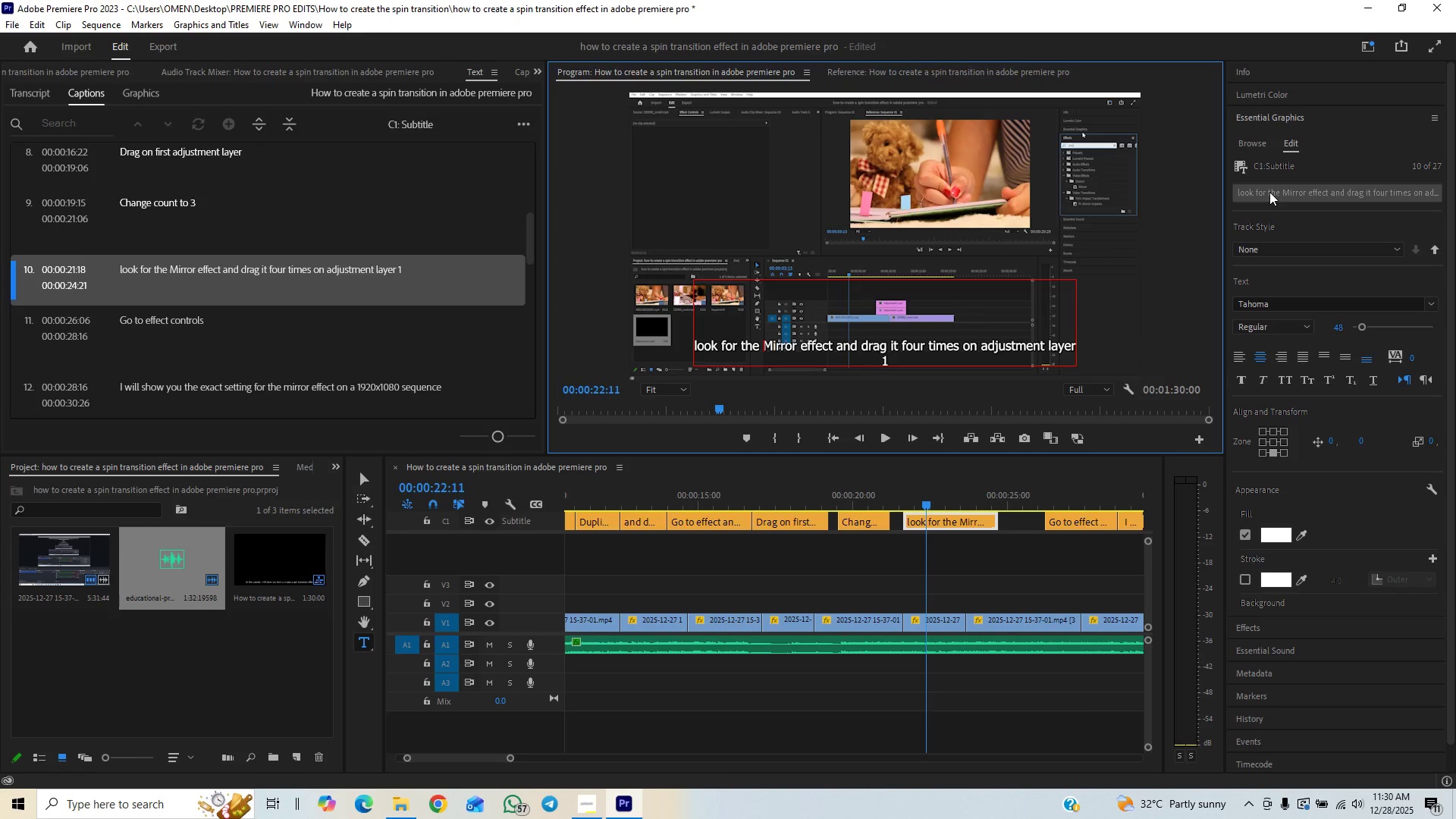 
key(ArrowLeft)
 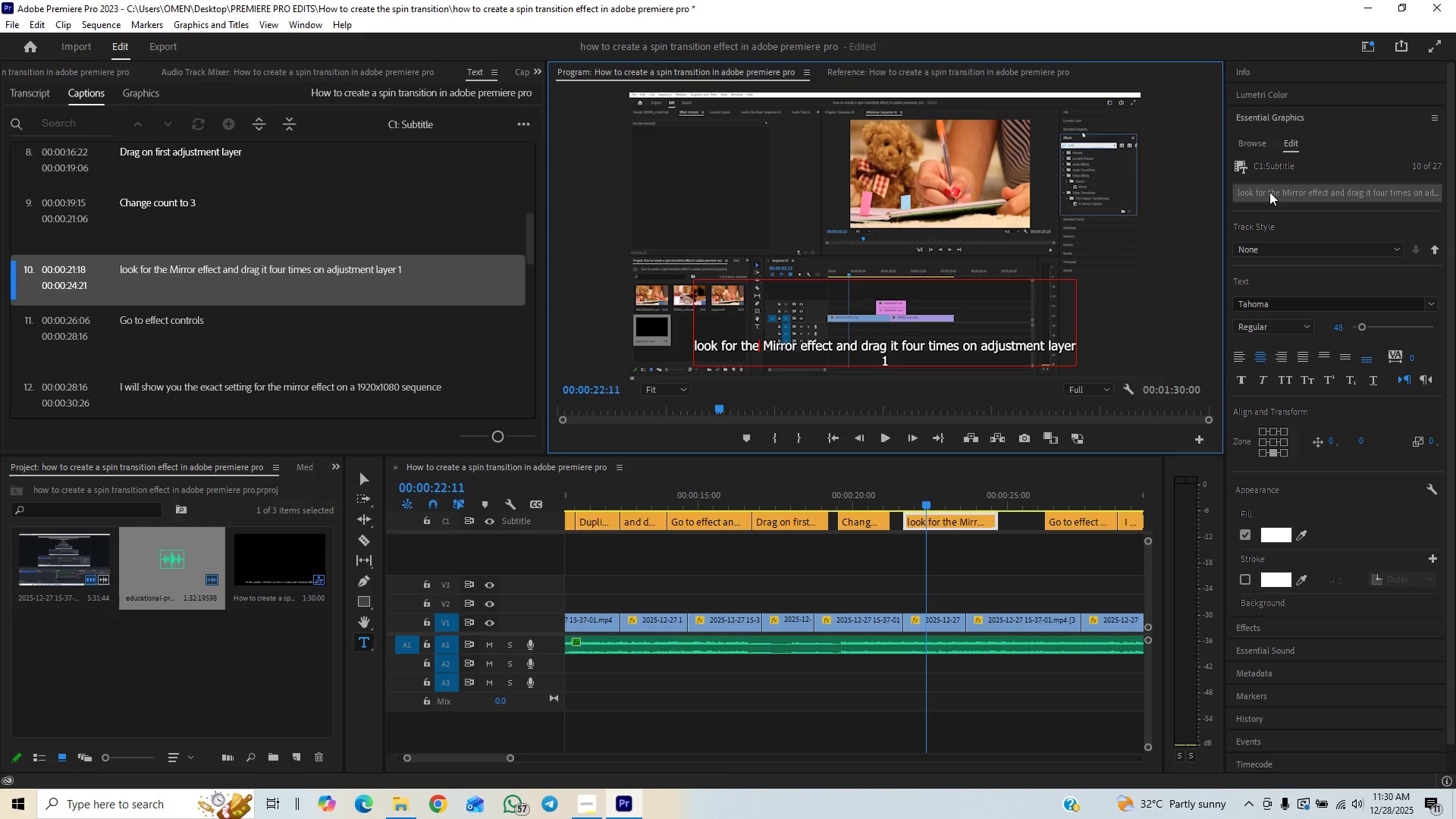 
key(ArrowLeft)
 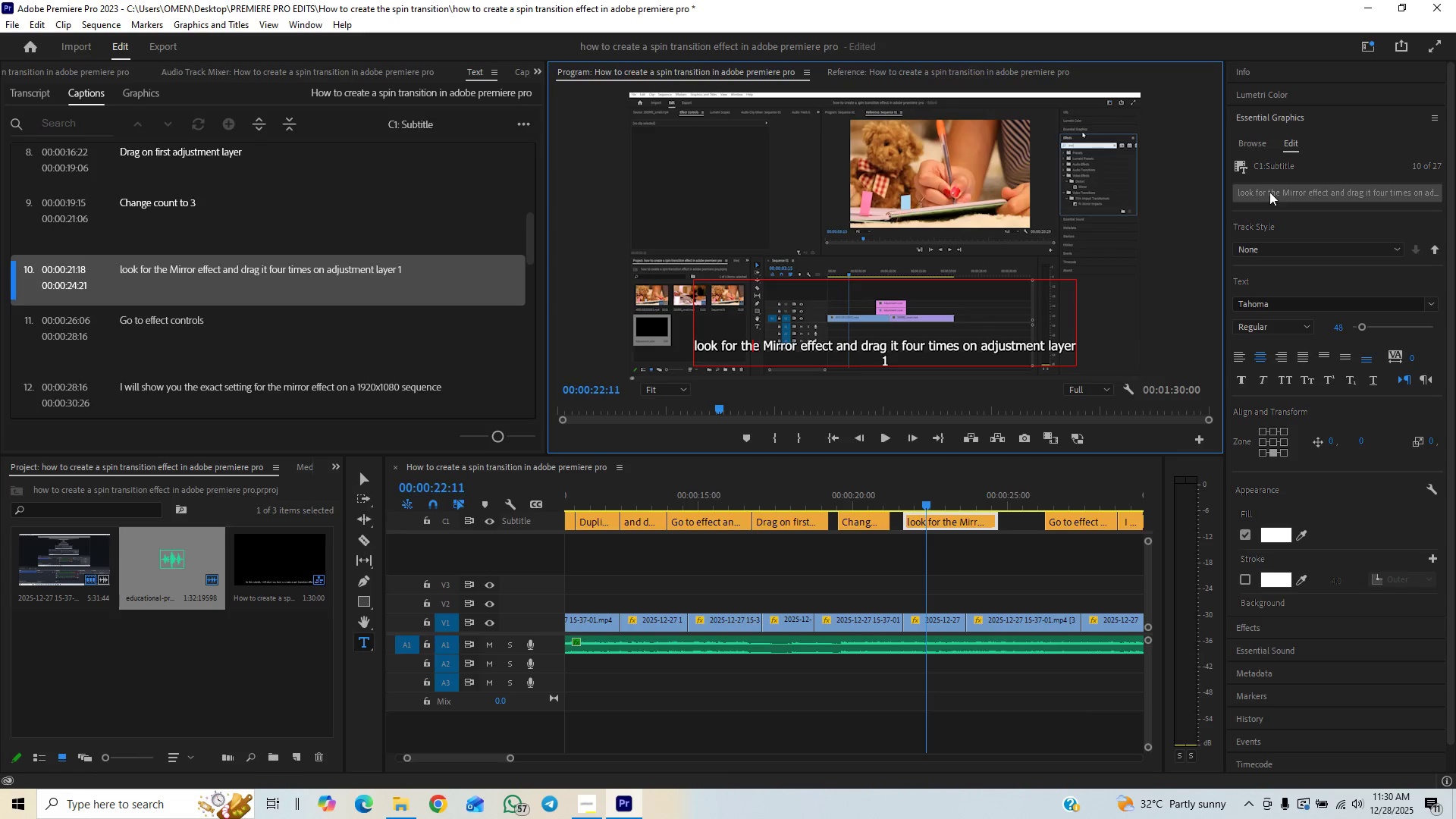 
key(ArrowLeft)
 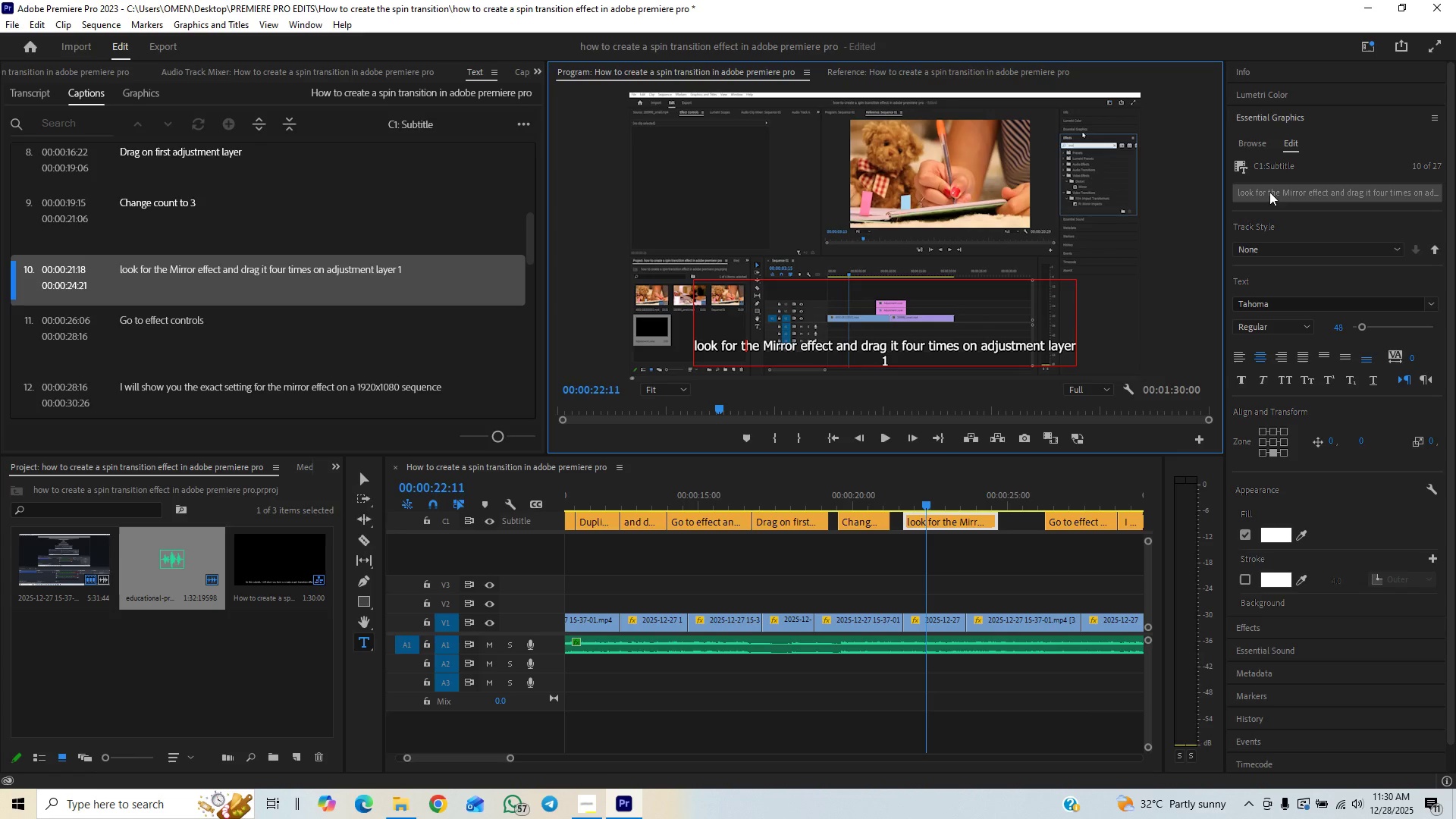 
key(ArrowLeft)
 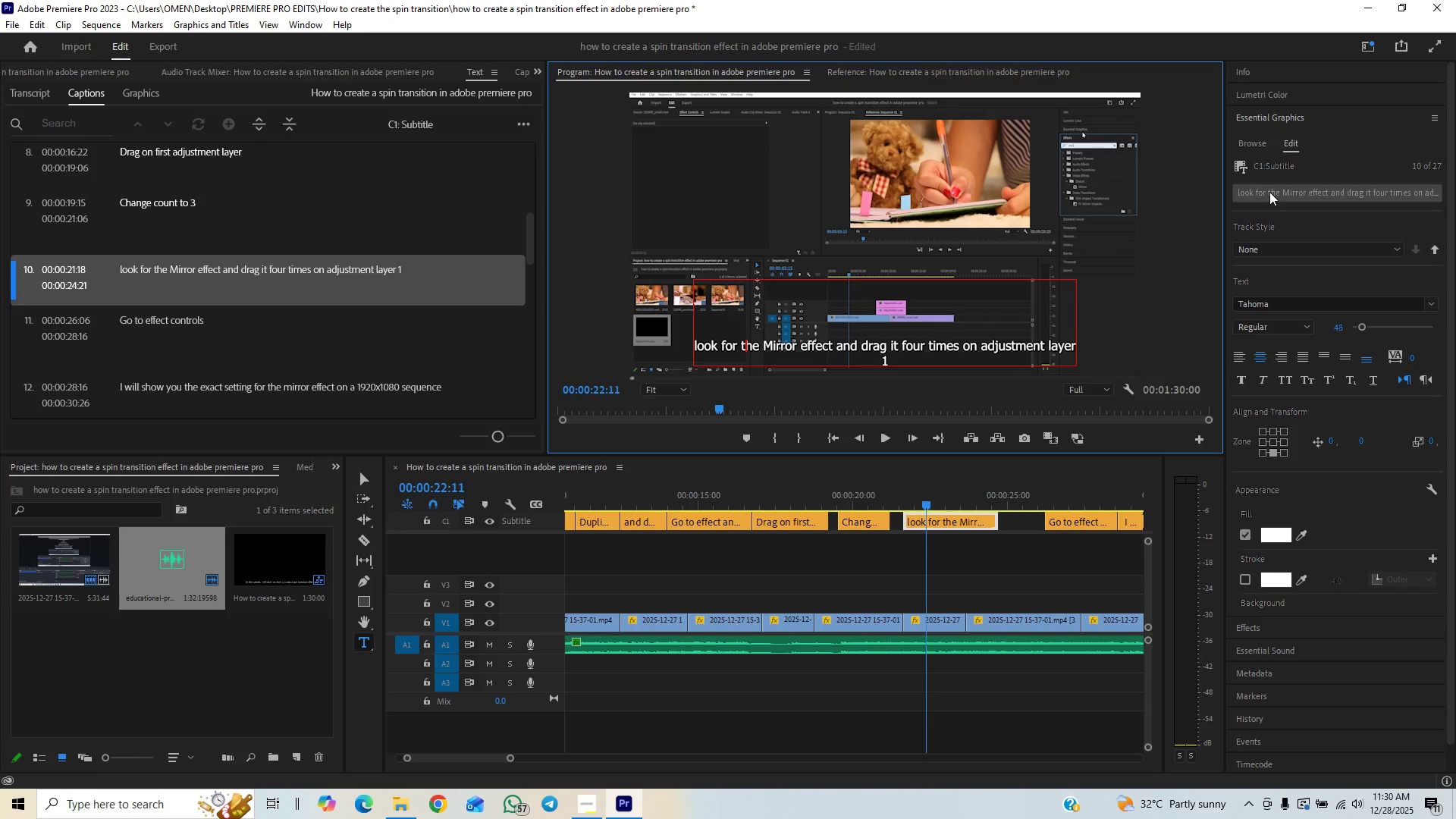 
key(ArrowRight)
 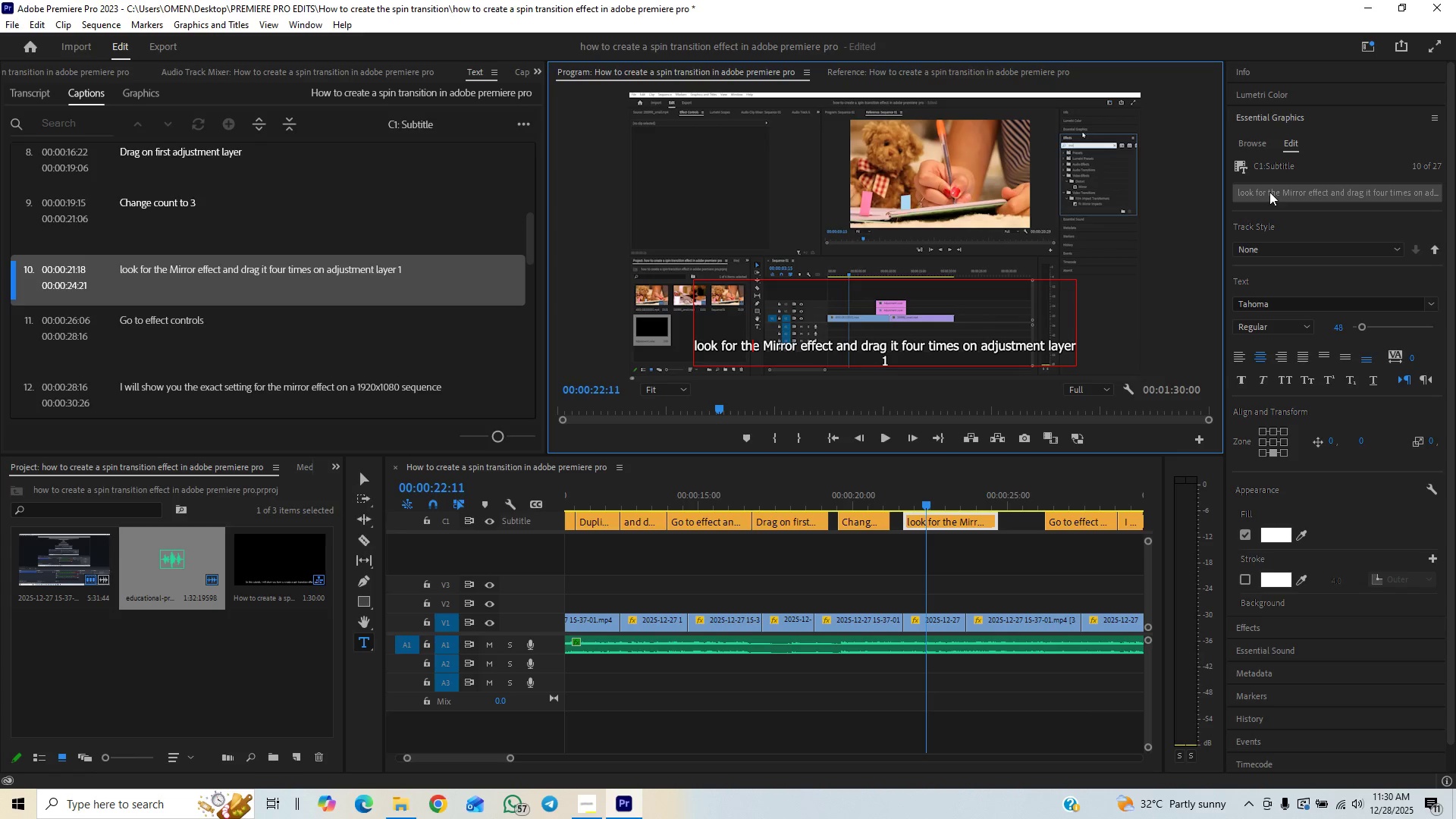 
key(ArrowRight)
 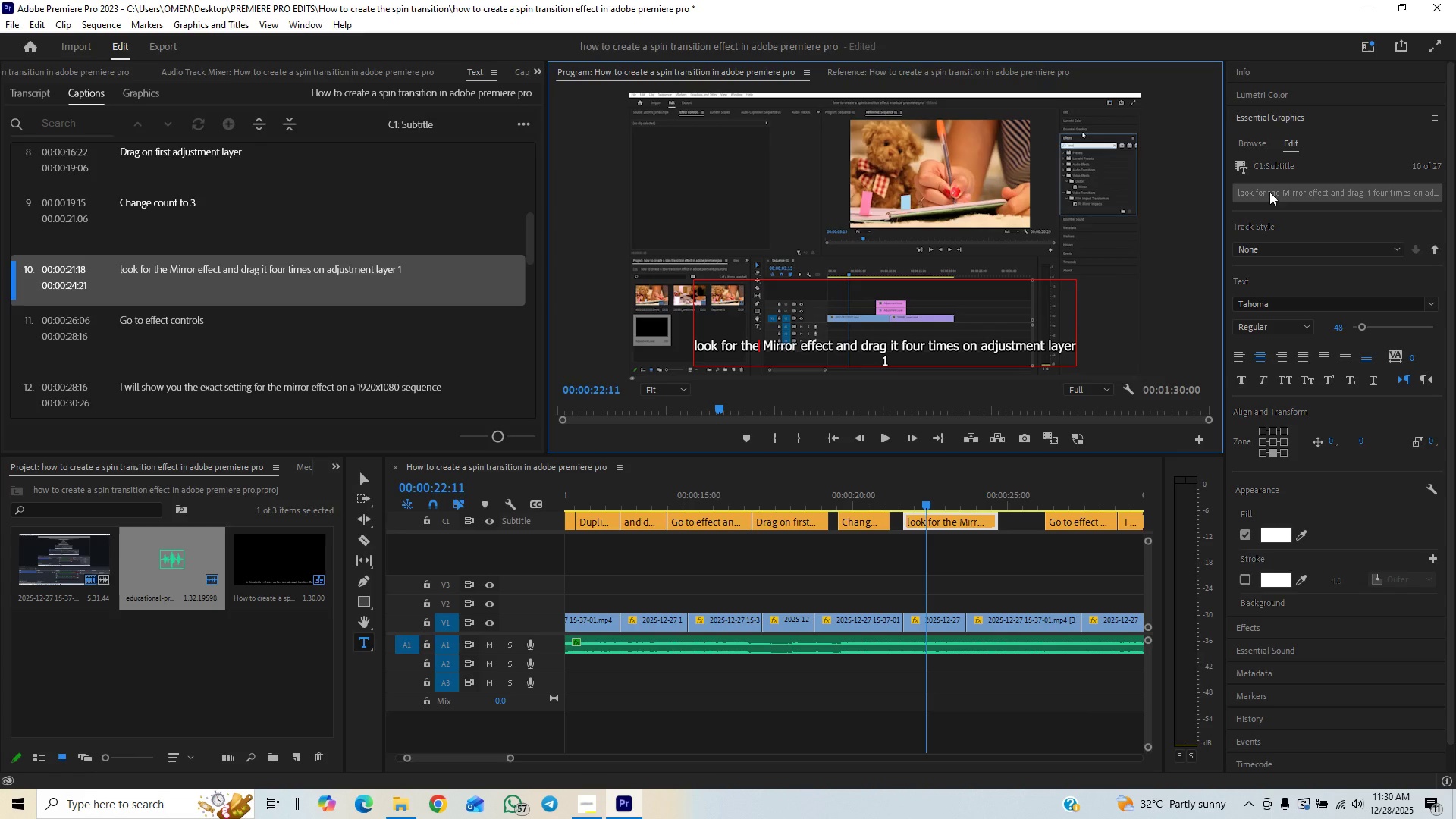 
key(ArrowRight)
 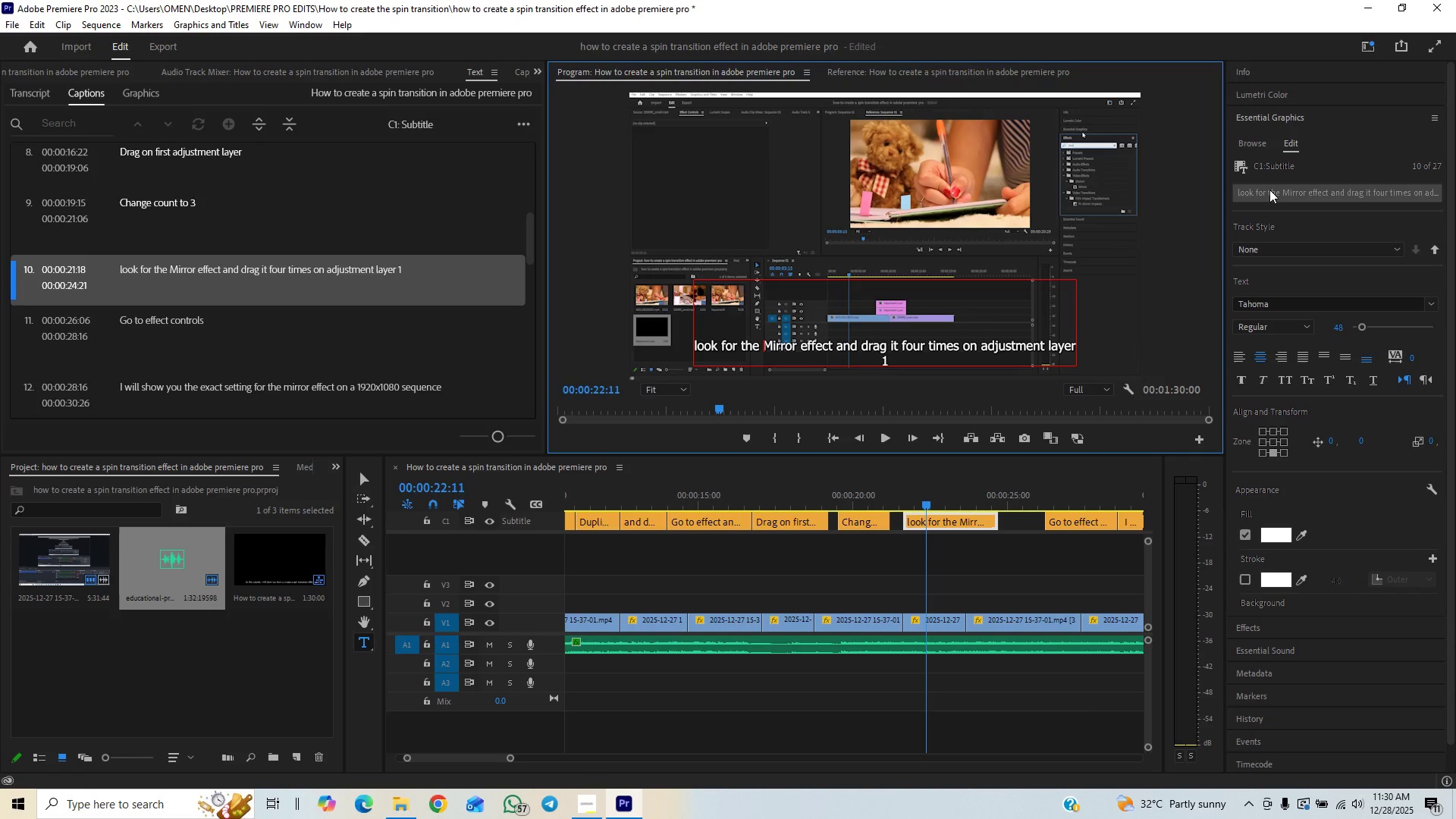 
double_click([1269, 190])
 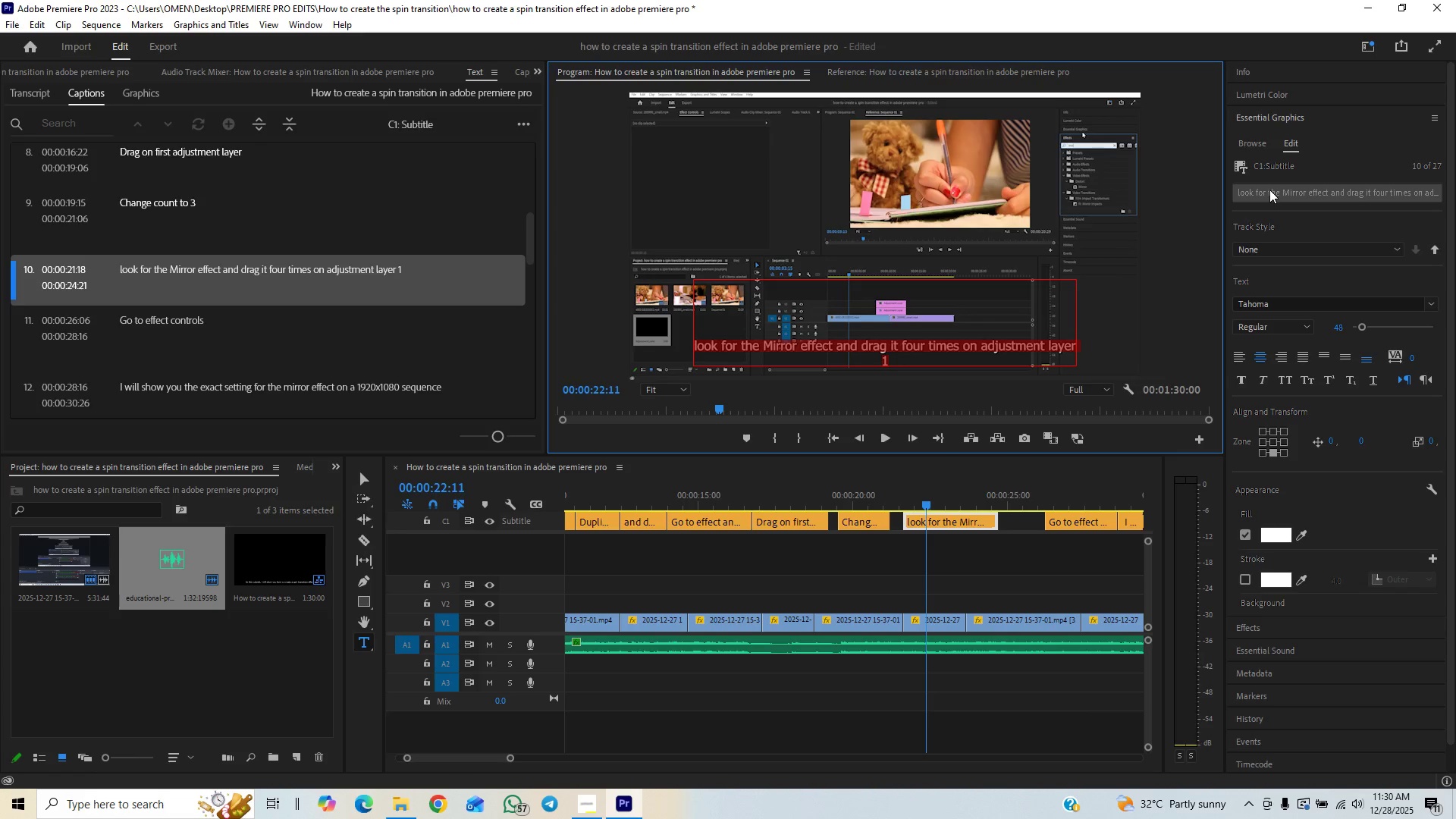 
key(ArrowLeft)
 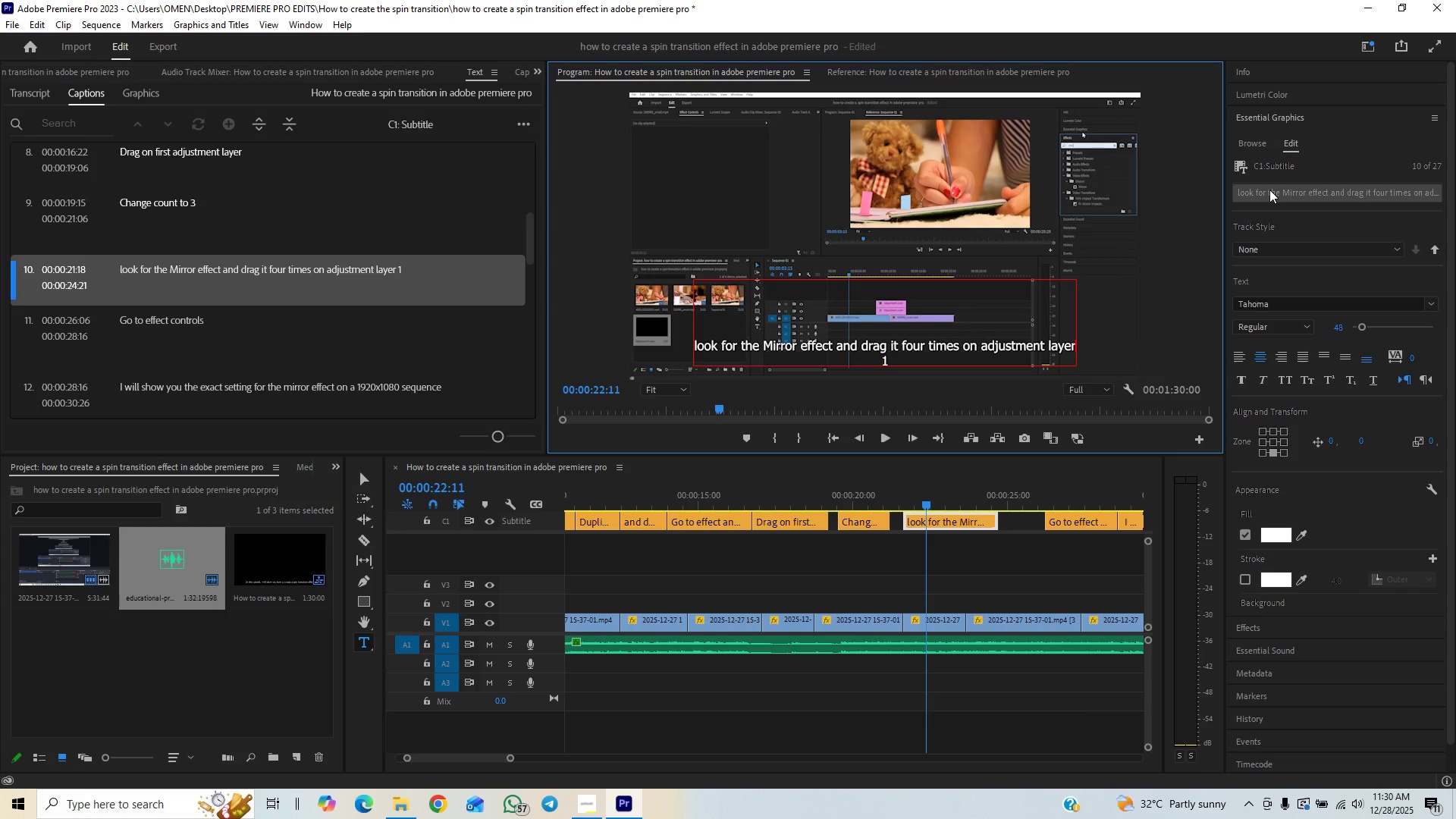 
hold_key(key=ArrowLeft, duration=1.52)
 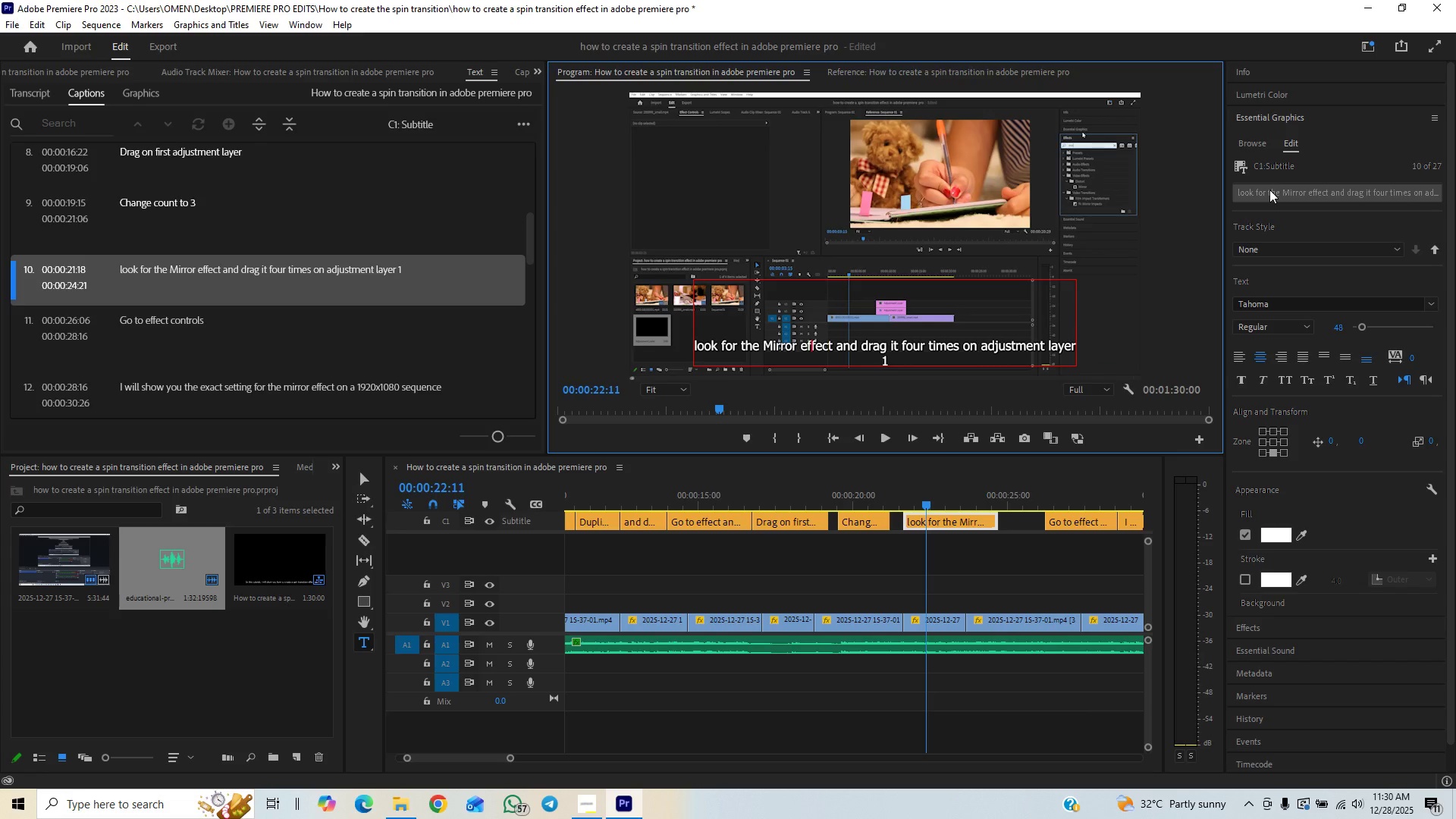 
hold_key(key=ArrowLeft, duration=1.33)
 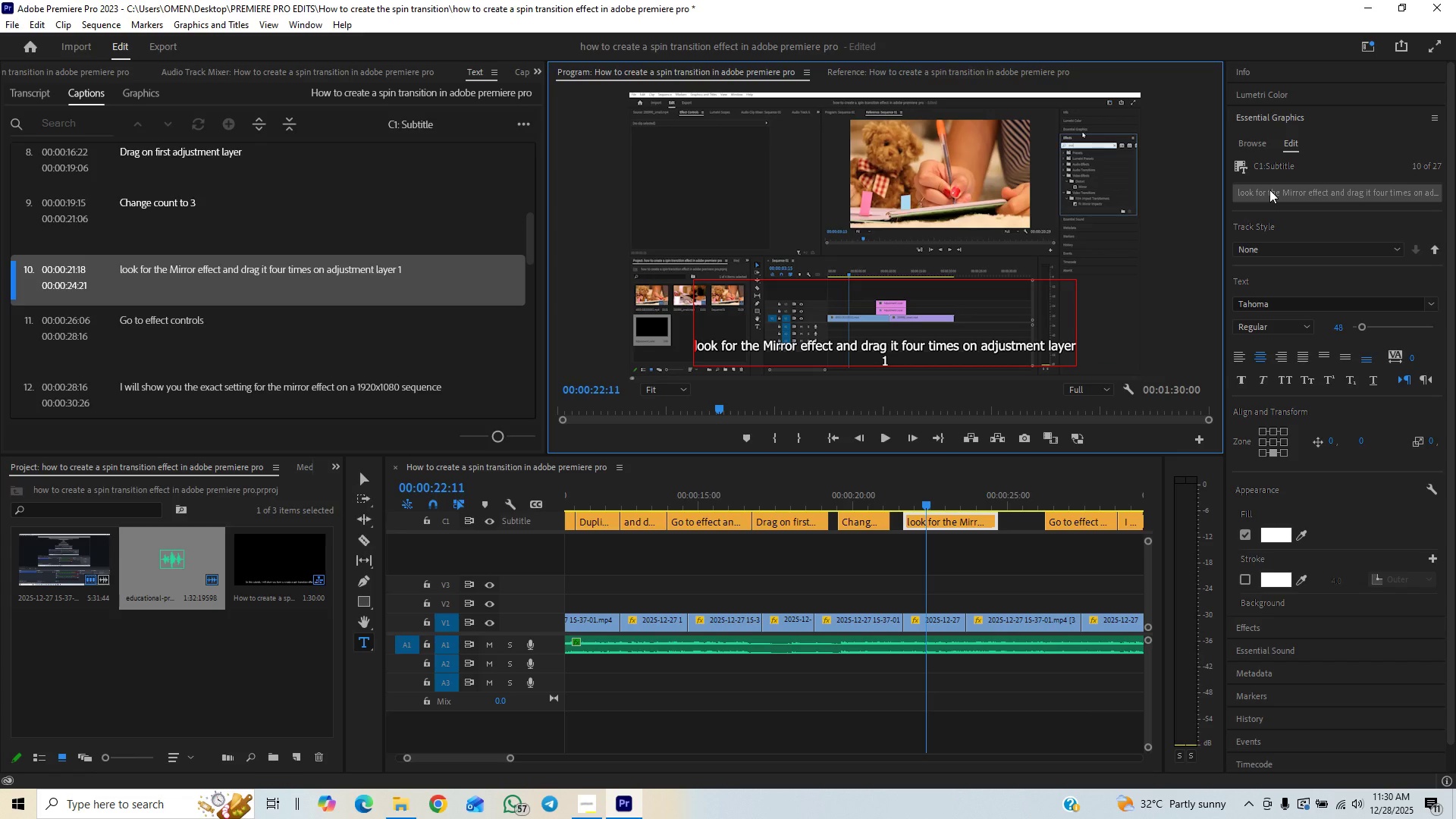 
key(ArrowRight)
 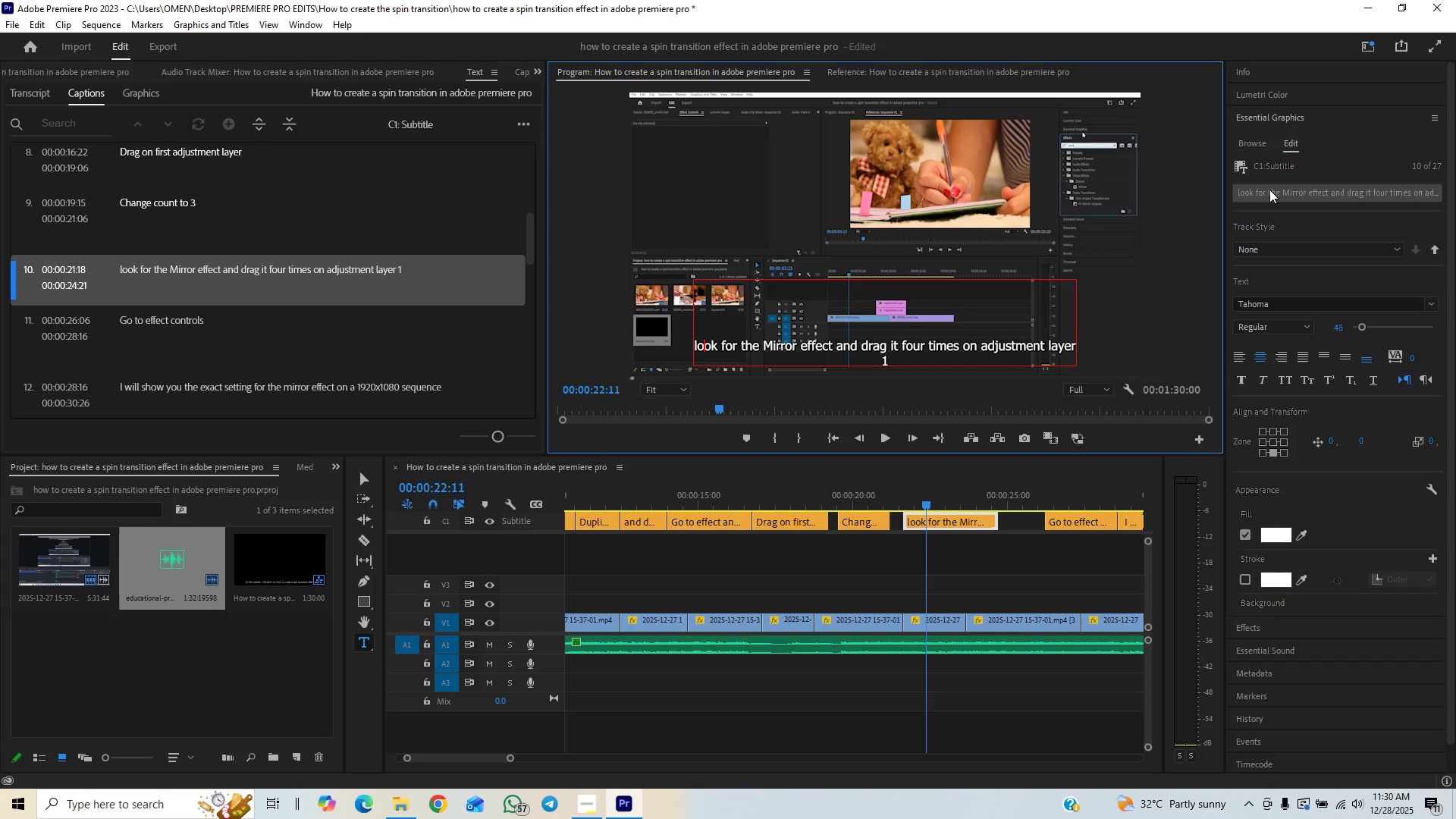 
key(ArrowRight)
 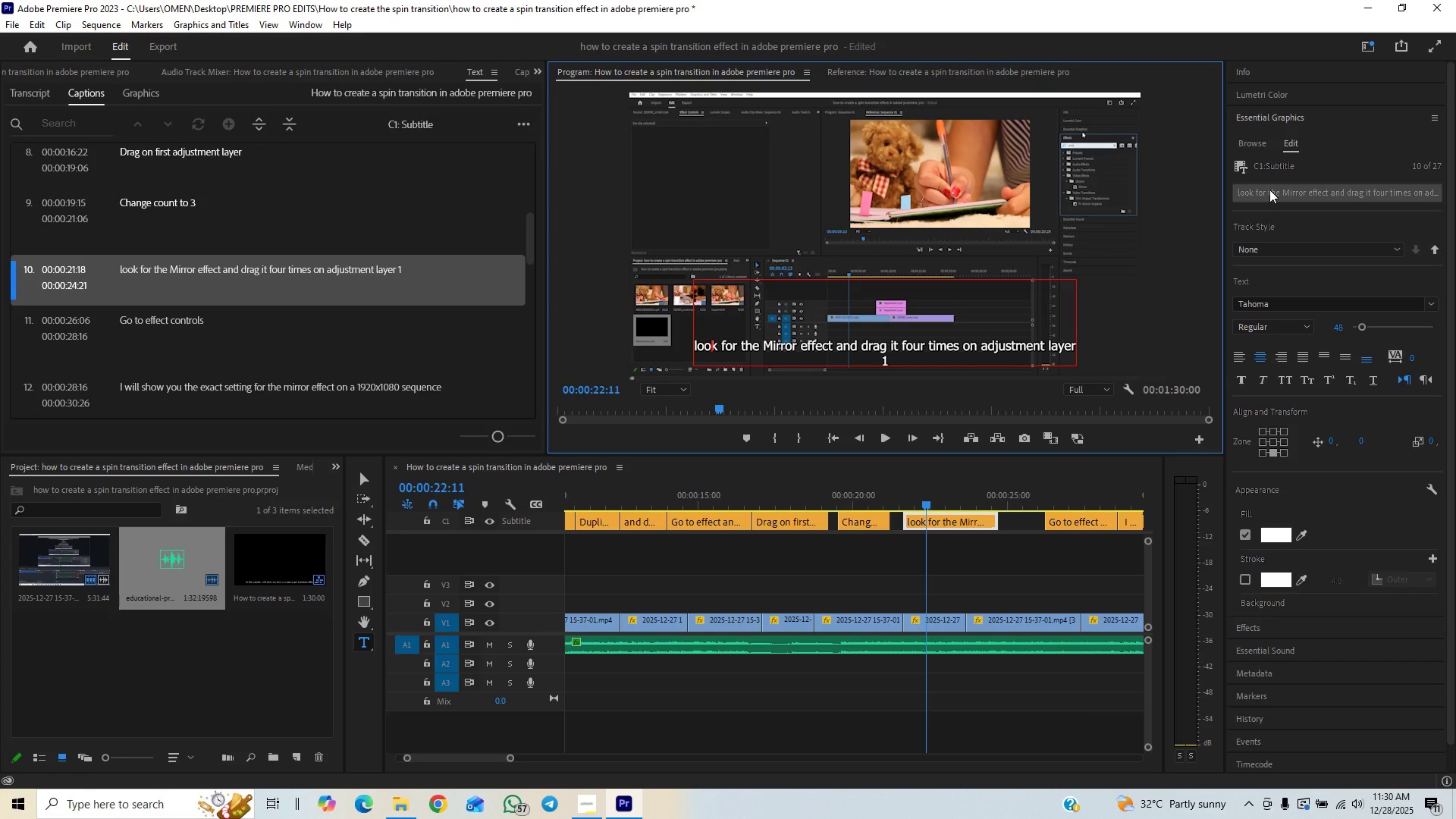 
key(ArrowRight)
 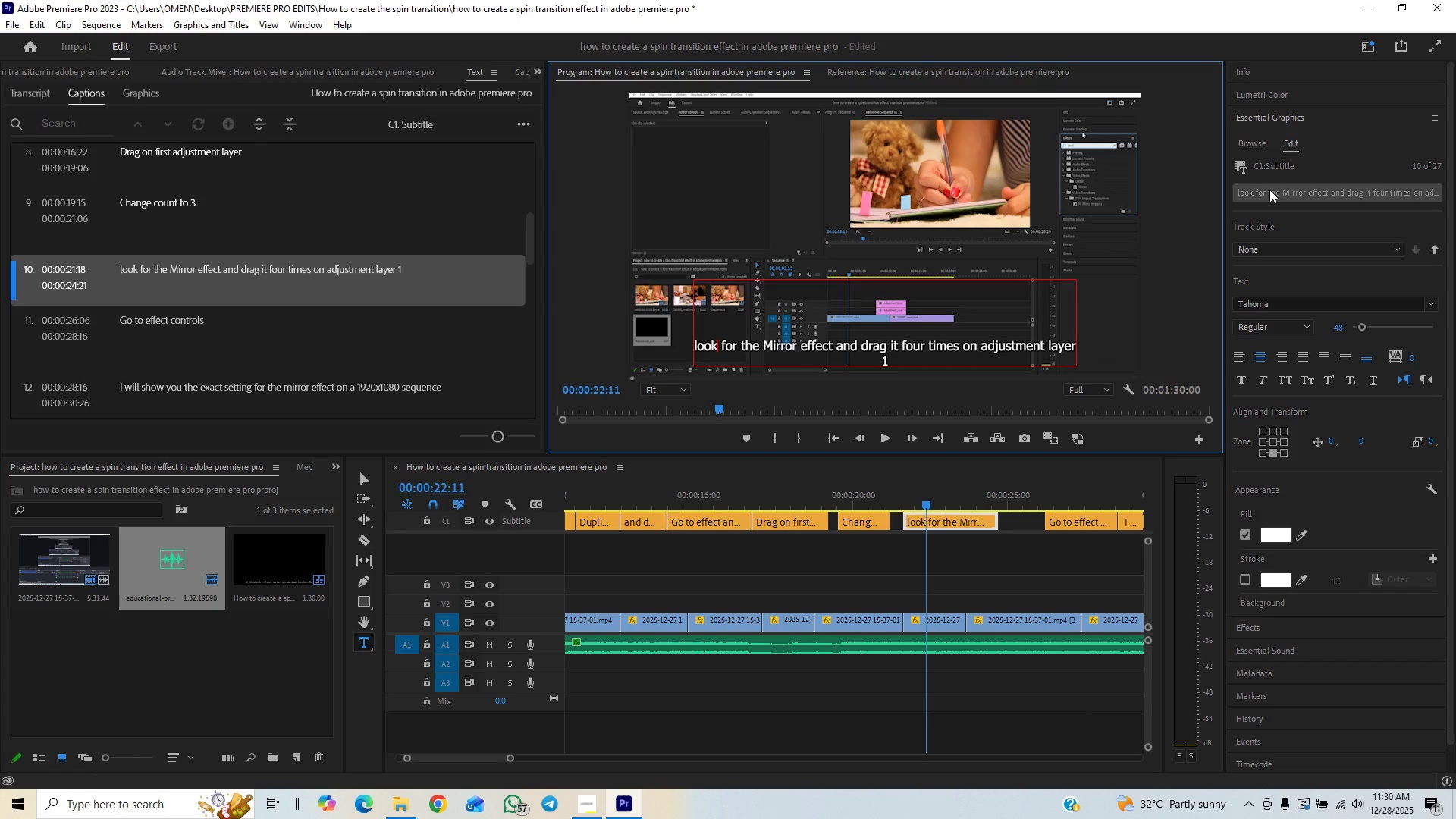 
key(ArrowRight)
 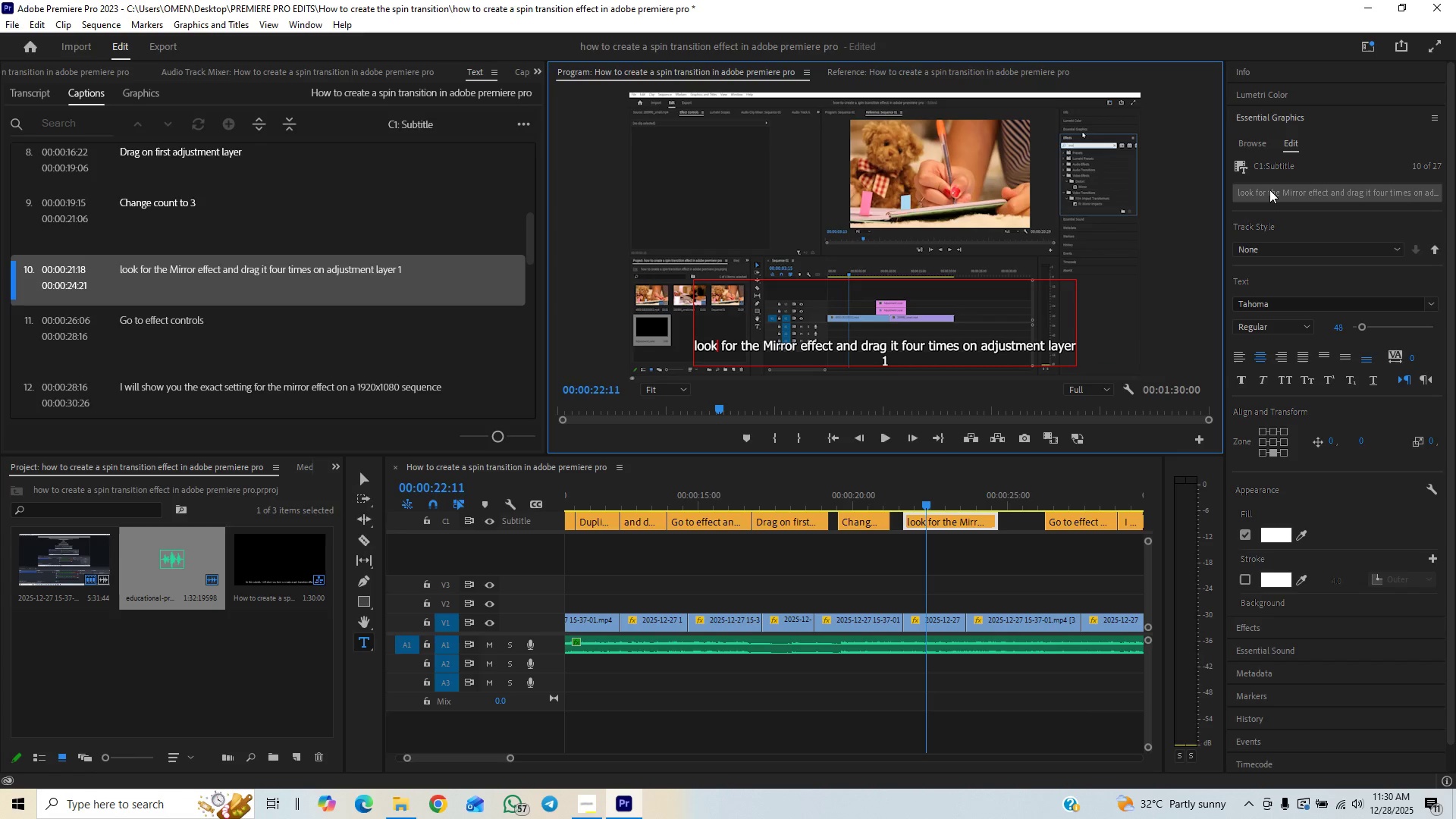 
key(Backspace)
key(Backspace)
key(Backspace)
key(Backspace)
type(In the effe)
 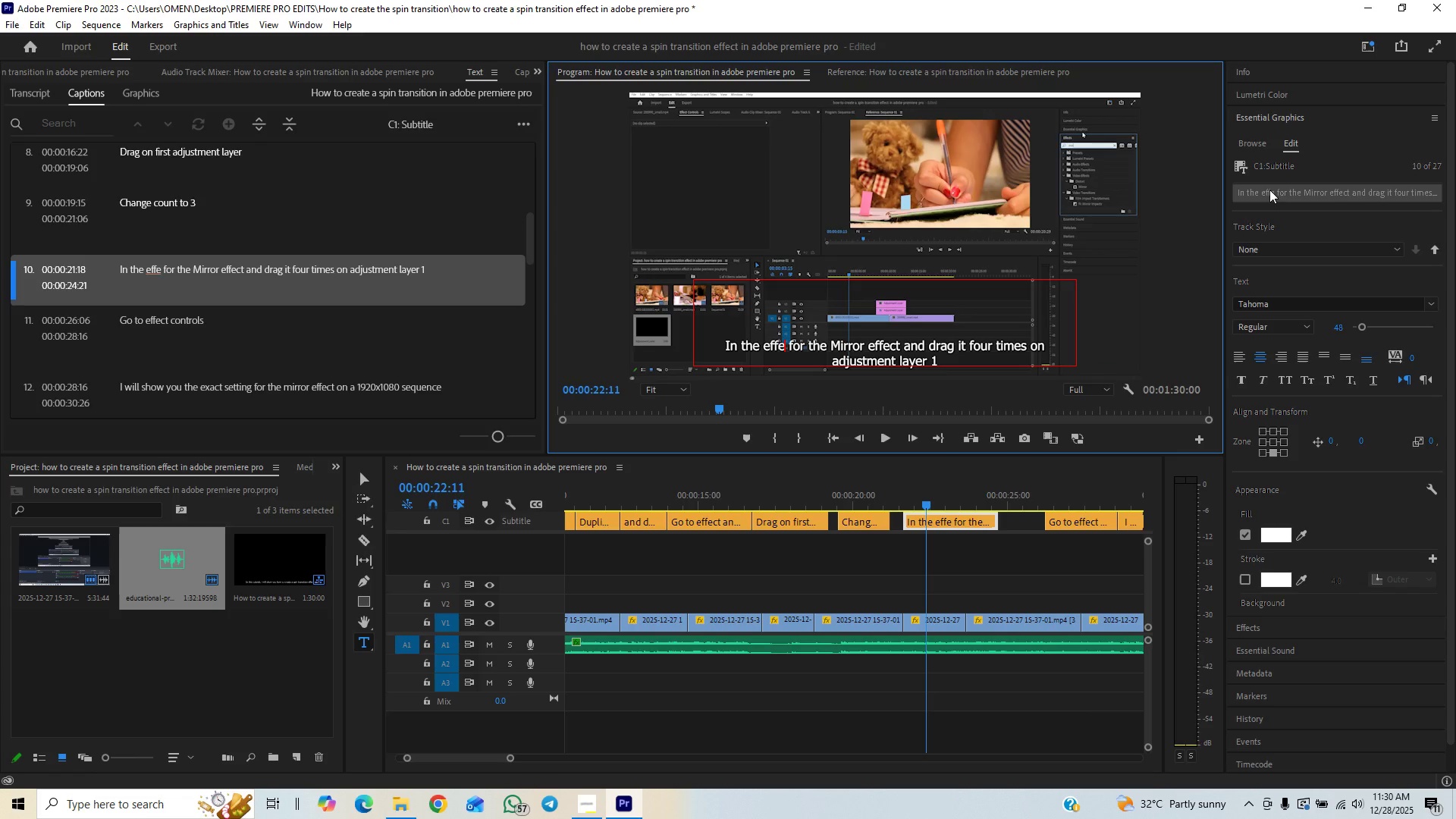 
key(C)
 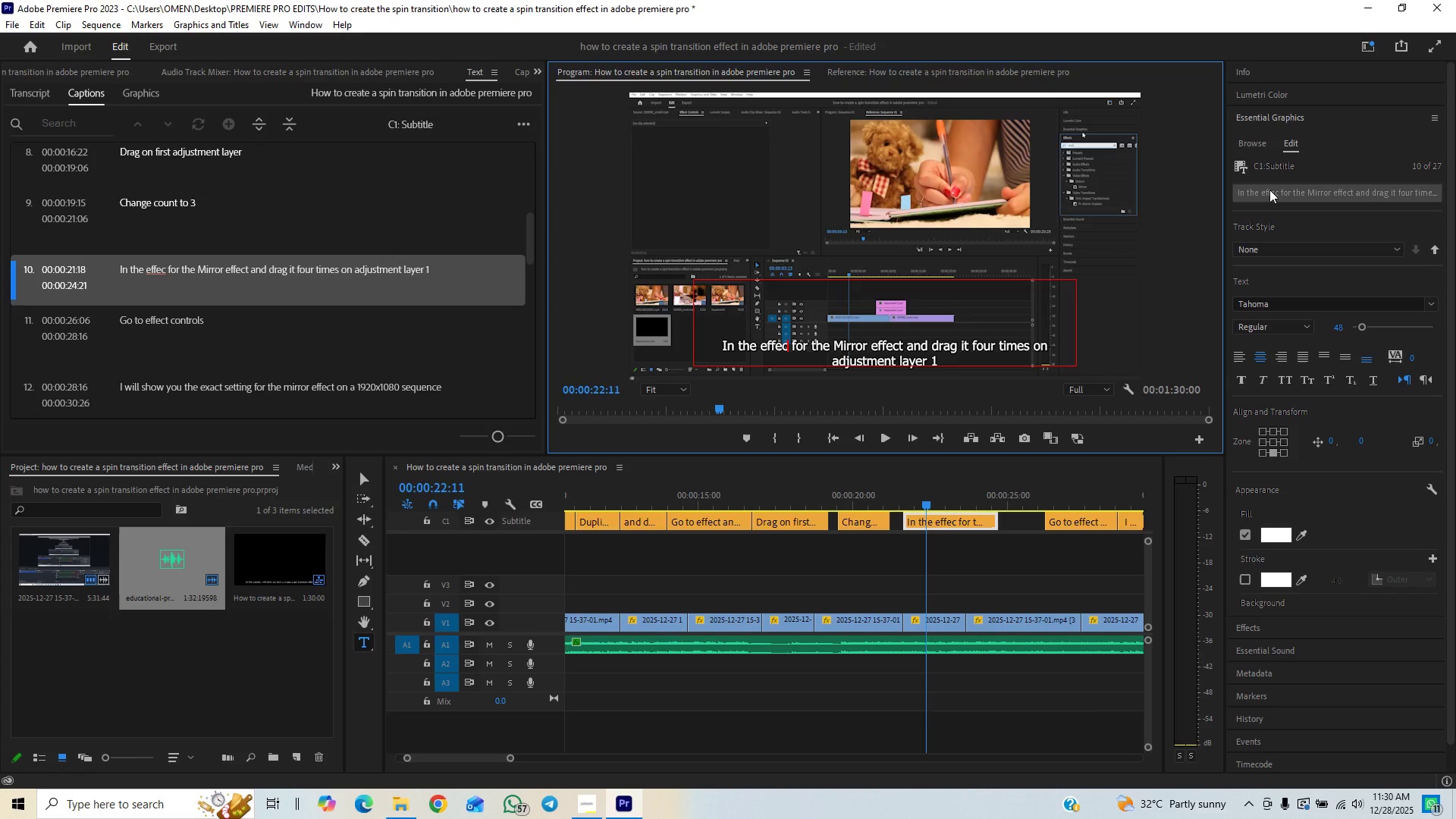 
key(Backspace)
key(Backspace)
key(Backspace)
key(Backspace)
key(Backspace)
key(Backspace)
key(Backspace)
key(Backspace)
key(Backspace)
key(Backspace)
key(Backspace)
type(Go to effect)
 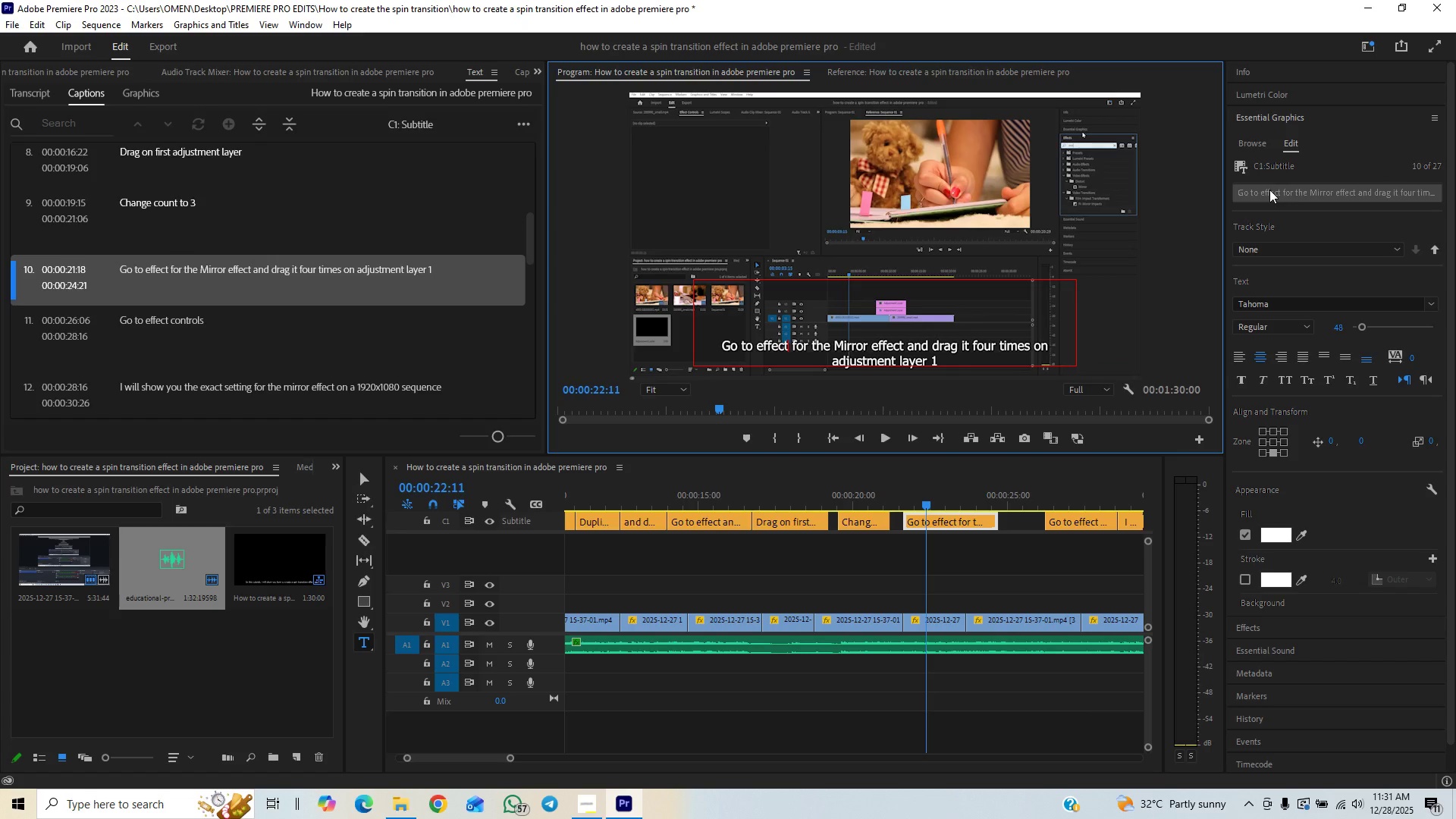 
wait(8.2)
 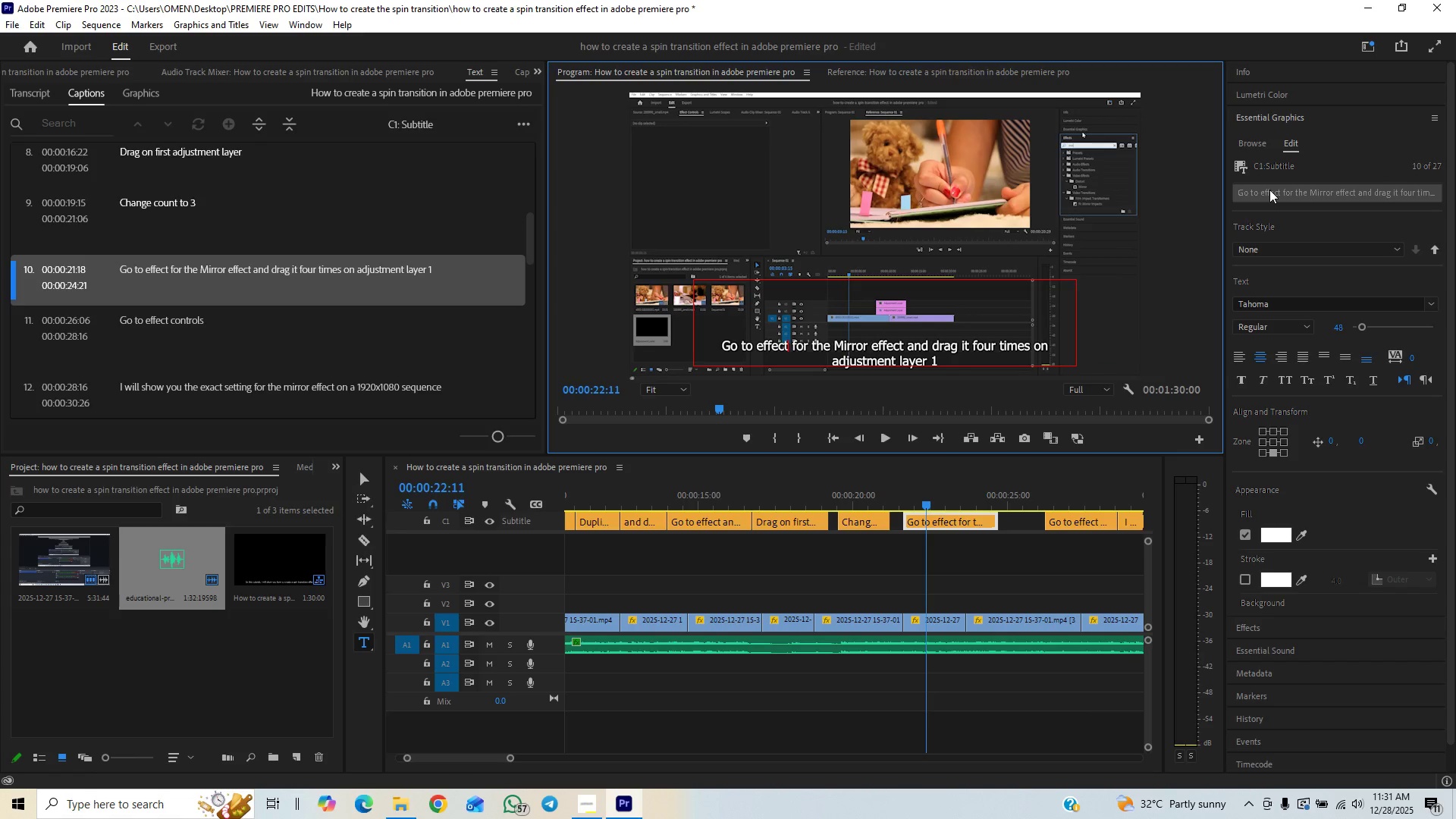 
type(s and search)
 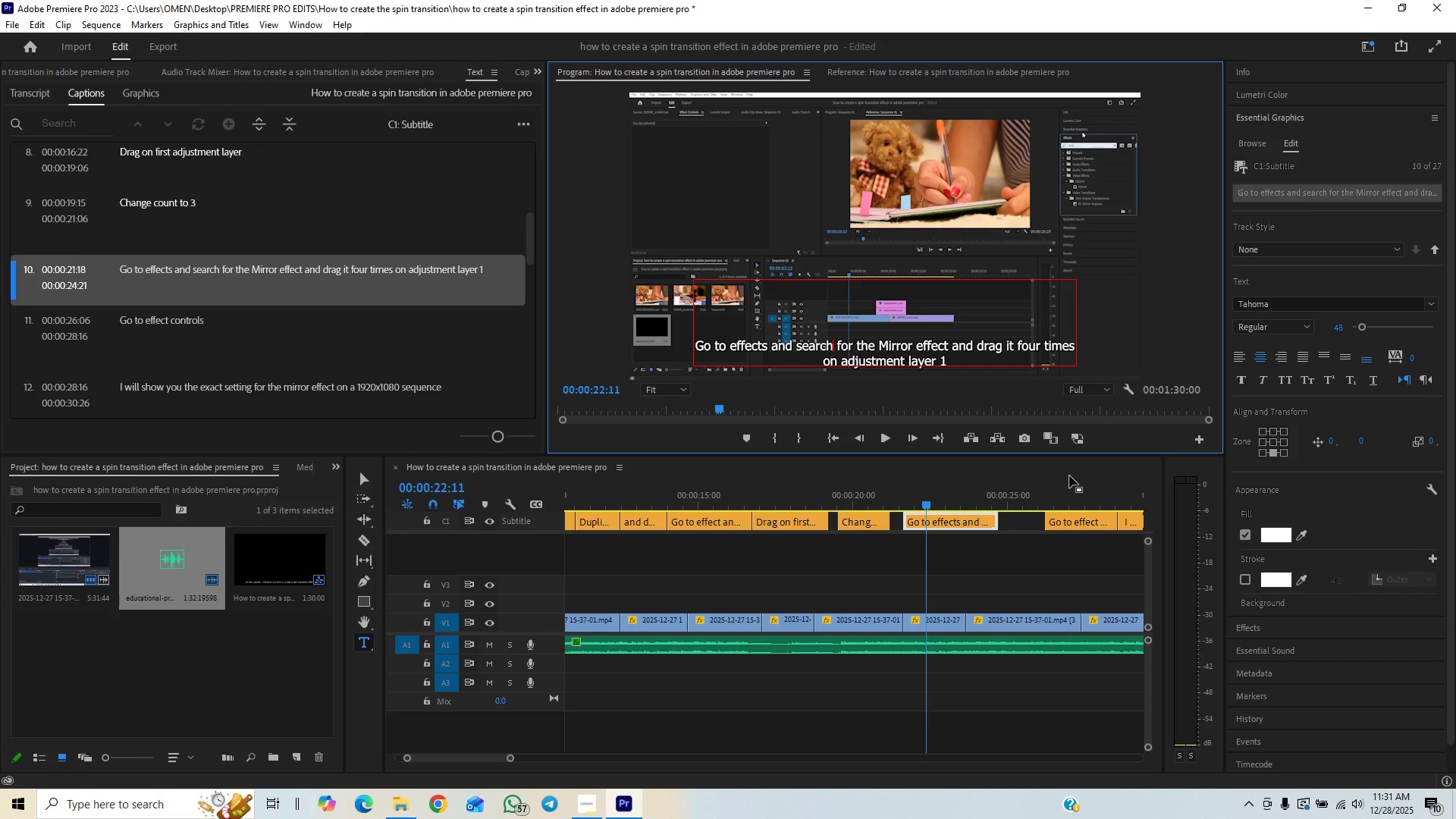 
left_click([864, 498])
 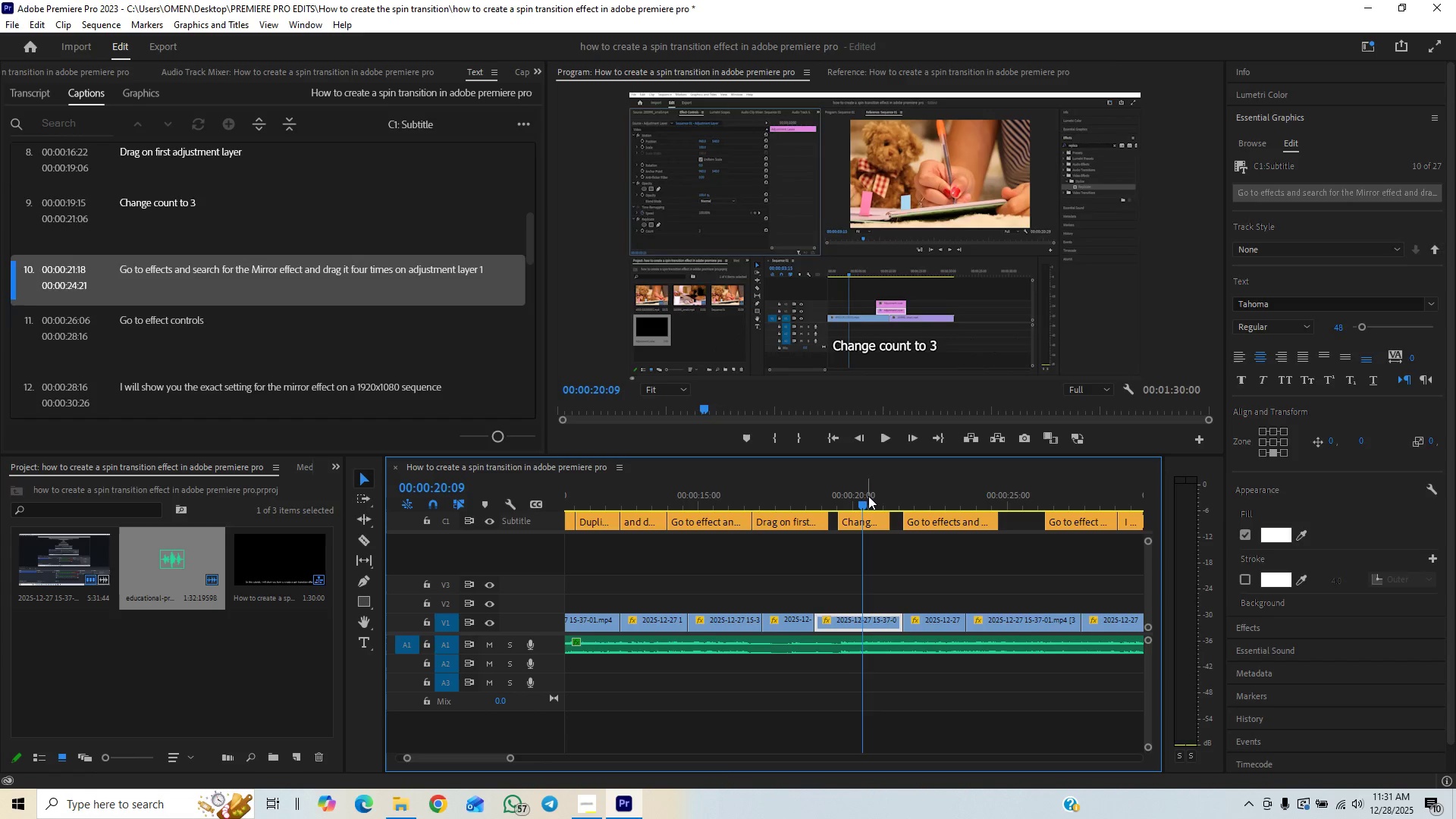 
key(Space)
 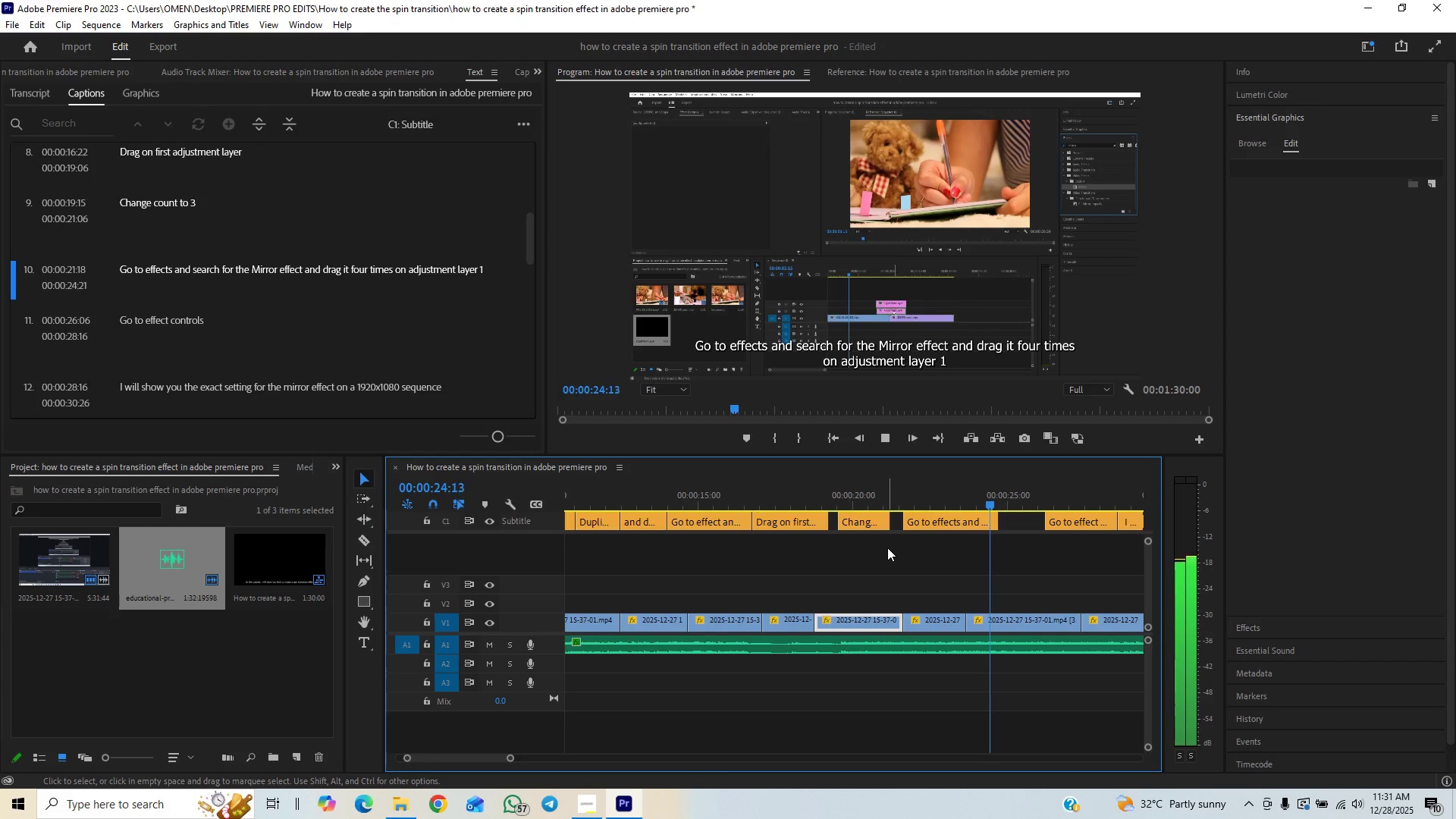 
wait(5.58)
 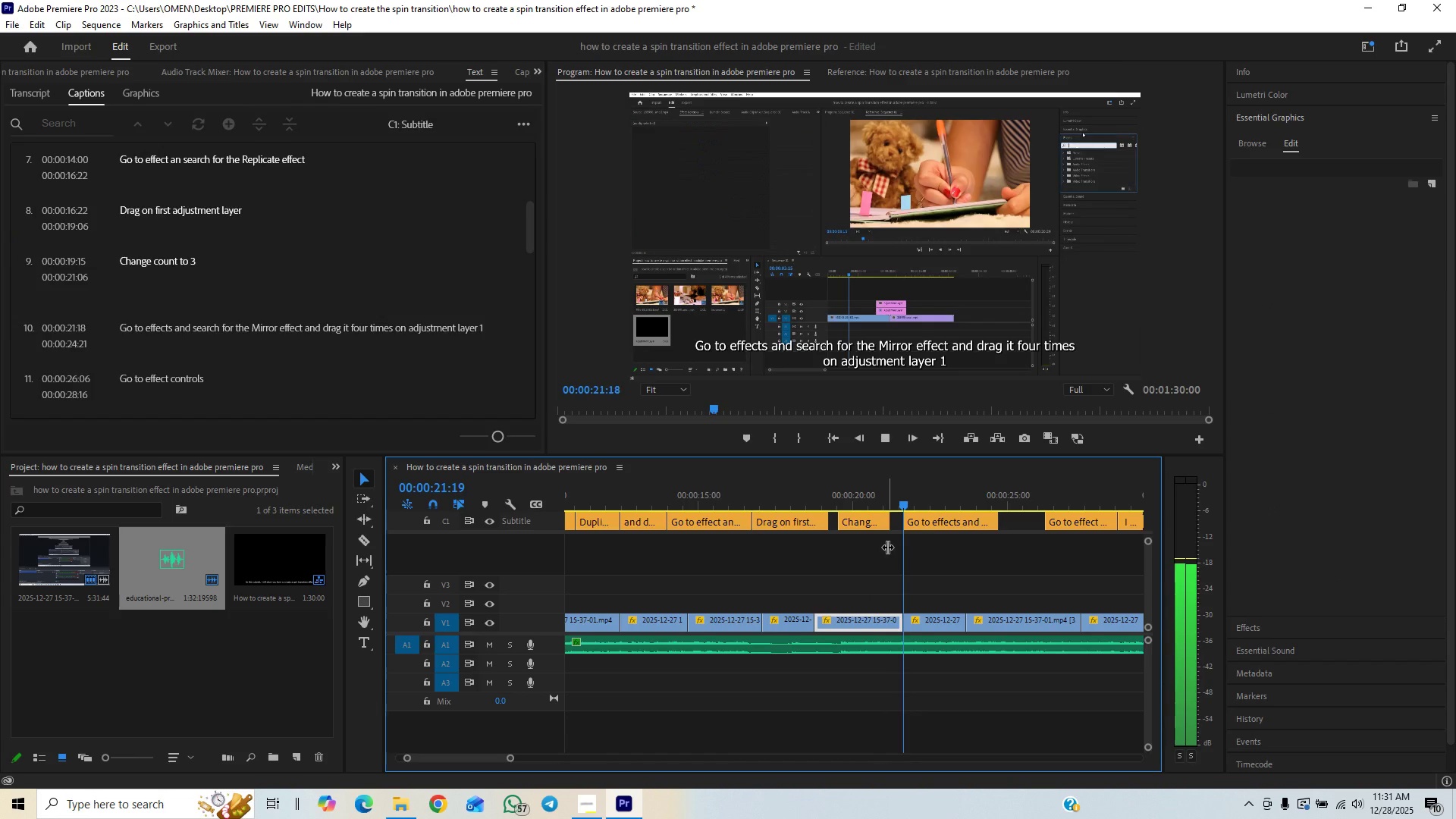 
key(Space)
 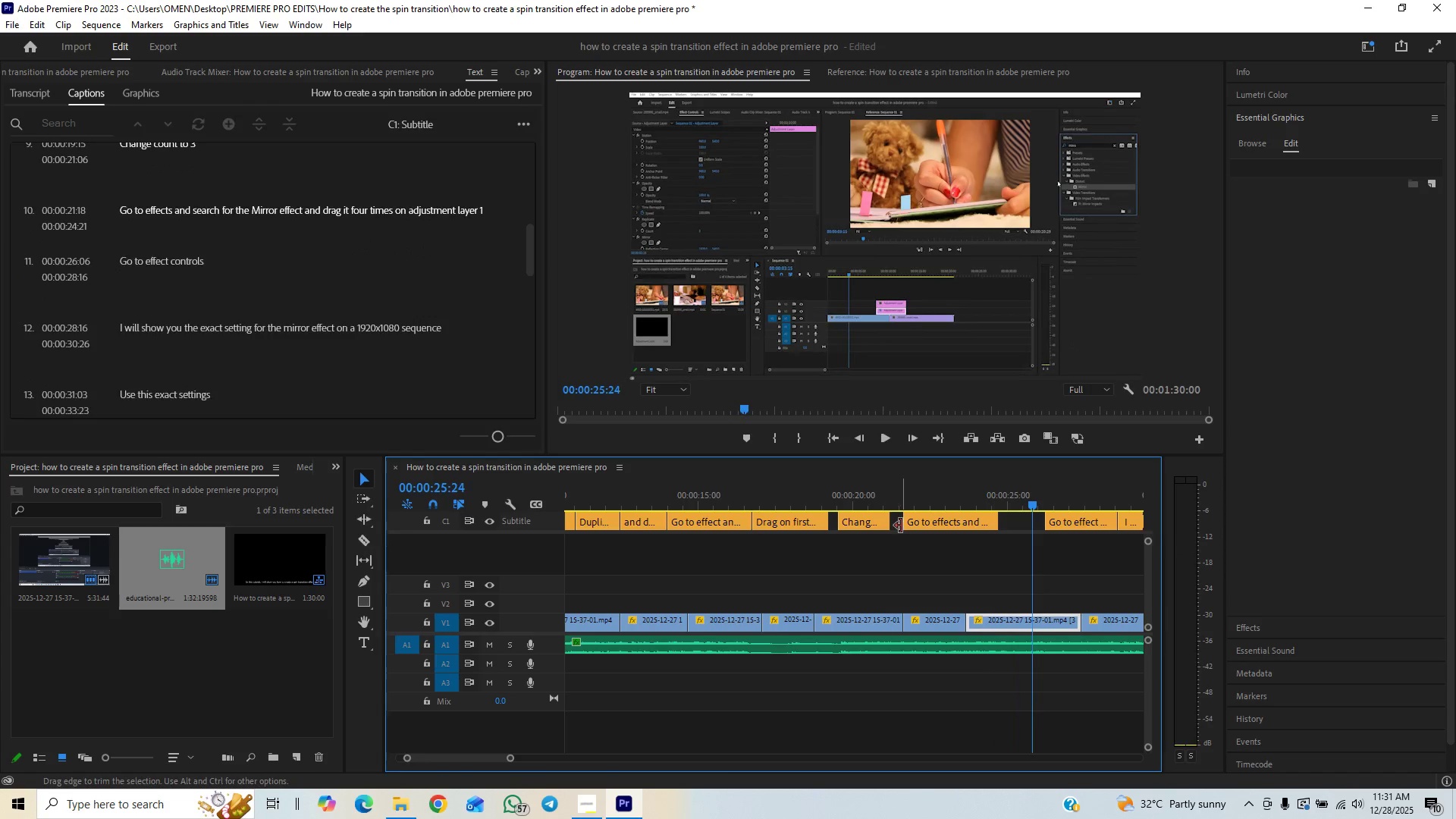 
left_click_drag(start_coordinate=[901, 526], to_coordinate=[895, 529])
 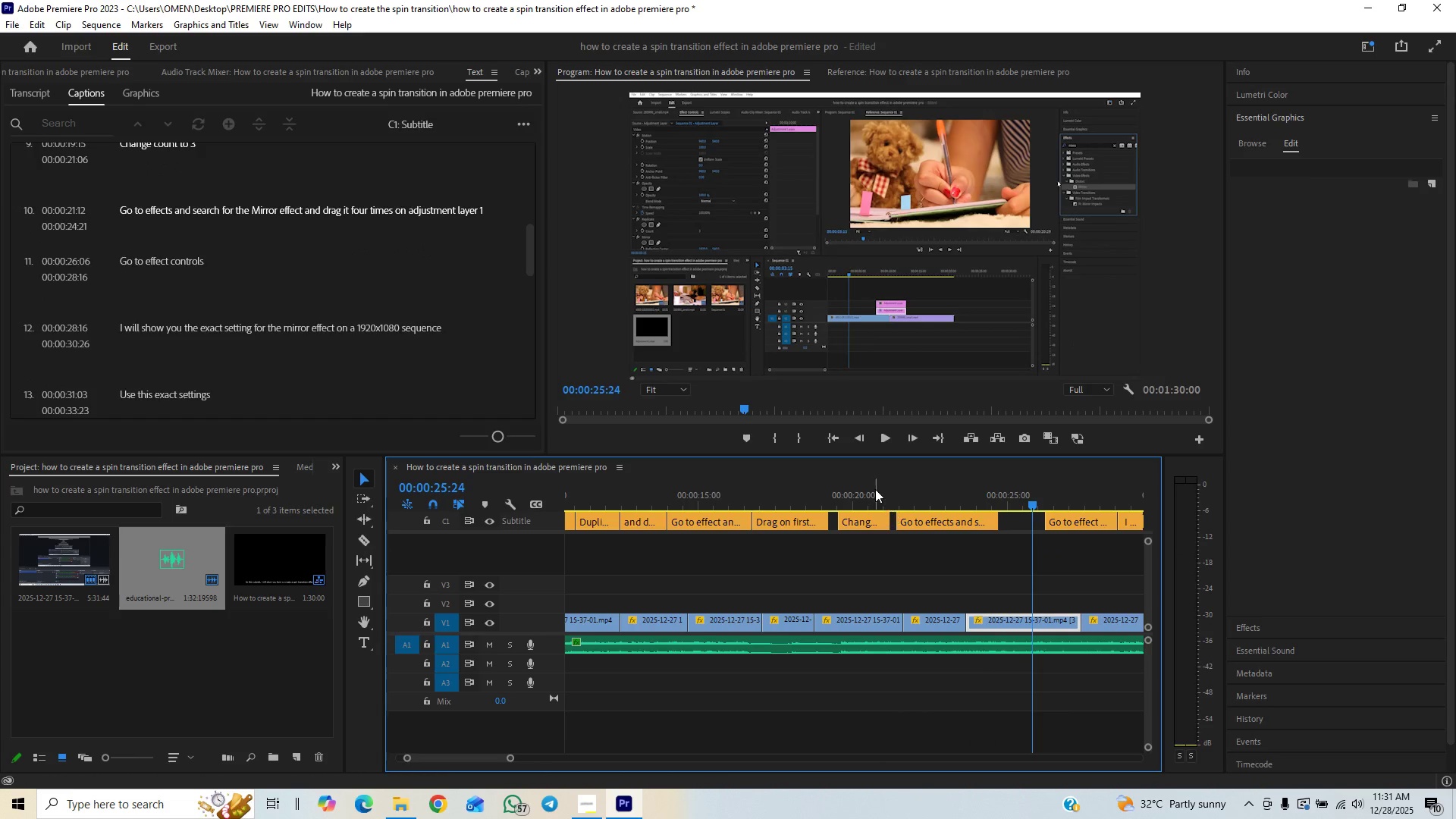 
left_click([874, 489])
 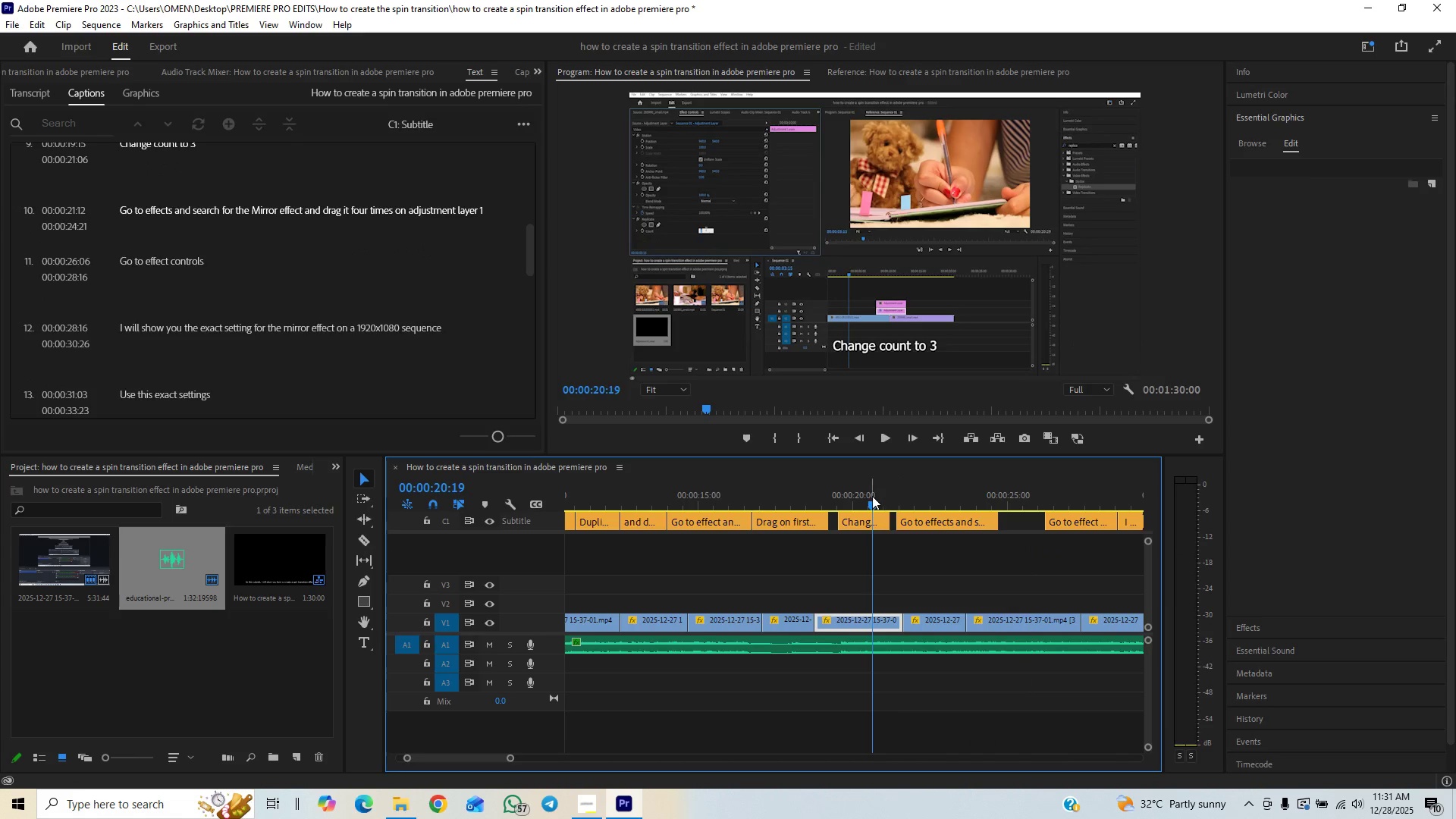 
key(Space)
 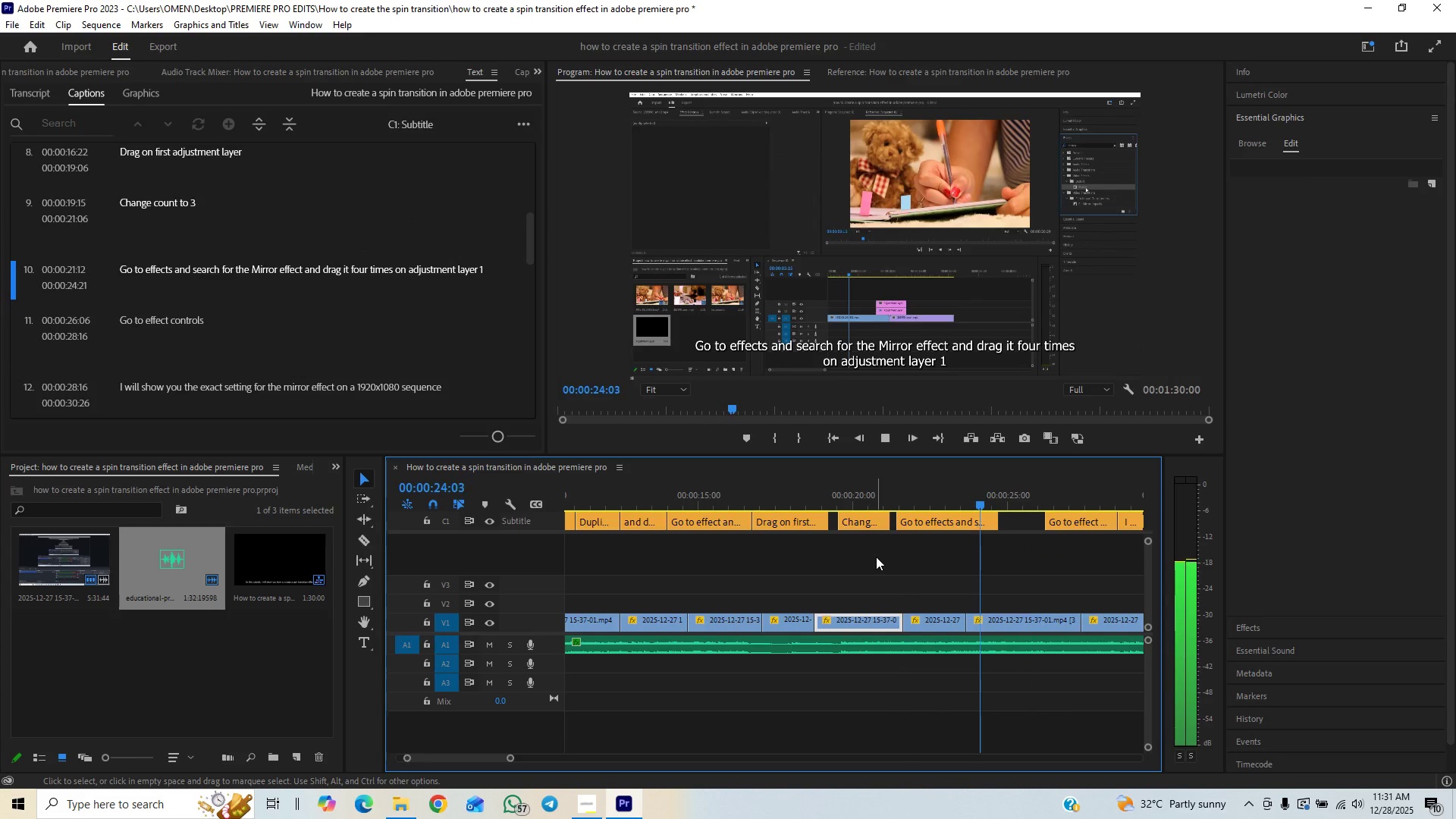 
key(Space)
 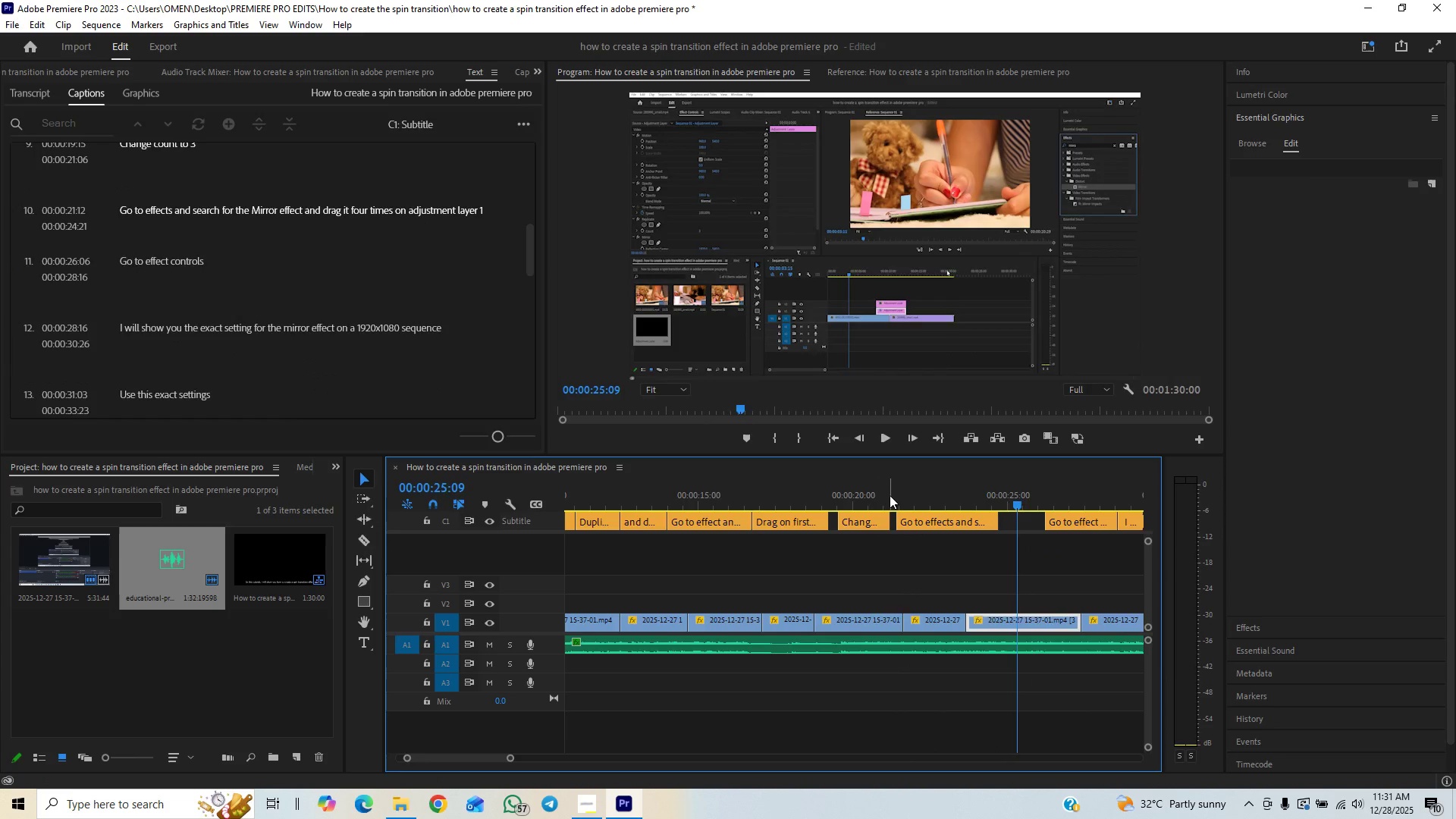 
left_click([890, 495])
 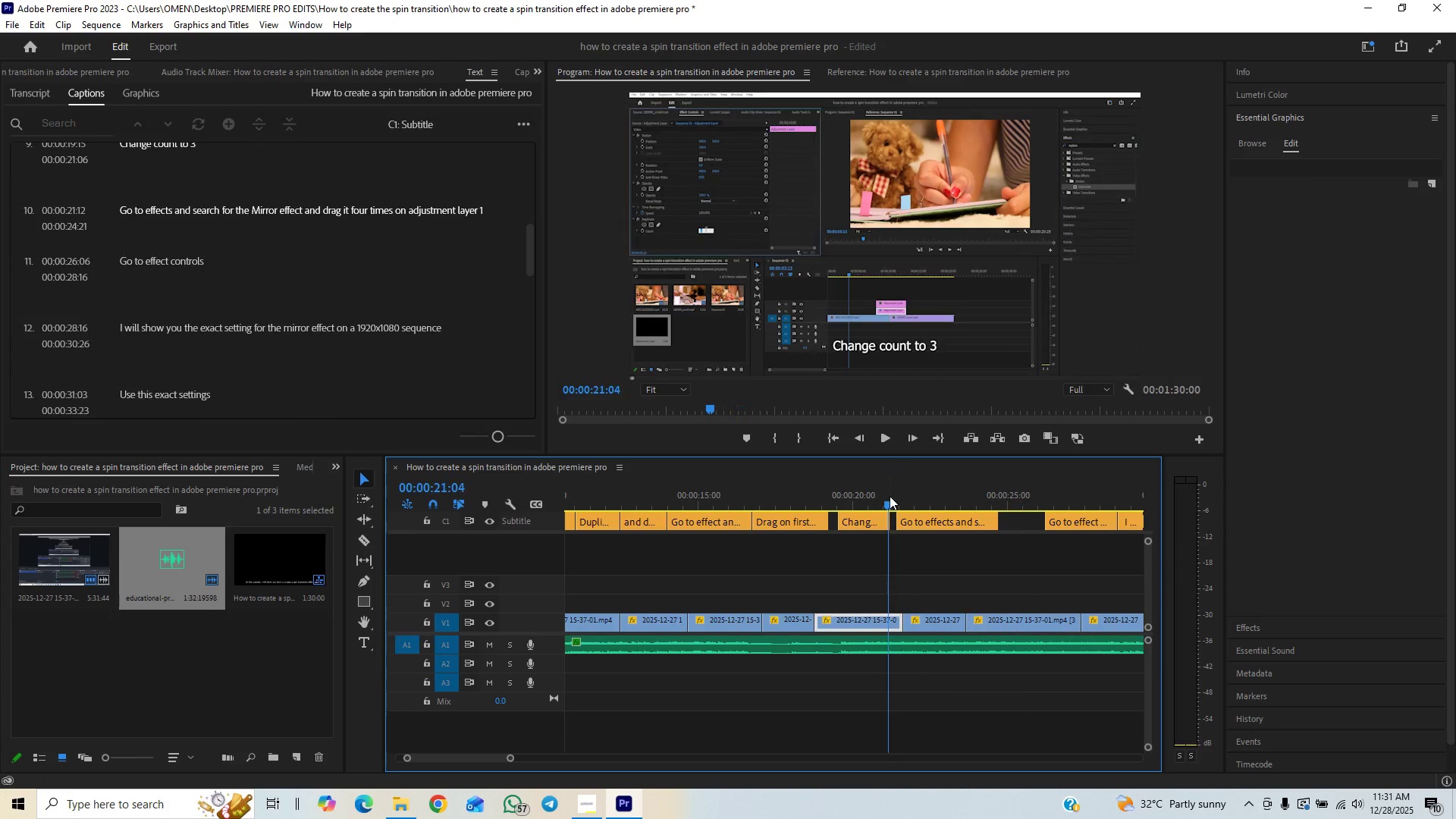 
key(Space)
 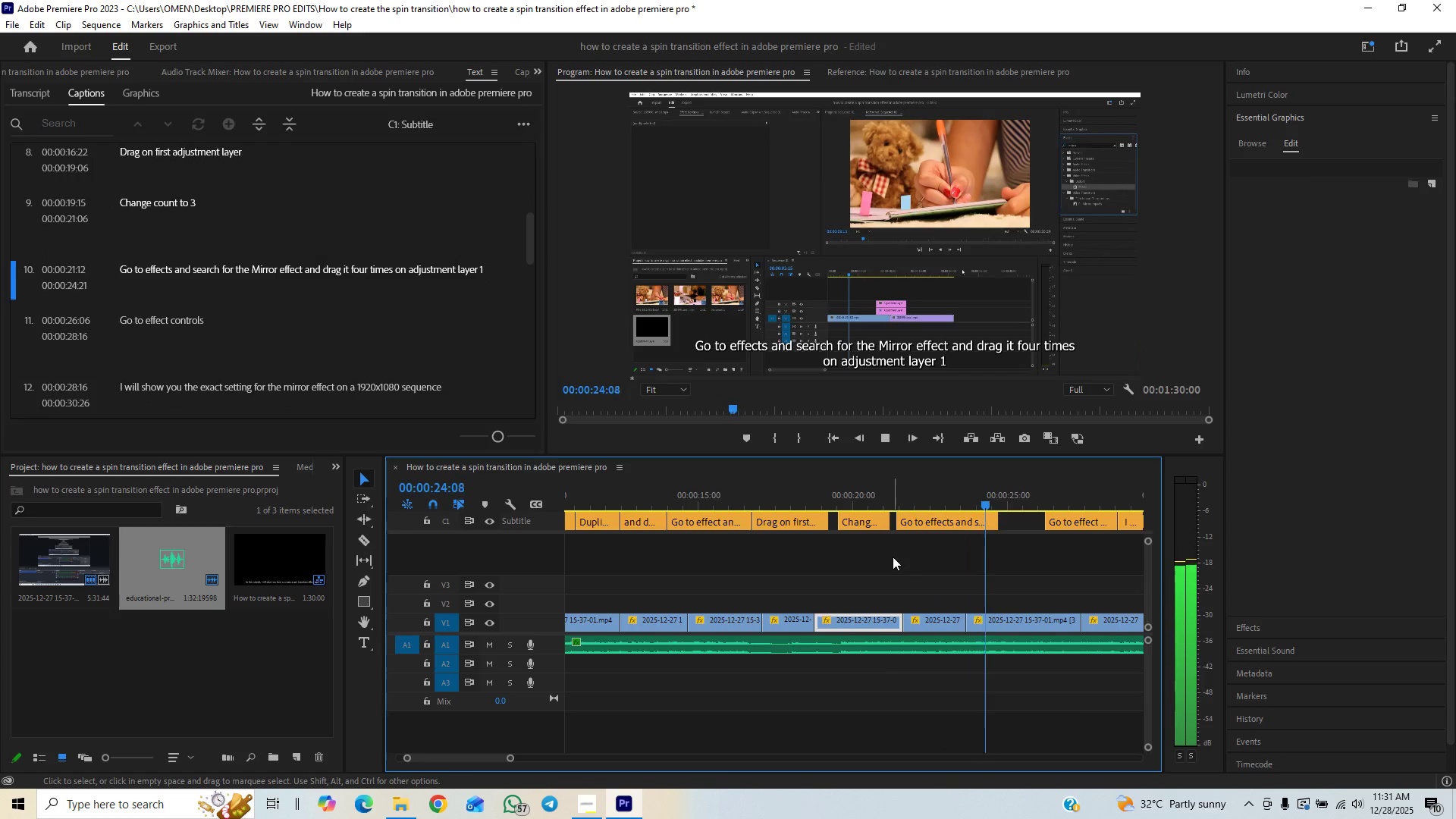 
key(Space)
 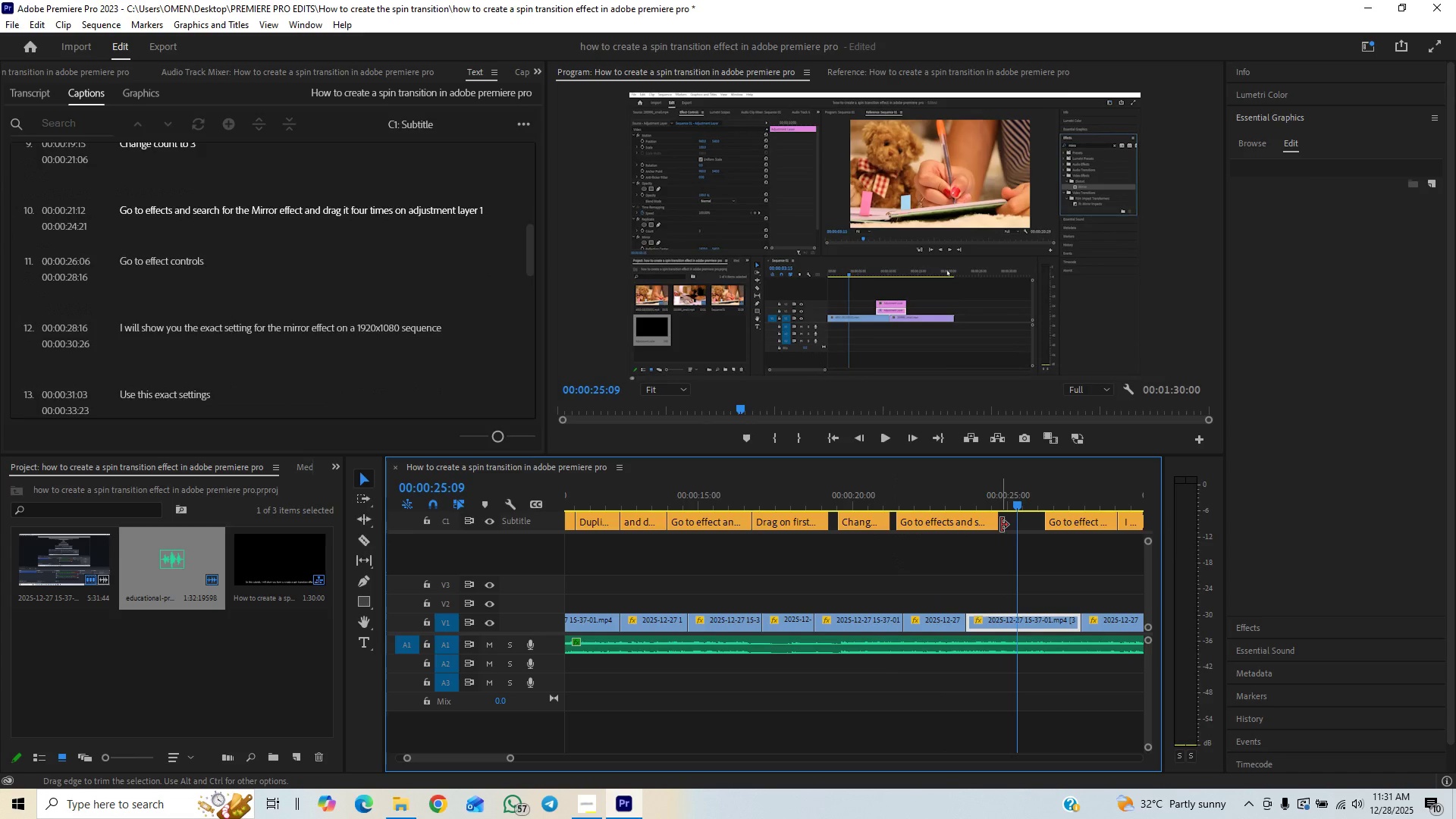 
left_click_drag(start_coordinate=[999, 524], to_coordinate=[1014, 516])
 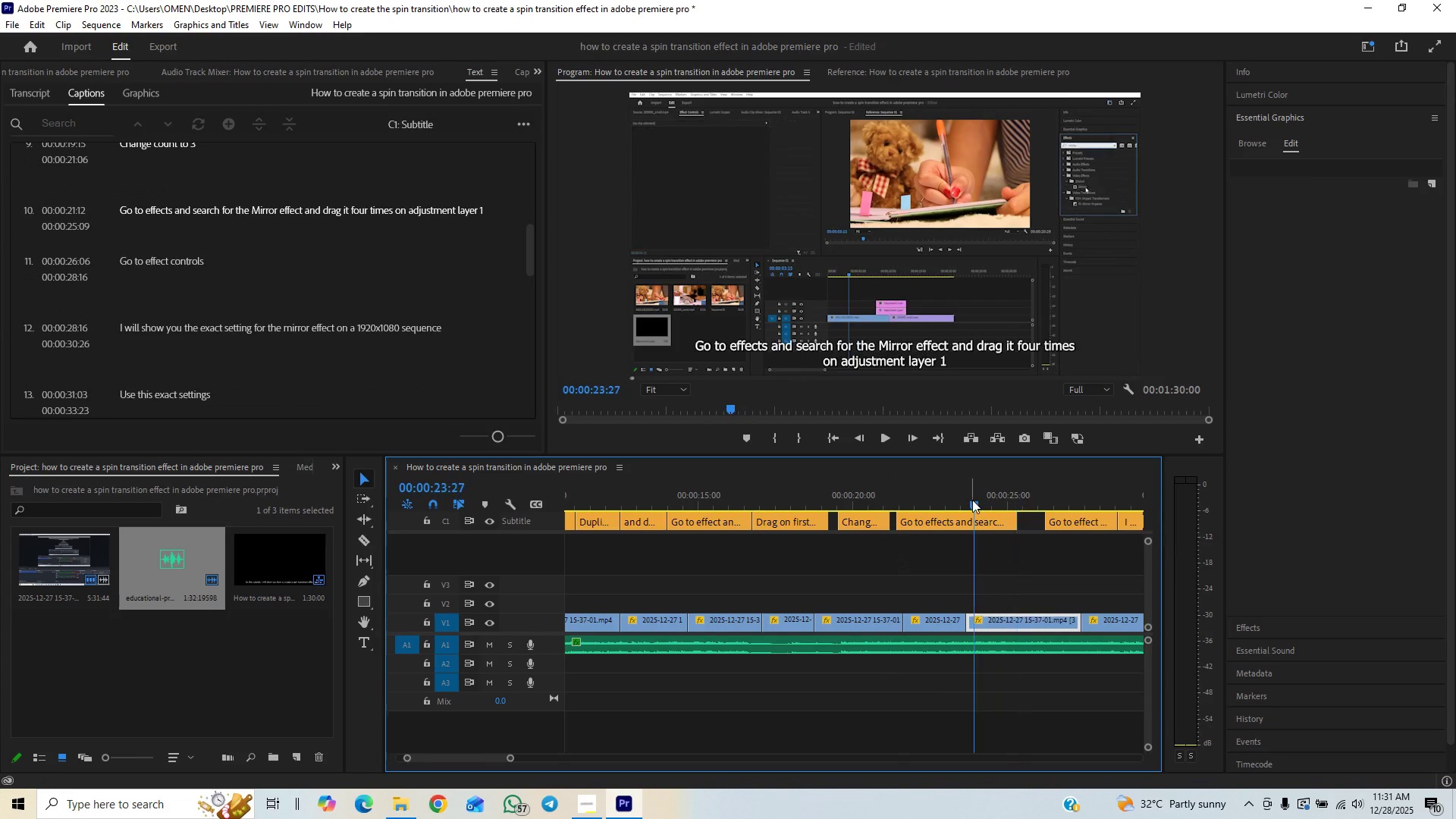 
key(Space)
 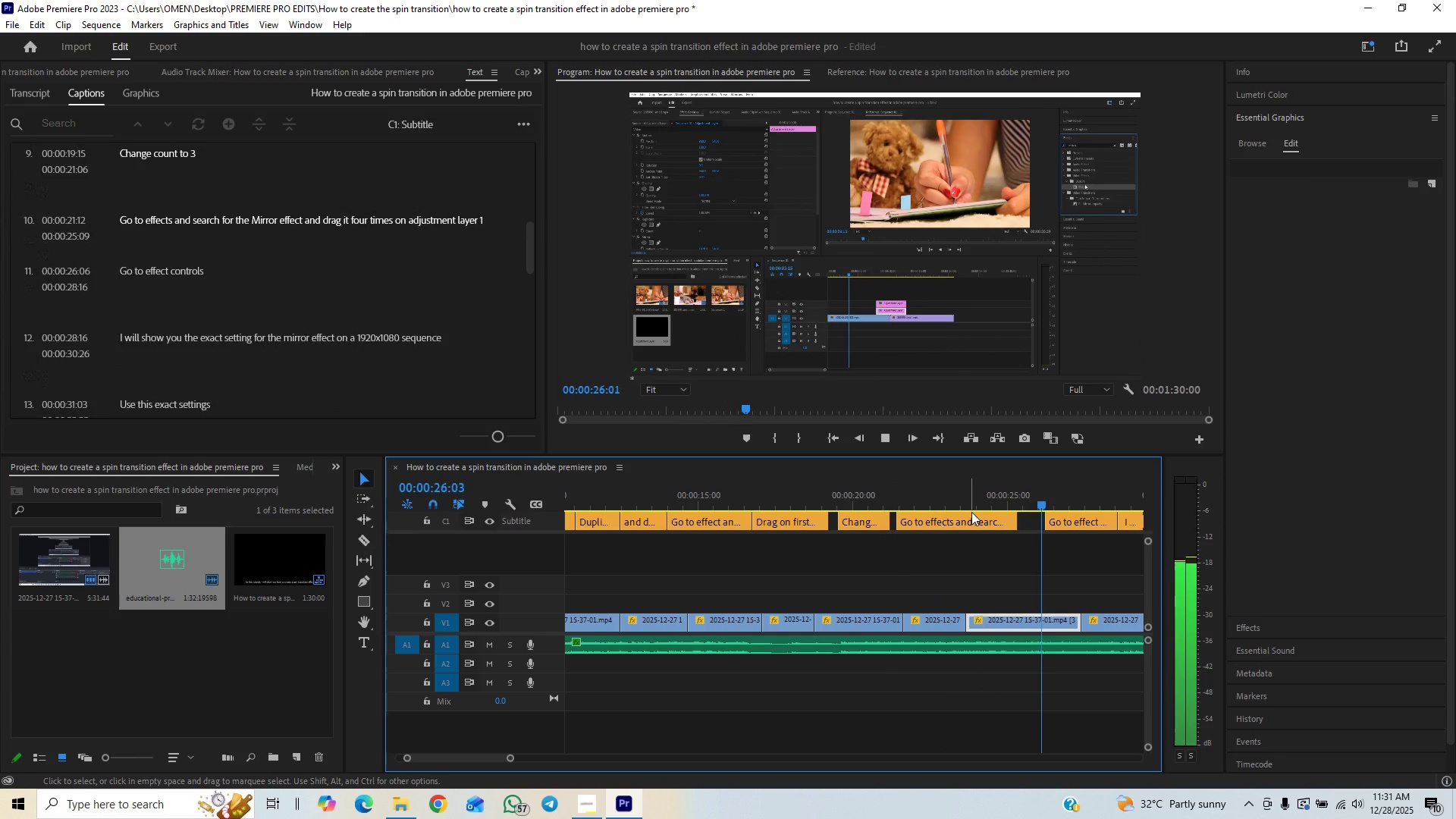 
key(Space)
 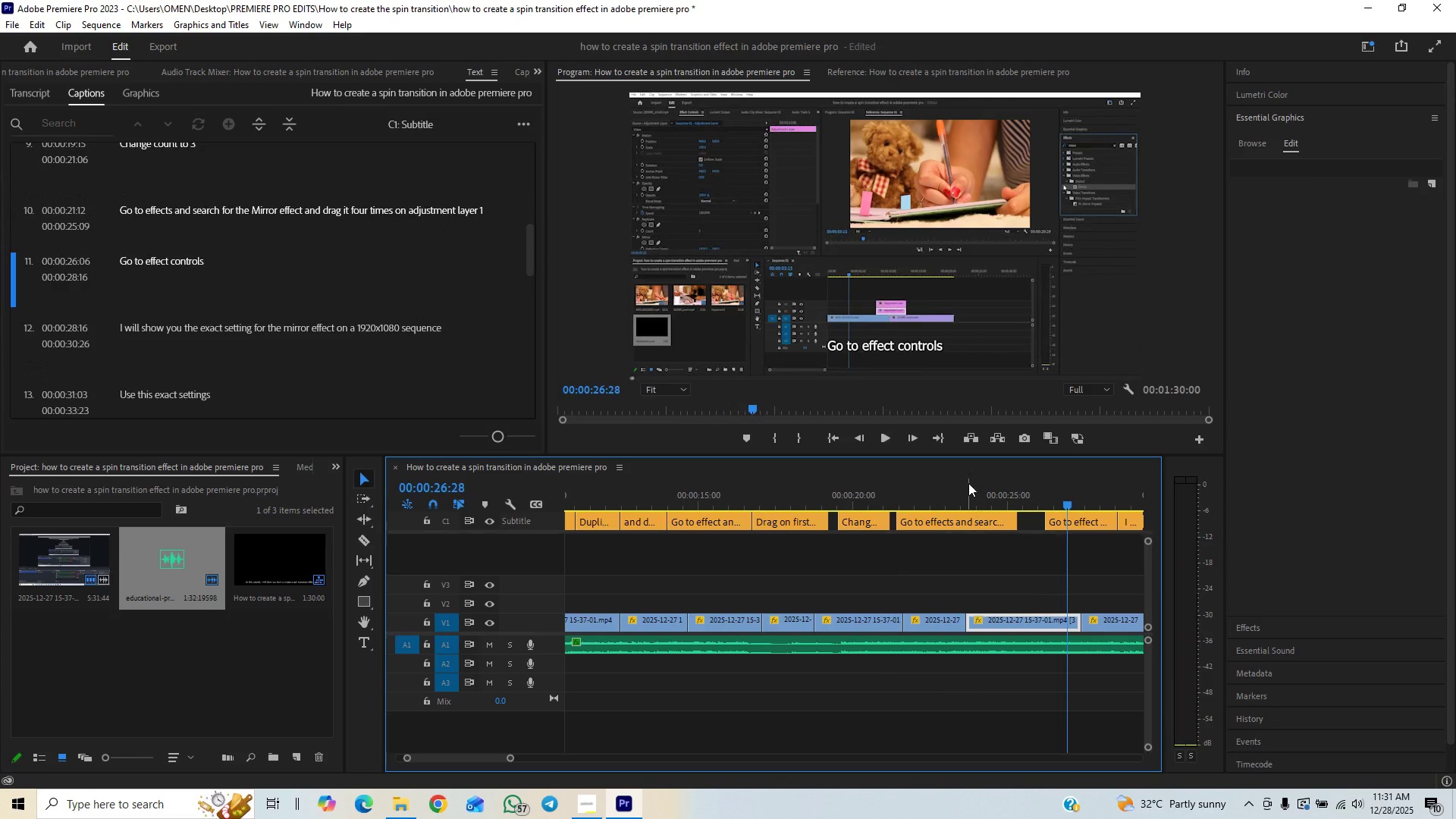 
left_click([968, 483])
 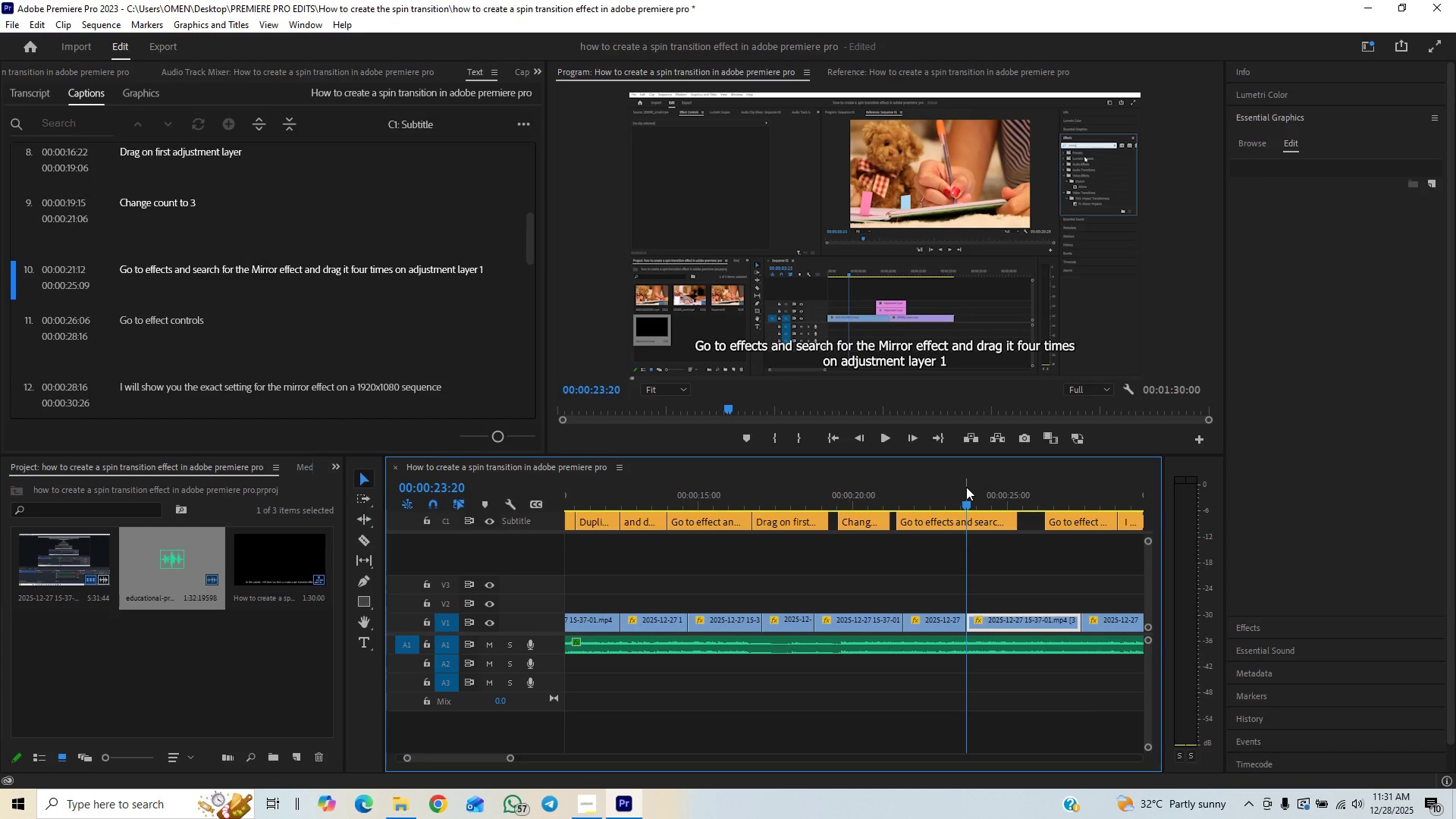 
key(Space)
 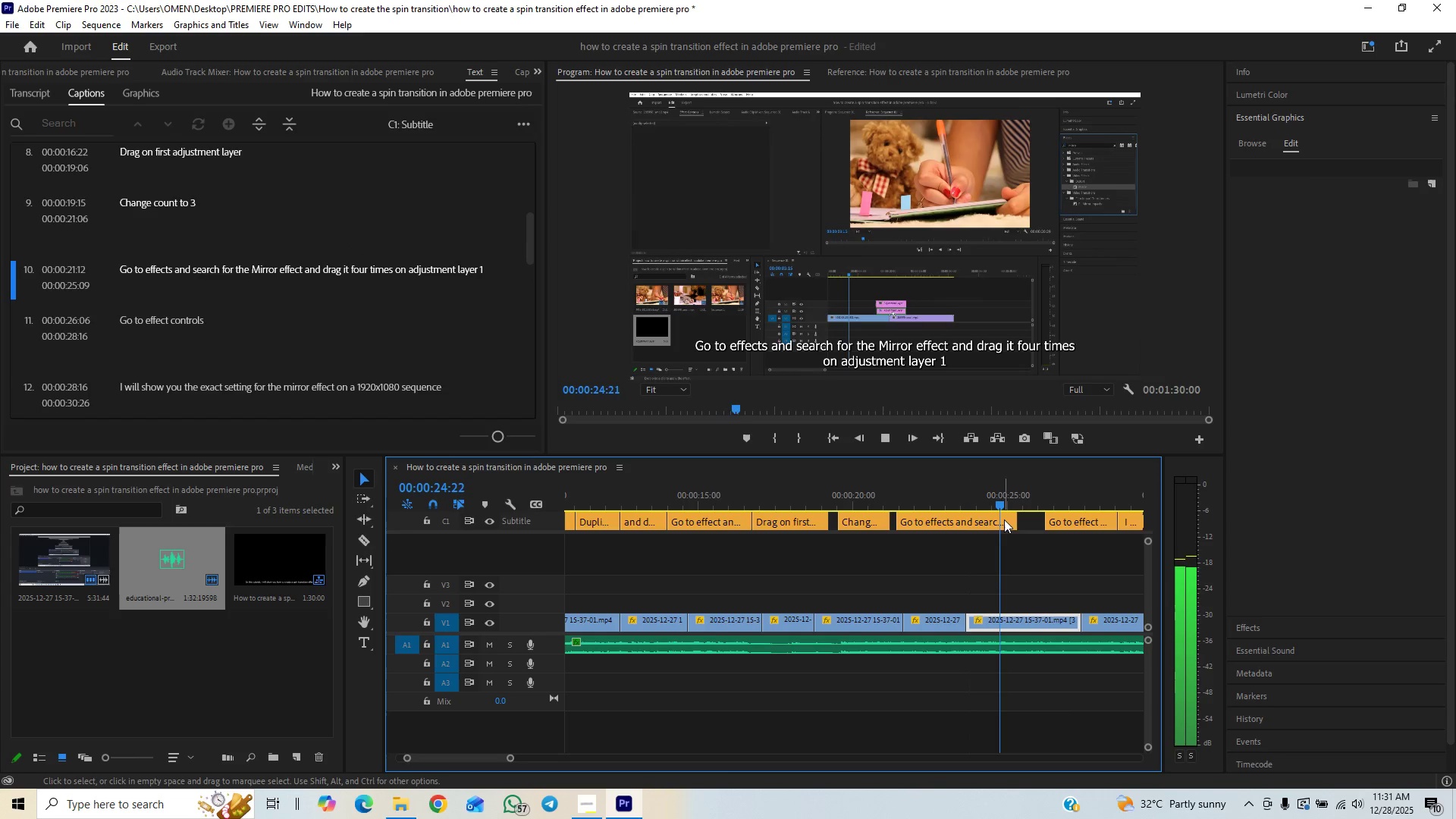 
left_click_drag(start_coordinate=[1008, 516], to_coordinate=[1027, 509])
 